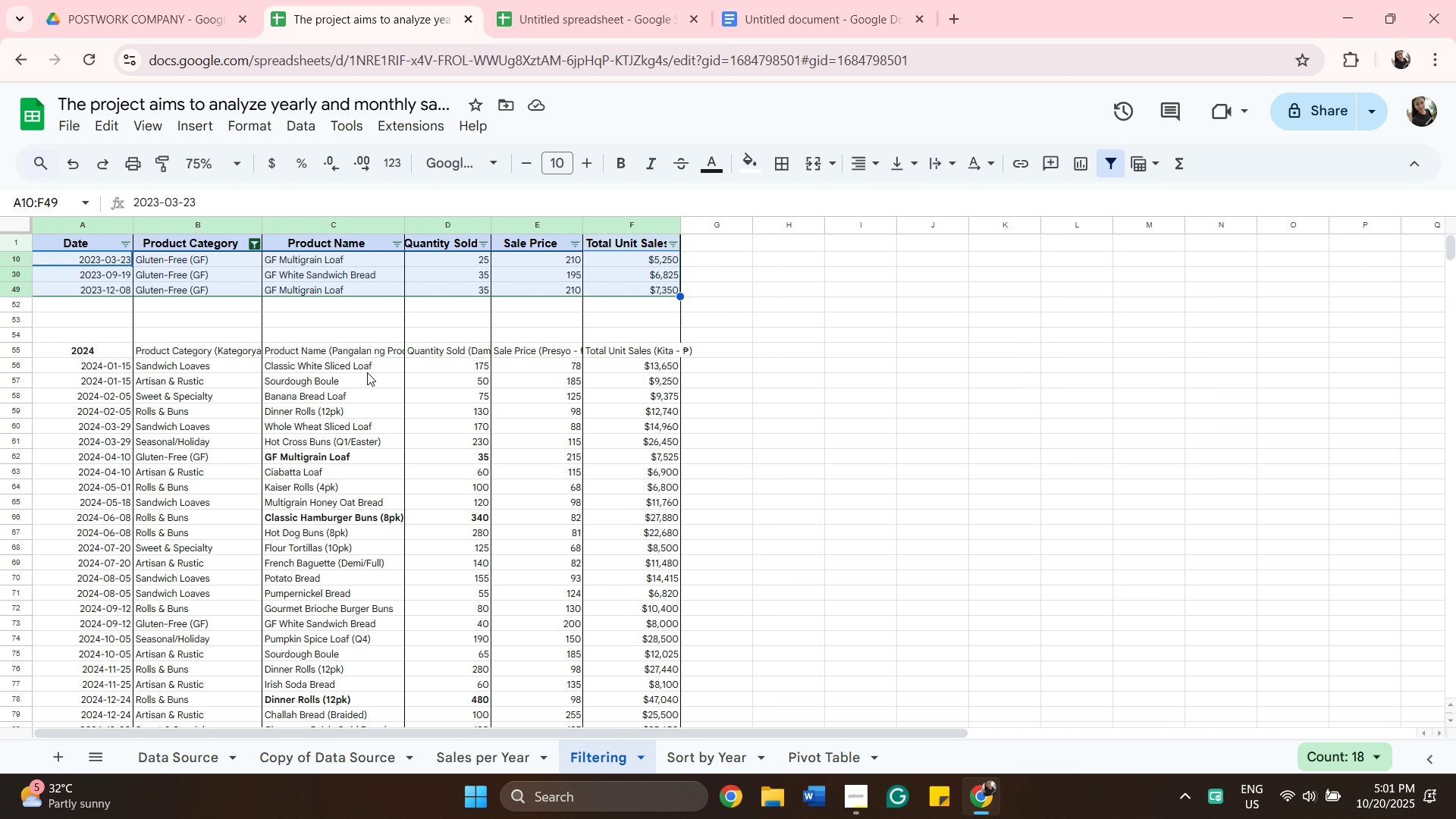 
scroll: coordinate [328, 406], scroll_direction: up, amount: 4.0
 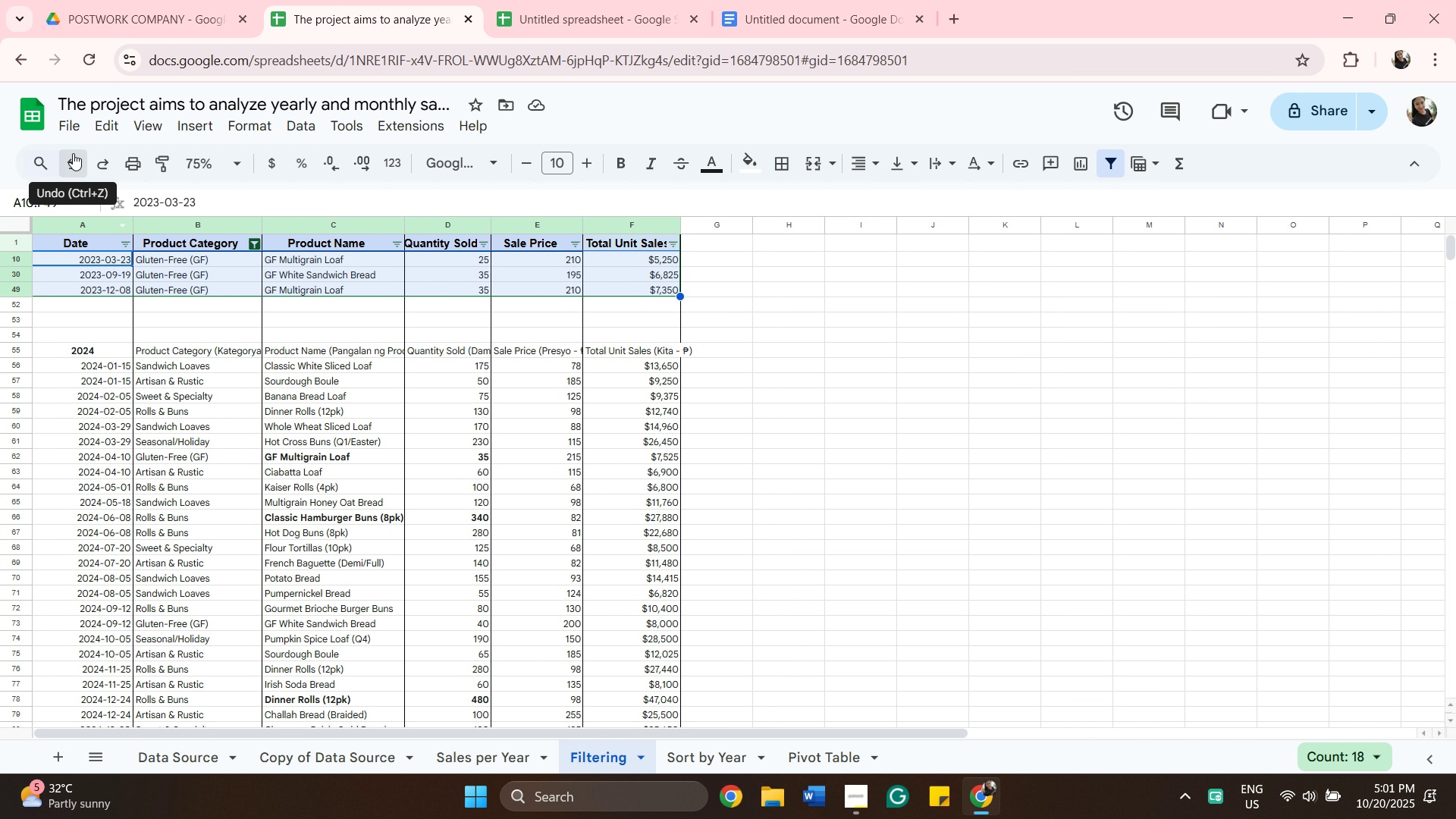 
left_click([73, 153])
 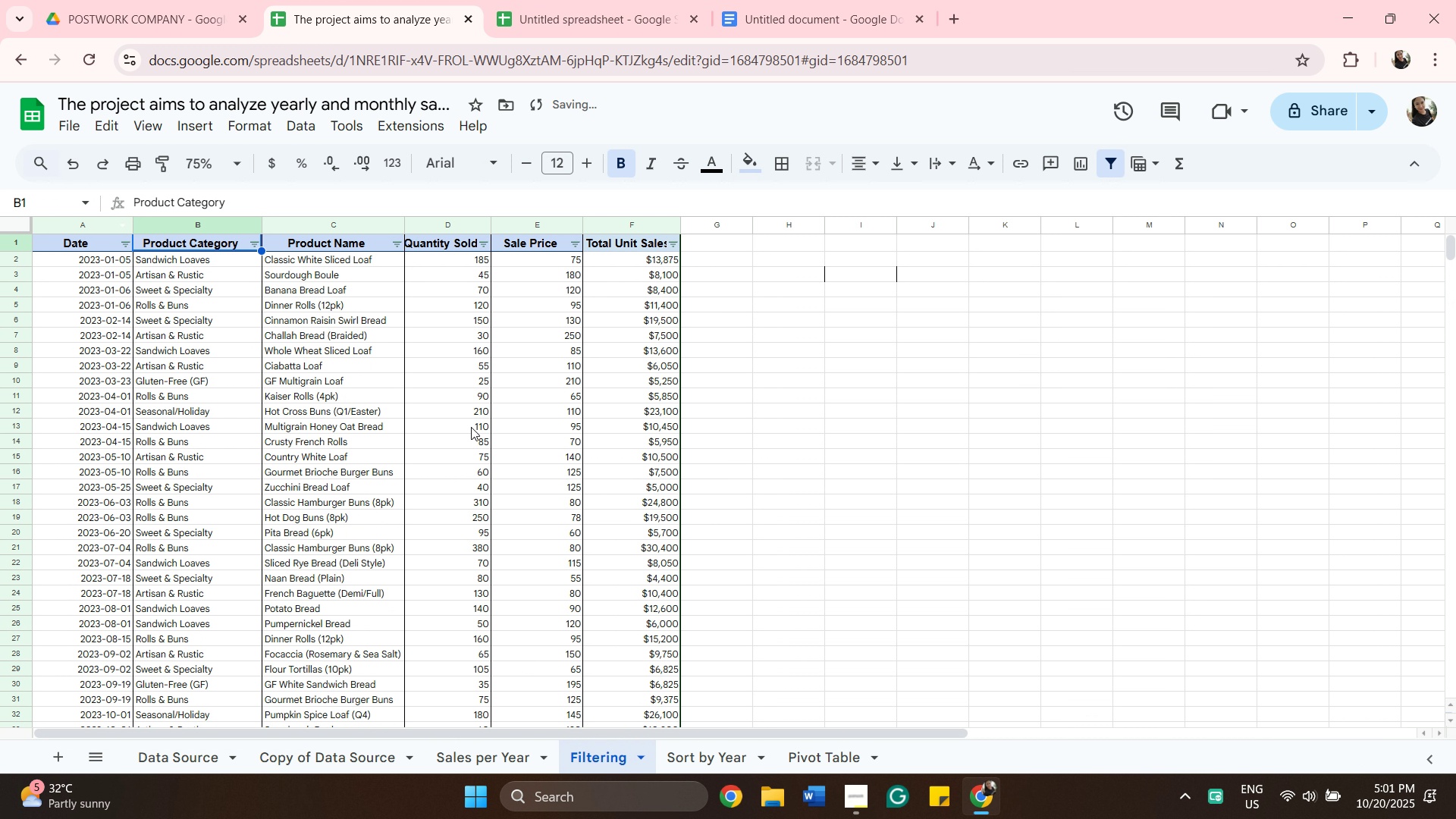 
scroll: coordinate [500, 416], scroll_direction: down, amount: 8.0
 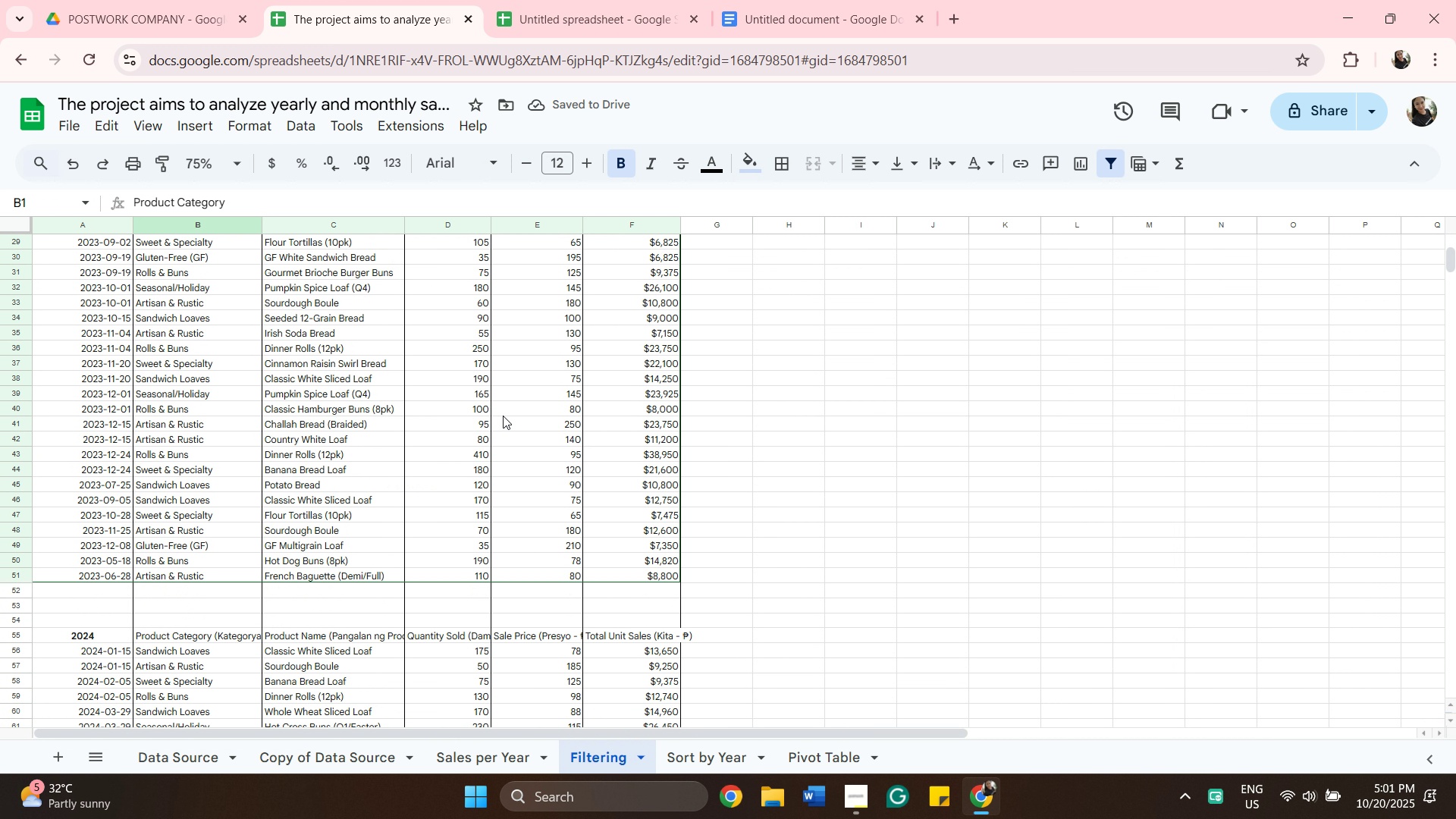 
scroll: coordinate [517, 406], scroll_direction: up, amount: 10.0
 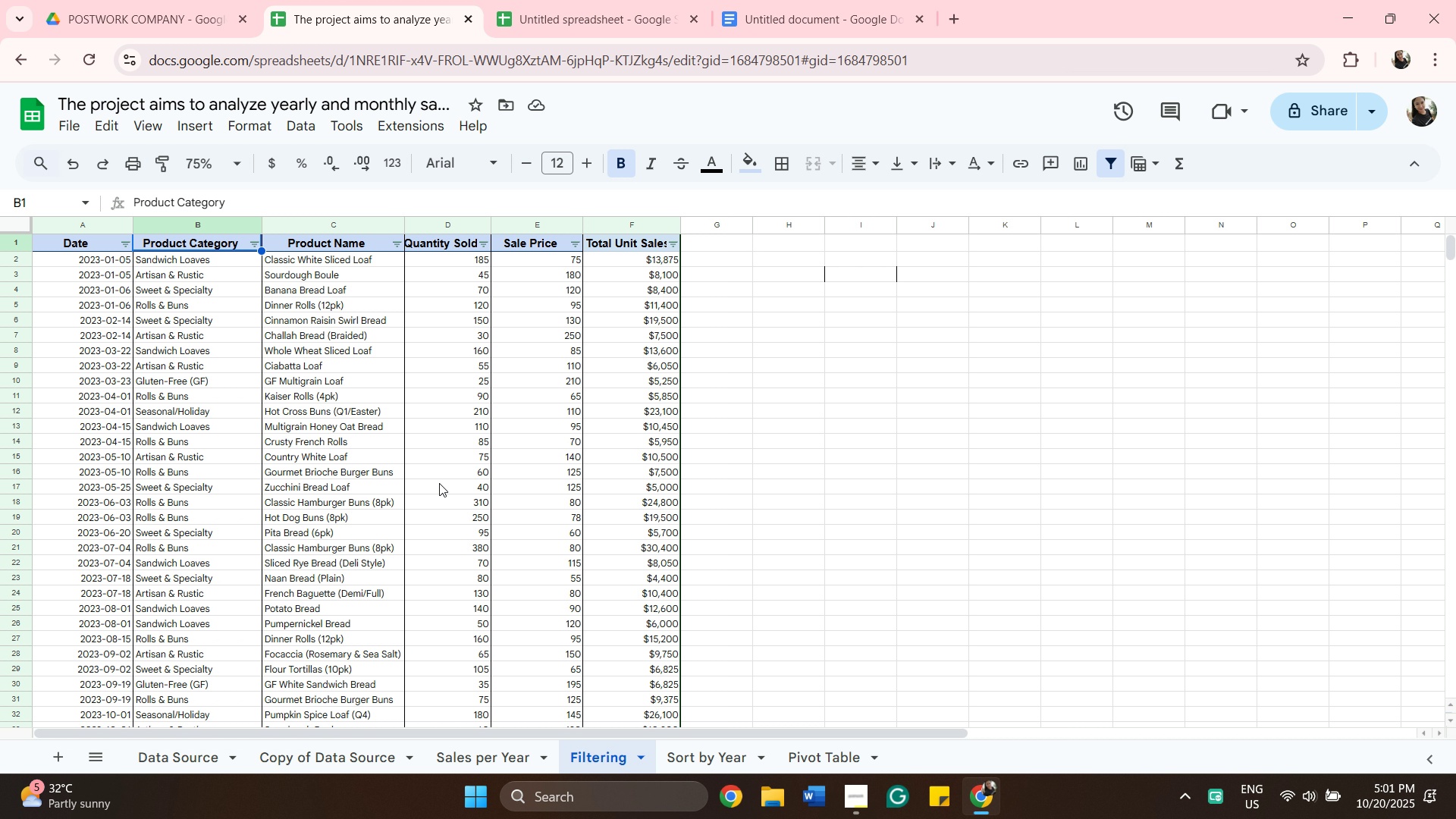 
wait(10.5)
 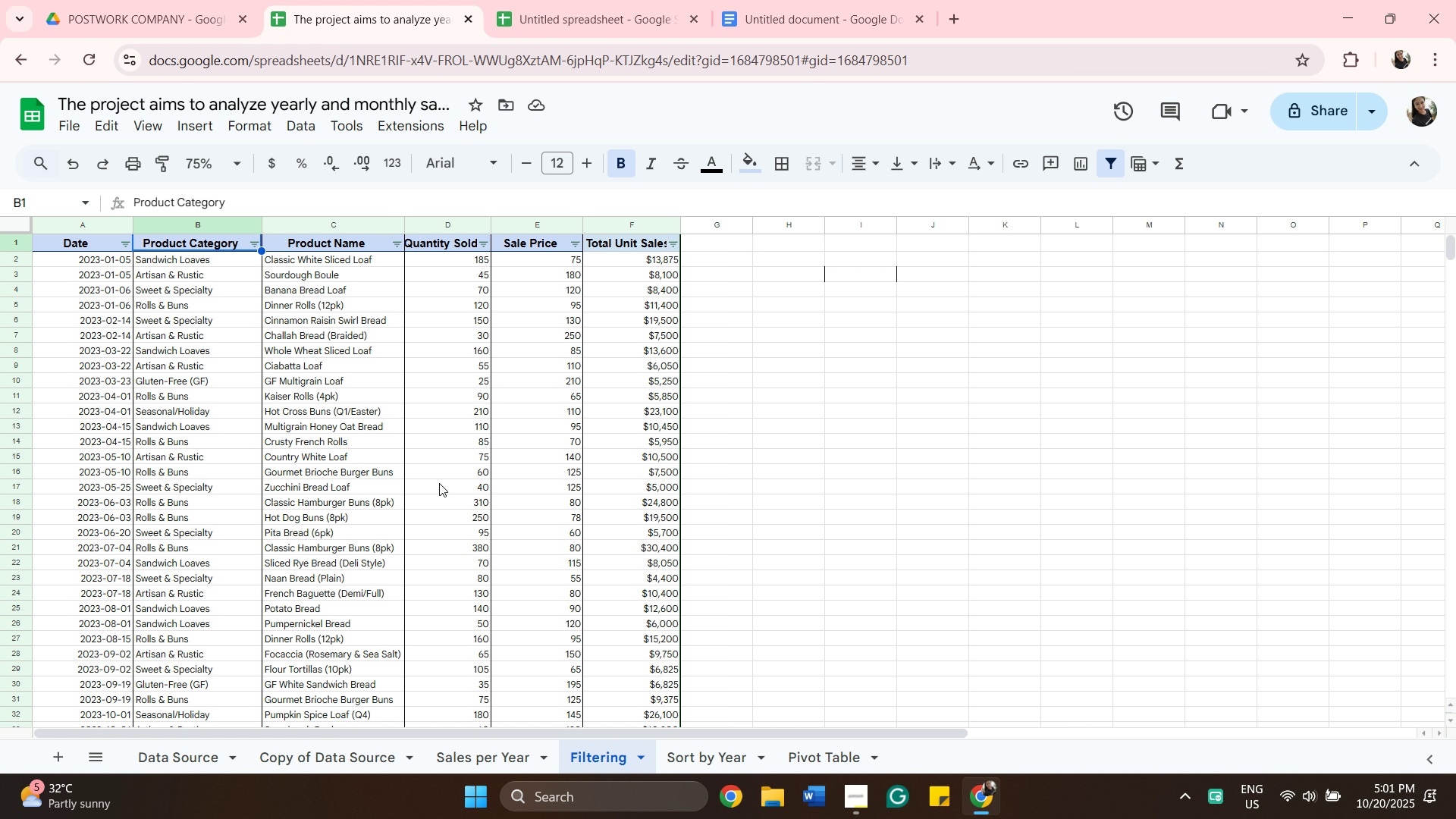 
scroll: coordinate [808, 372], scroll_direction: down, amount: 13.0
 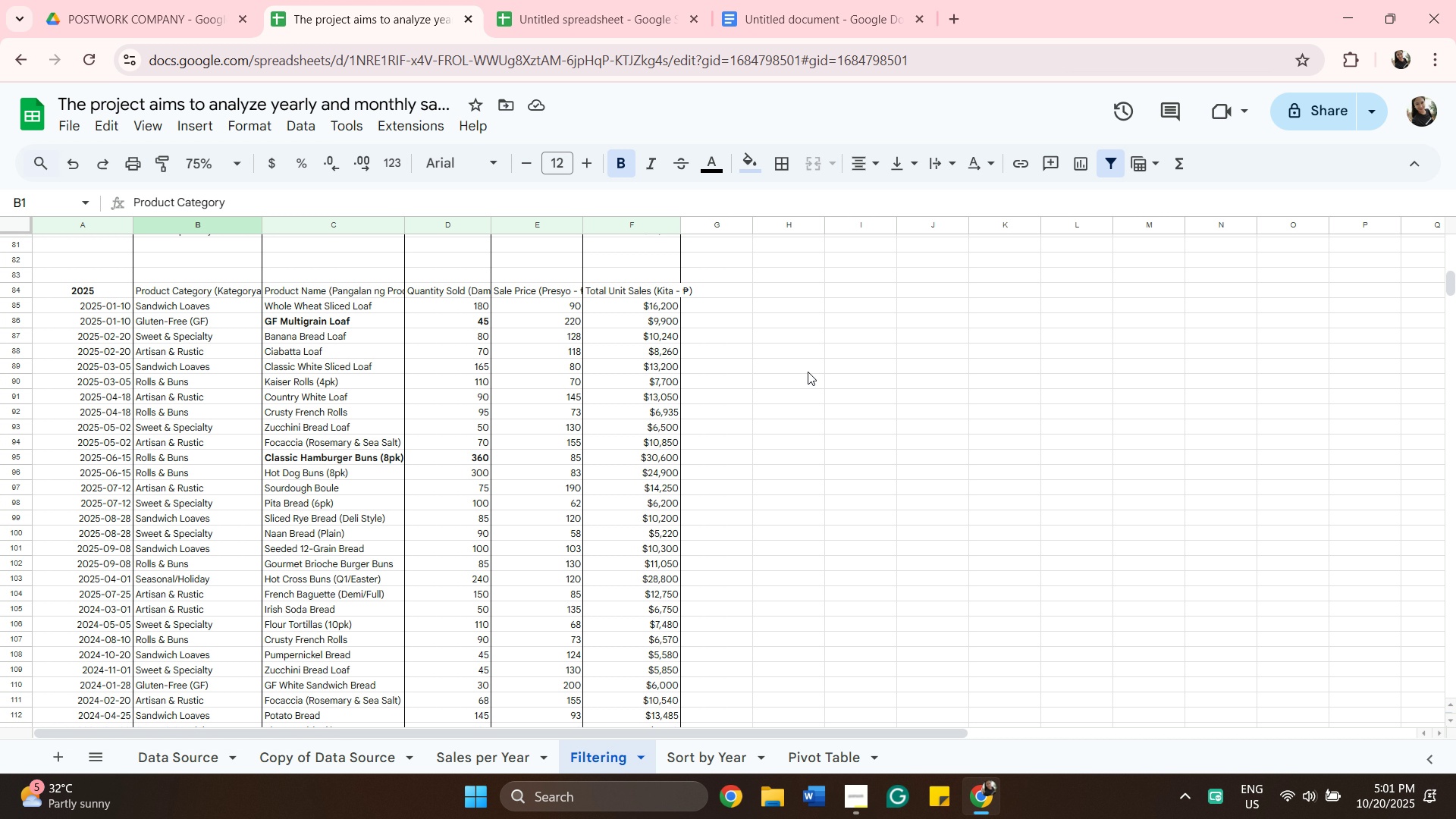 
scroll: coordinate [808, 372], scroll_direction: up, amount: 16.0
 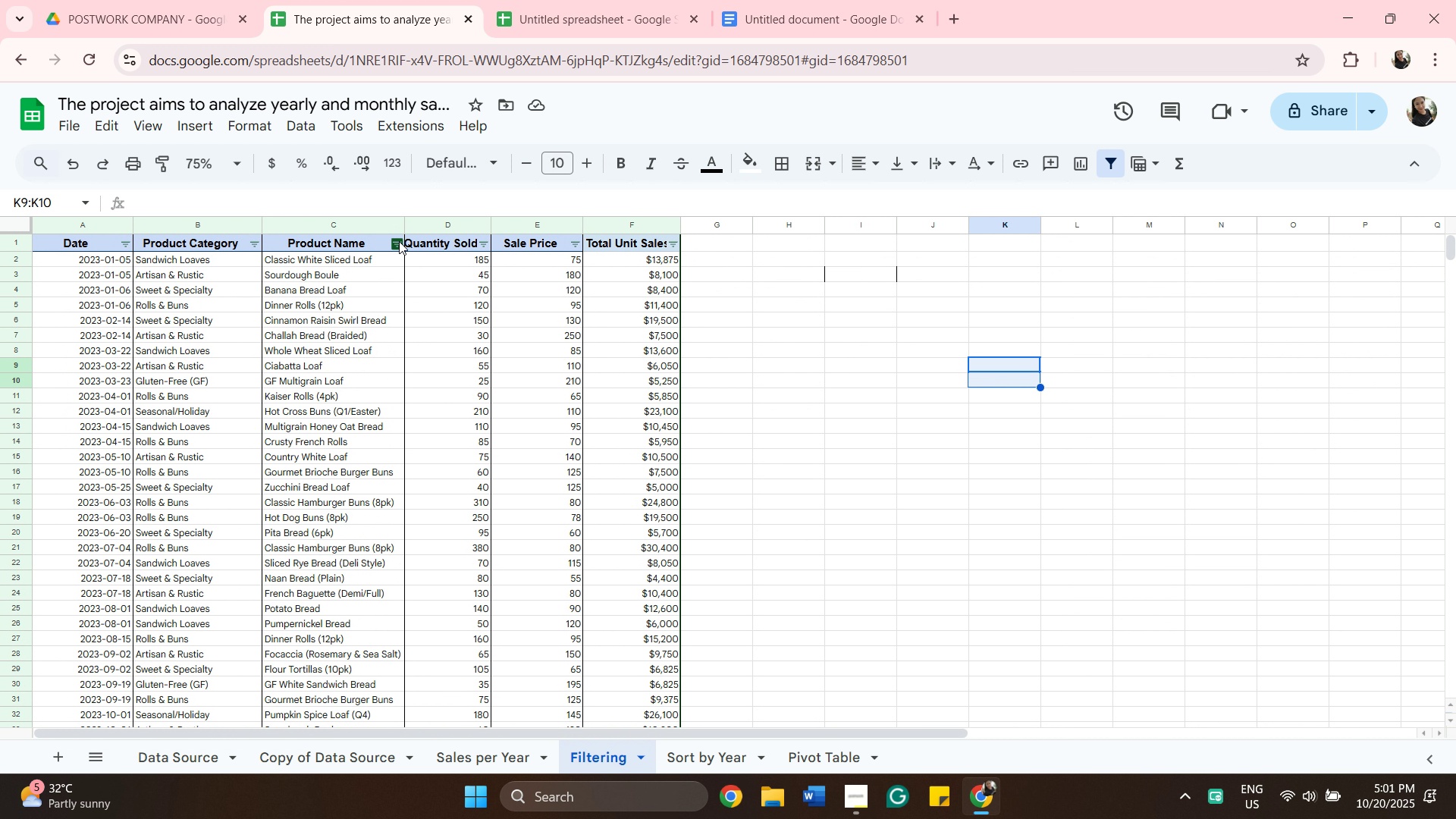 
left_click([399, 241])
 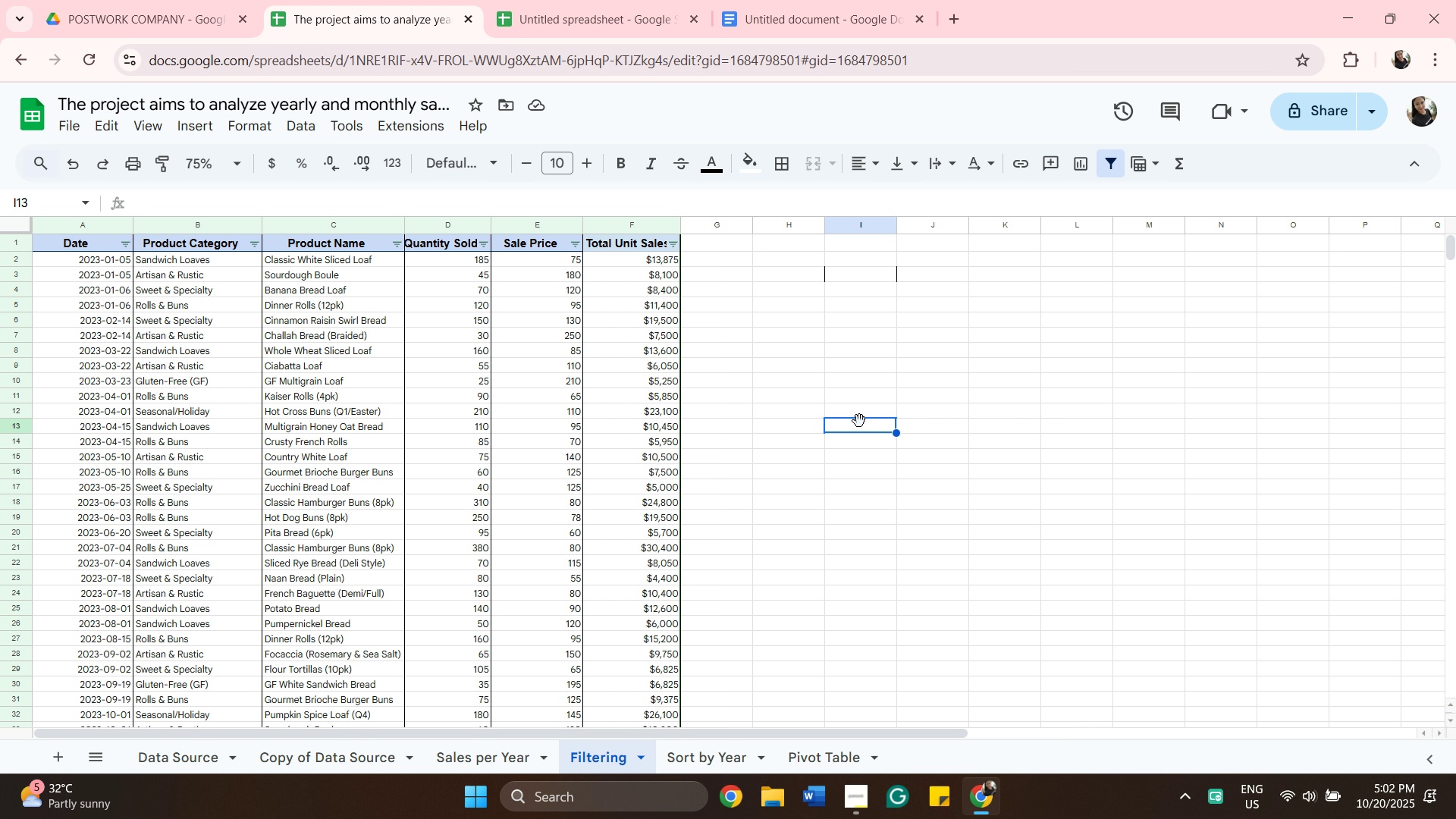 
wait(6.36)
 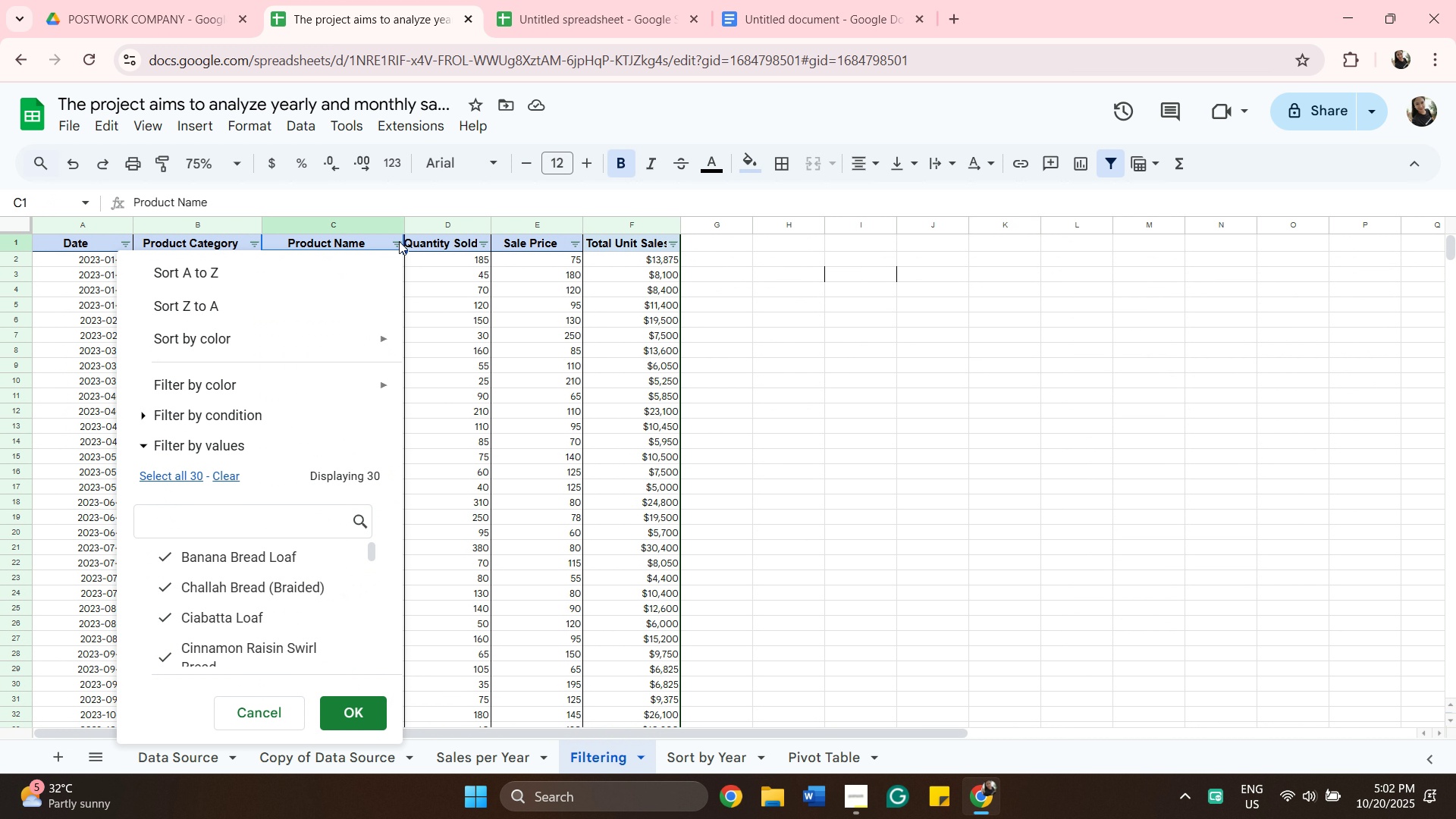 
scroll: coordinate [524, 566], scroll_direction: down, amount: 20.0
 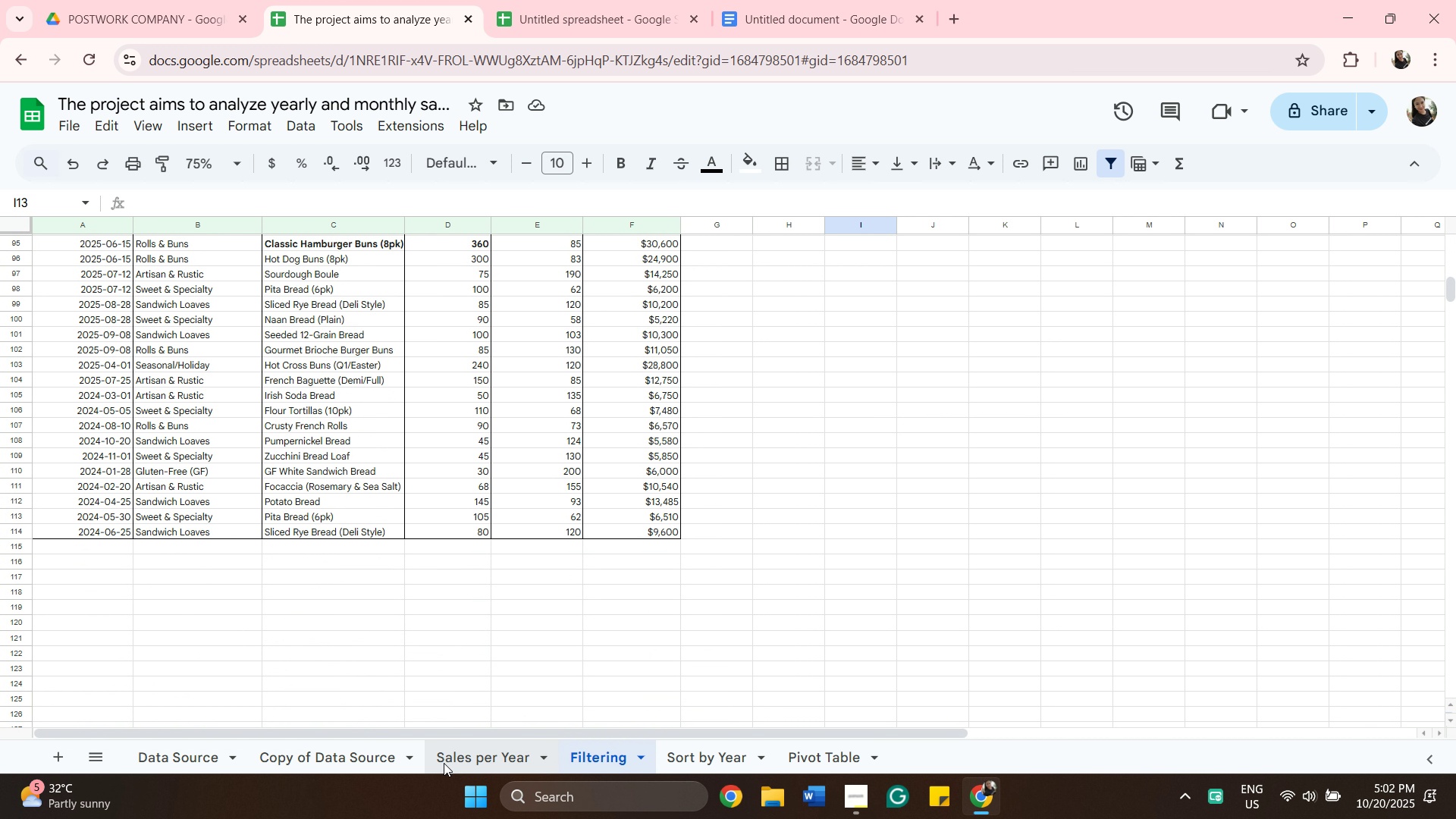 
left_click([444, 763])
 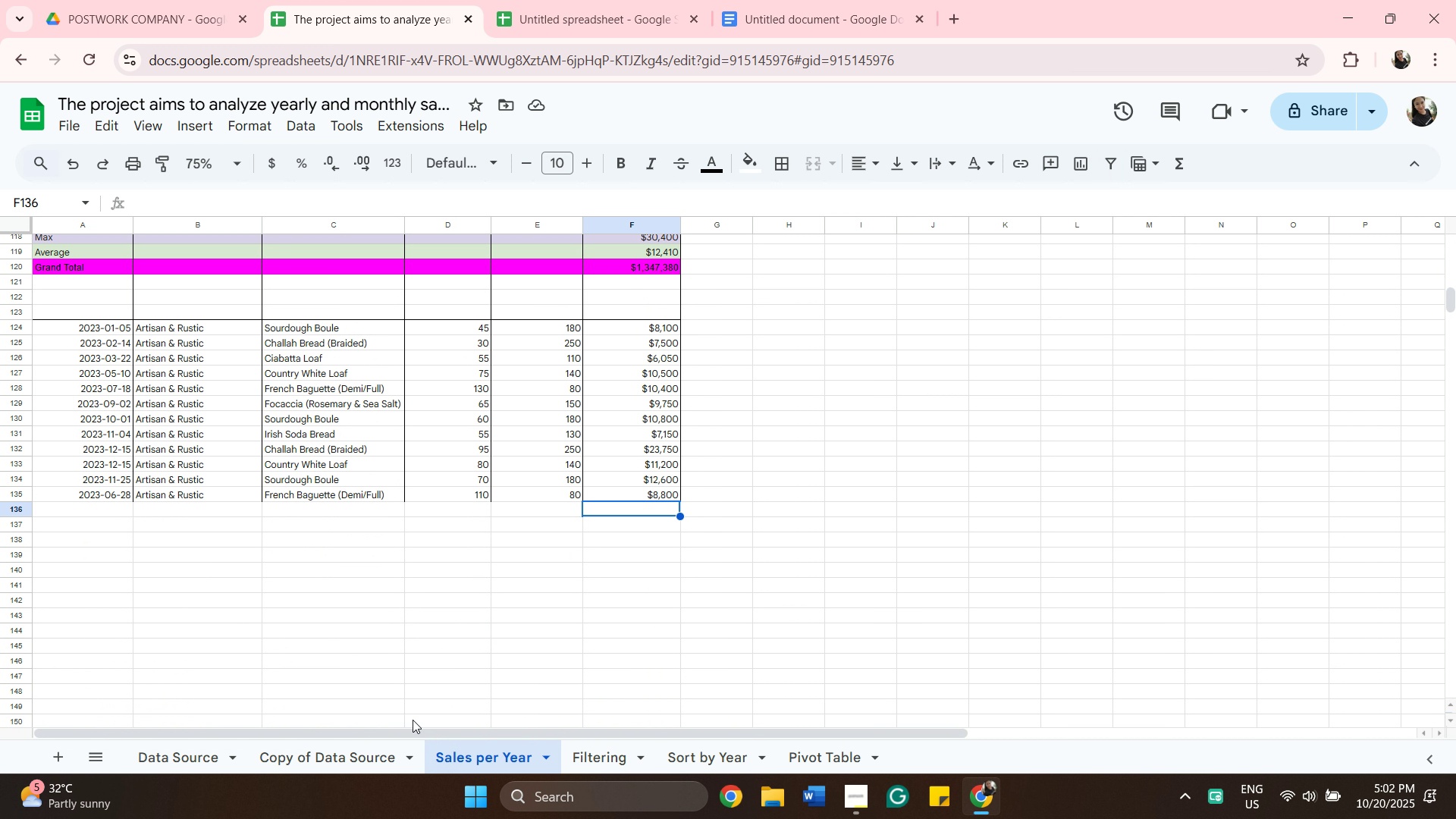 
scroll: coordinate [156, 409], scroll_direction: up, amount: 3.0
 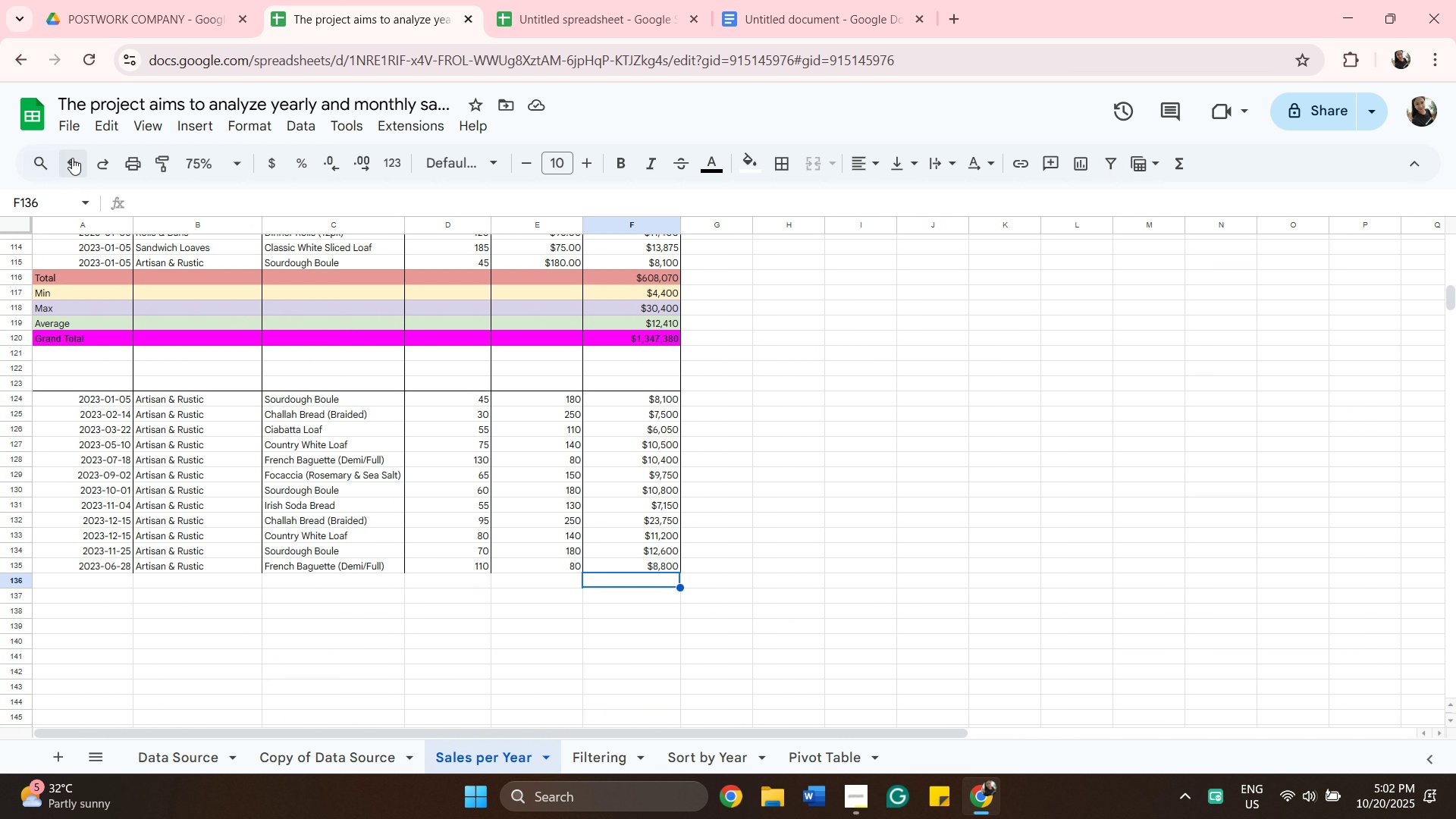 
left_click([72, 158])
 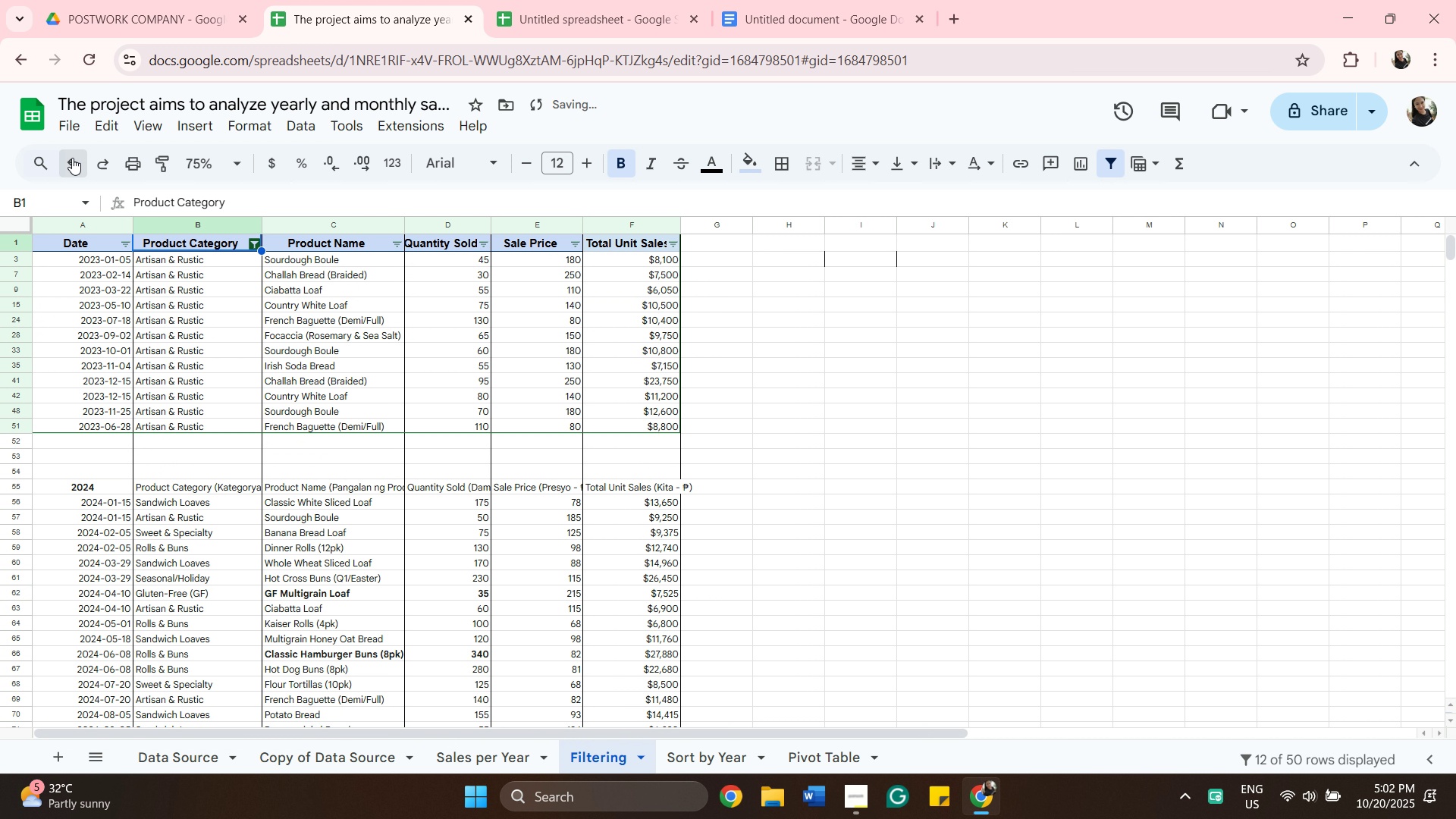 
left_click([72, 158])
 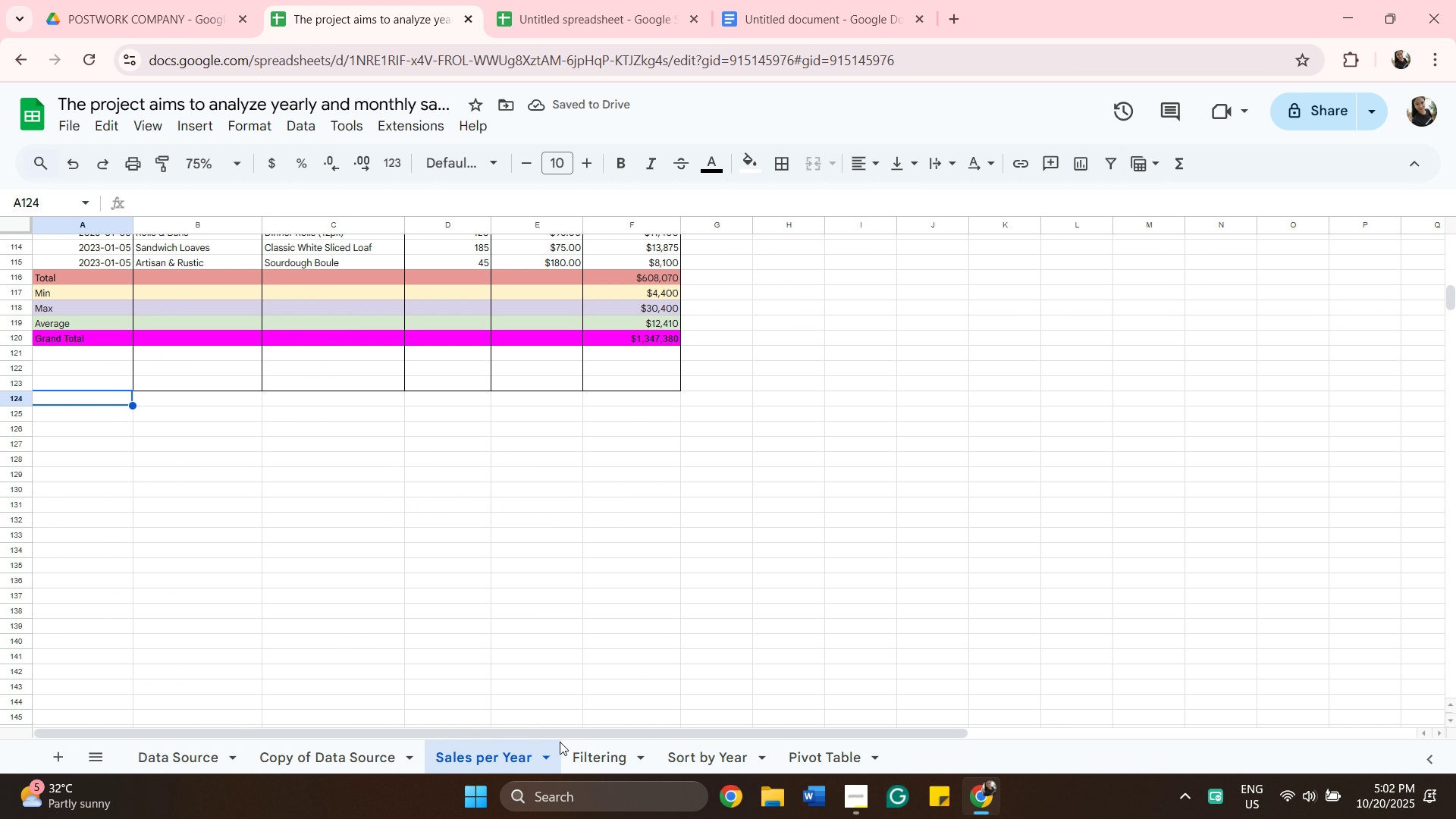 
left_click([595, 763])
 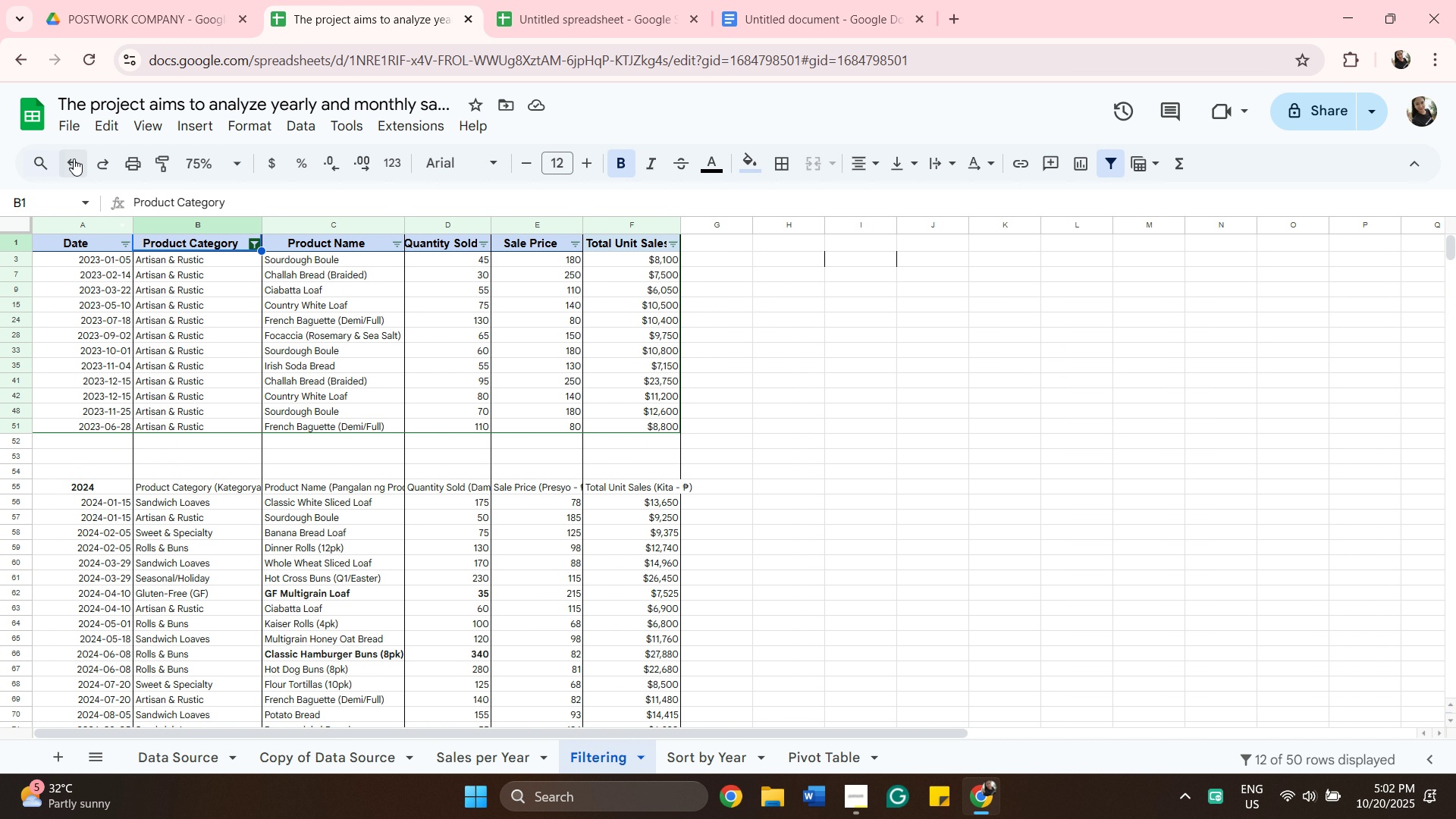 
left_click([74, 158])
 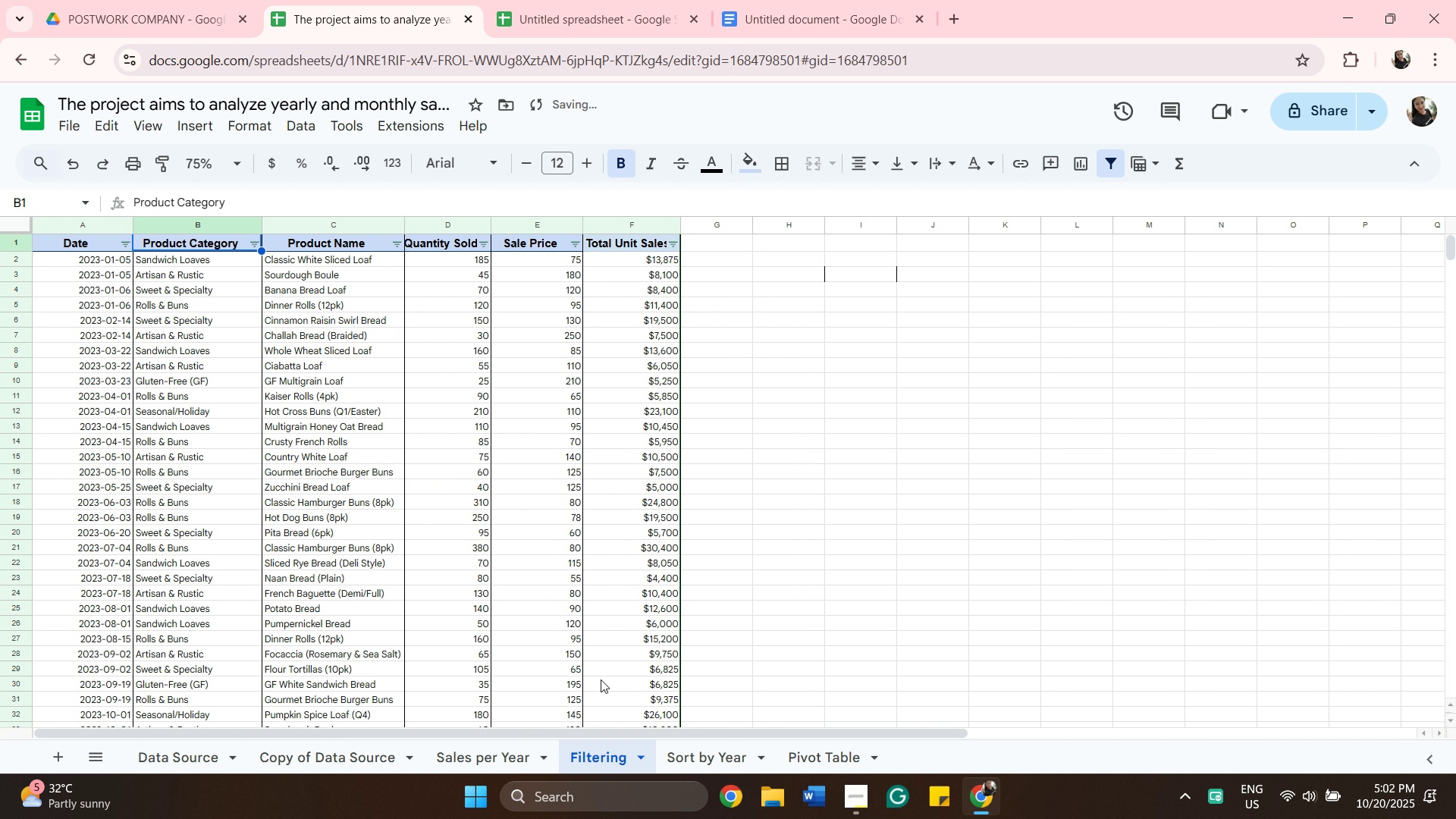 
scroll: coordinate [615, 545], scroll_direction: down, amount: 6.0
 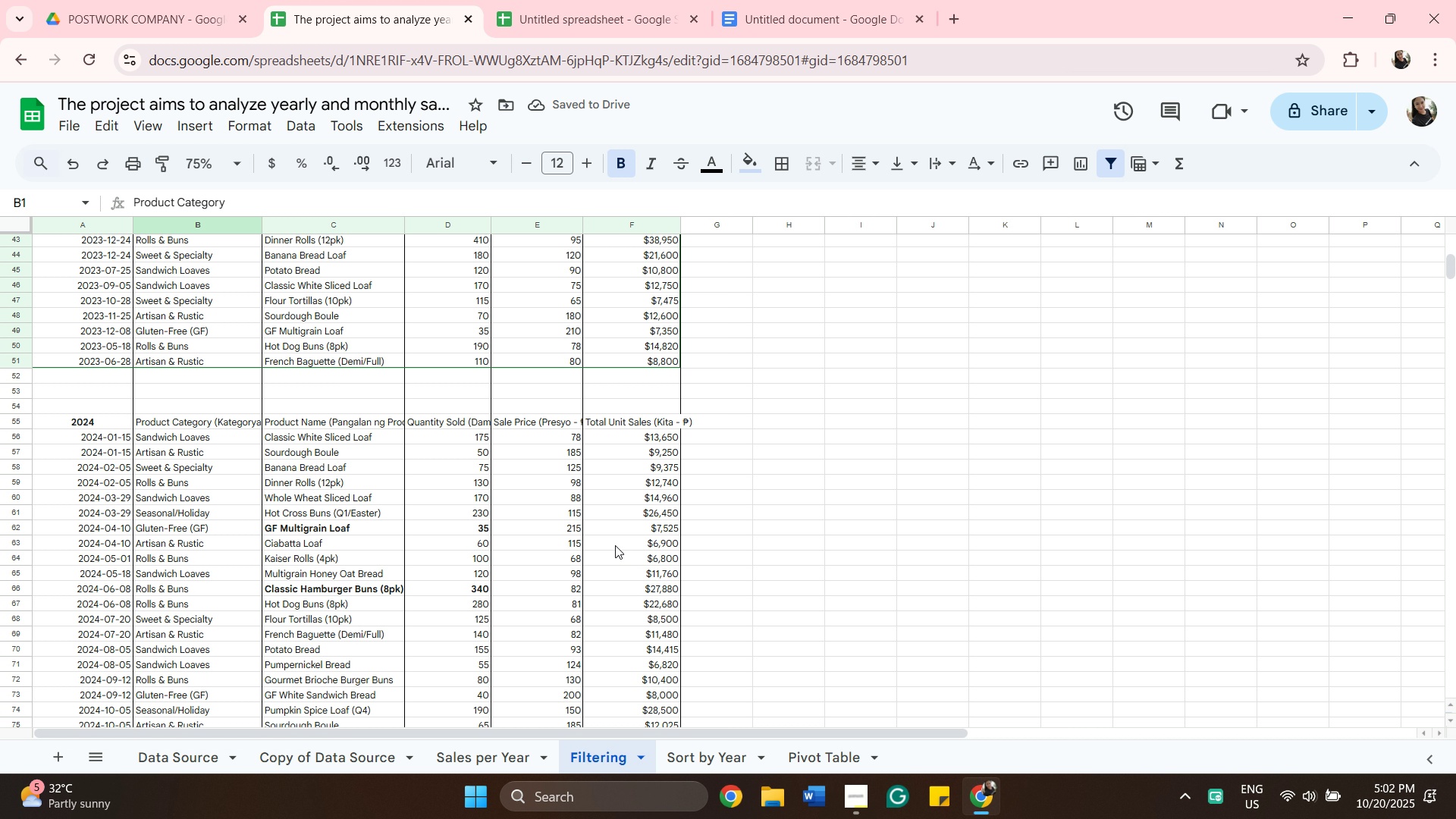 
scroll: coordinate [615, 545], scroll_direction: up, amount: 2.0
 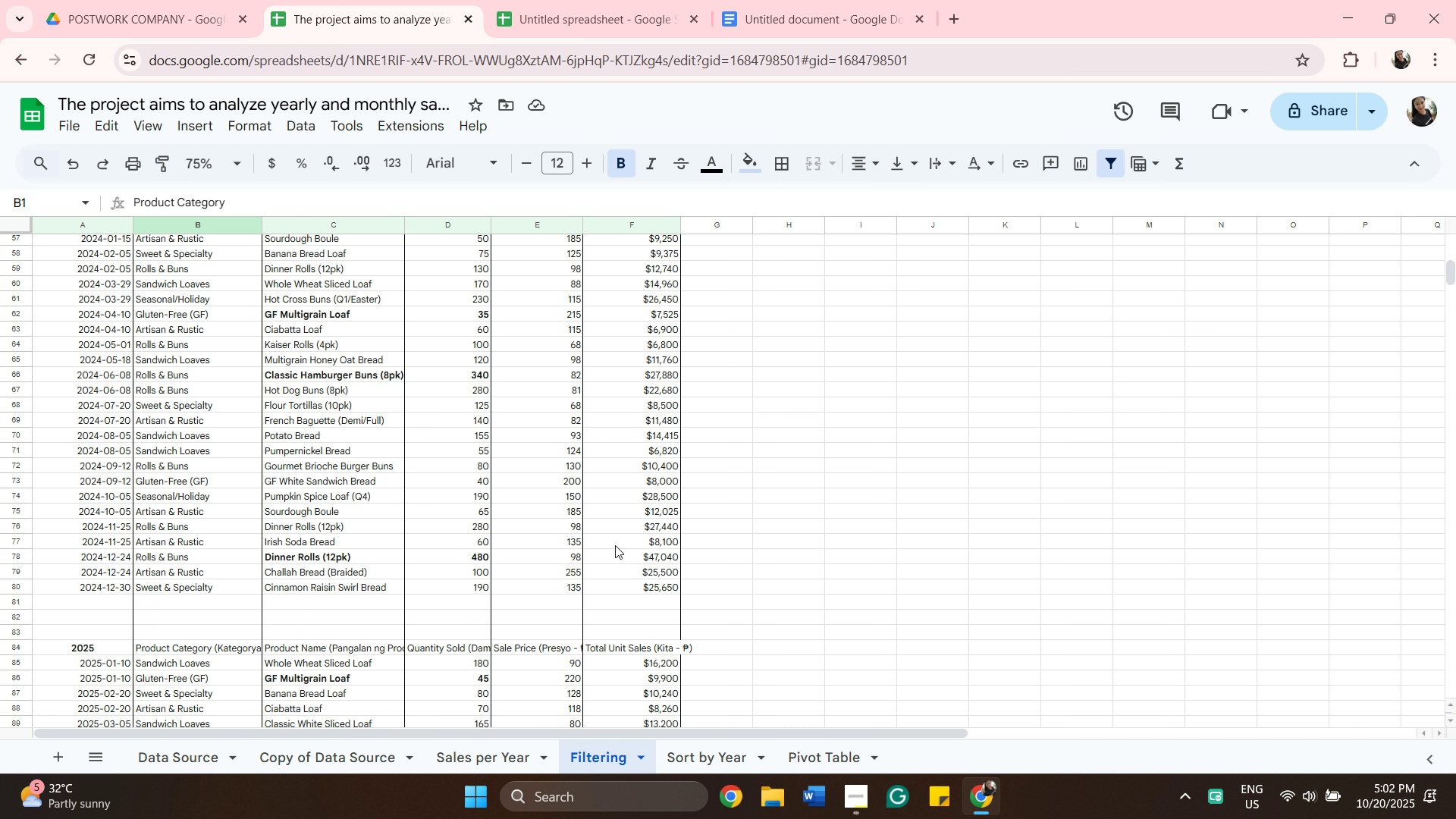 
scroll: coordinate [615, 545], scroll_direction: down, amount: 12.0
 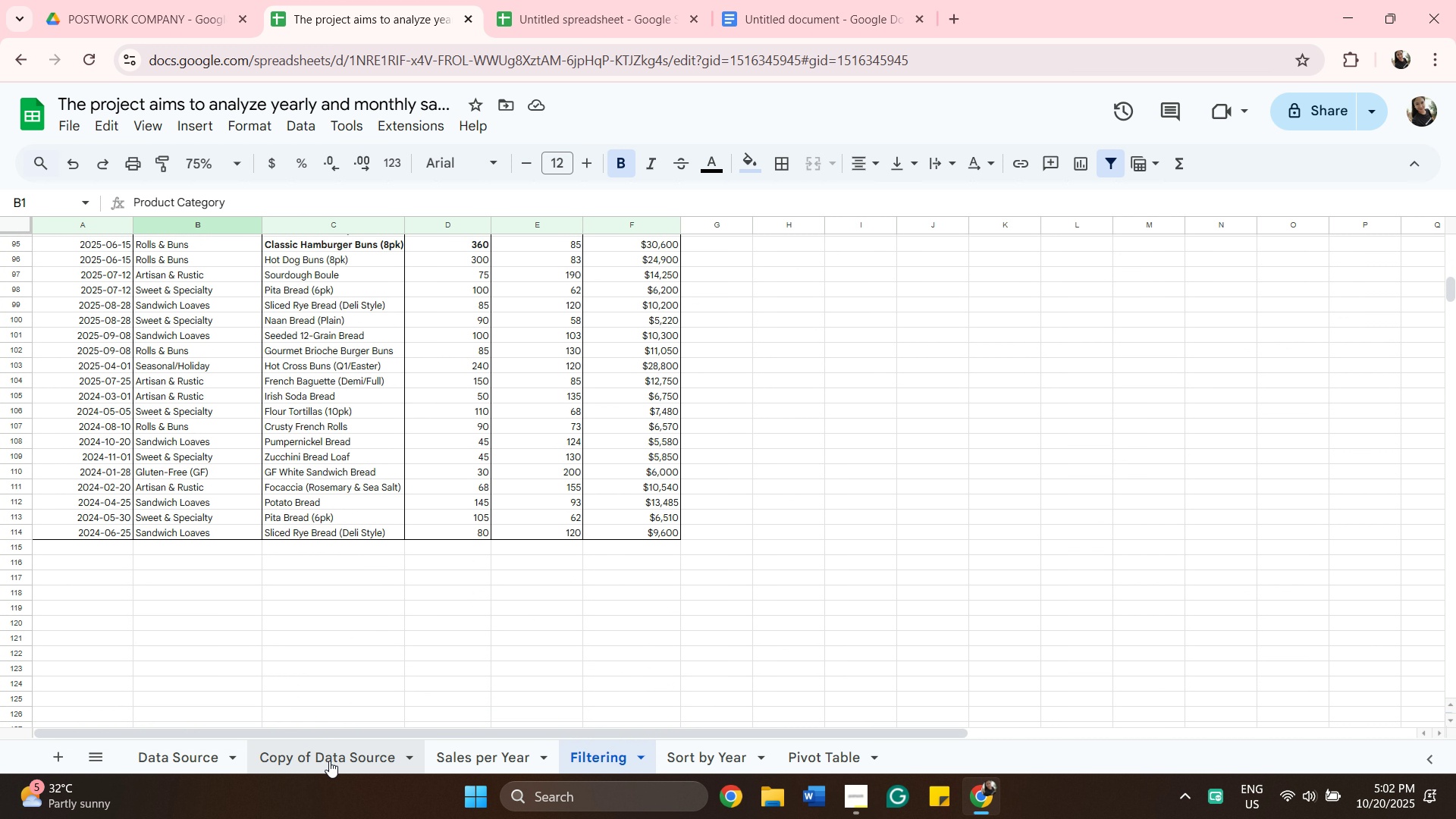 
left_click([329, 761])
 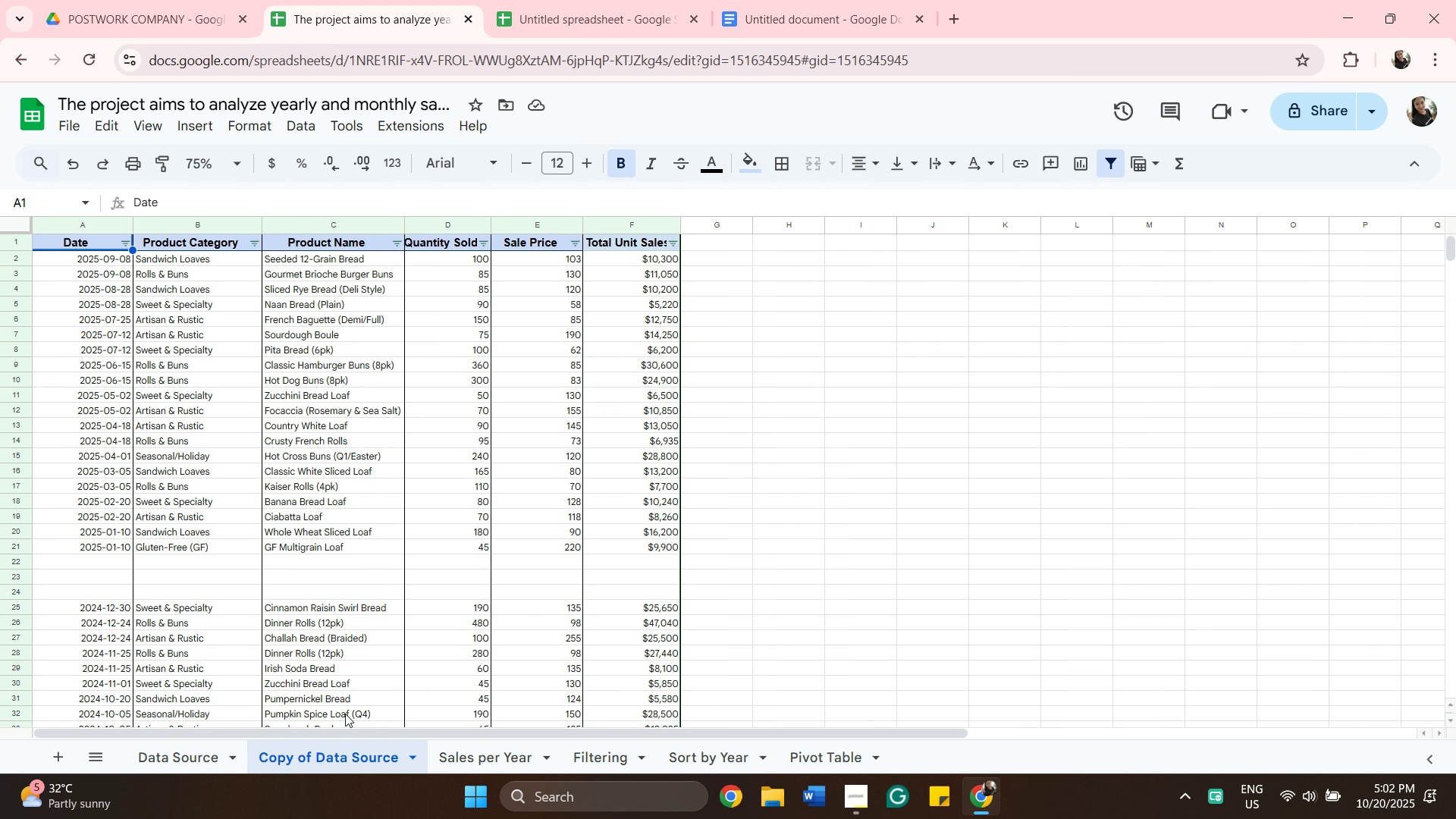 
scroll: coordinate [345, 714], scroll_direction: down, amount: 9.0
 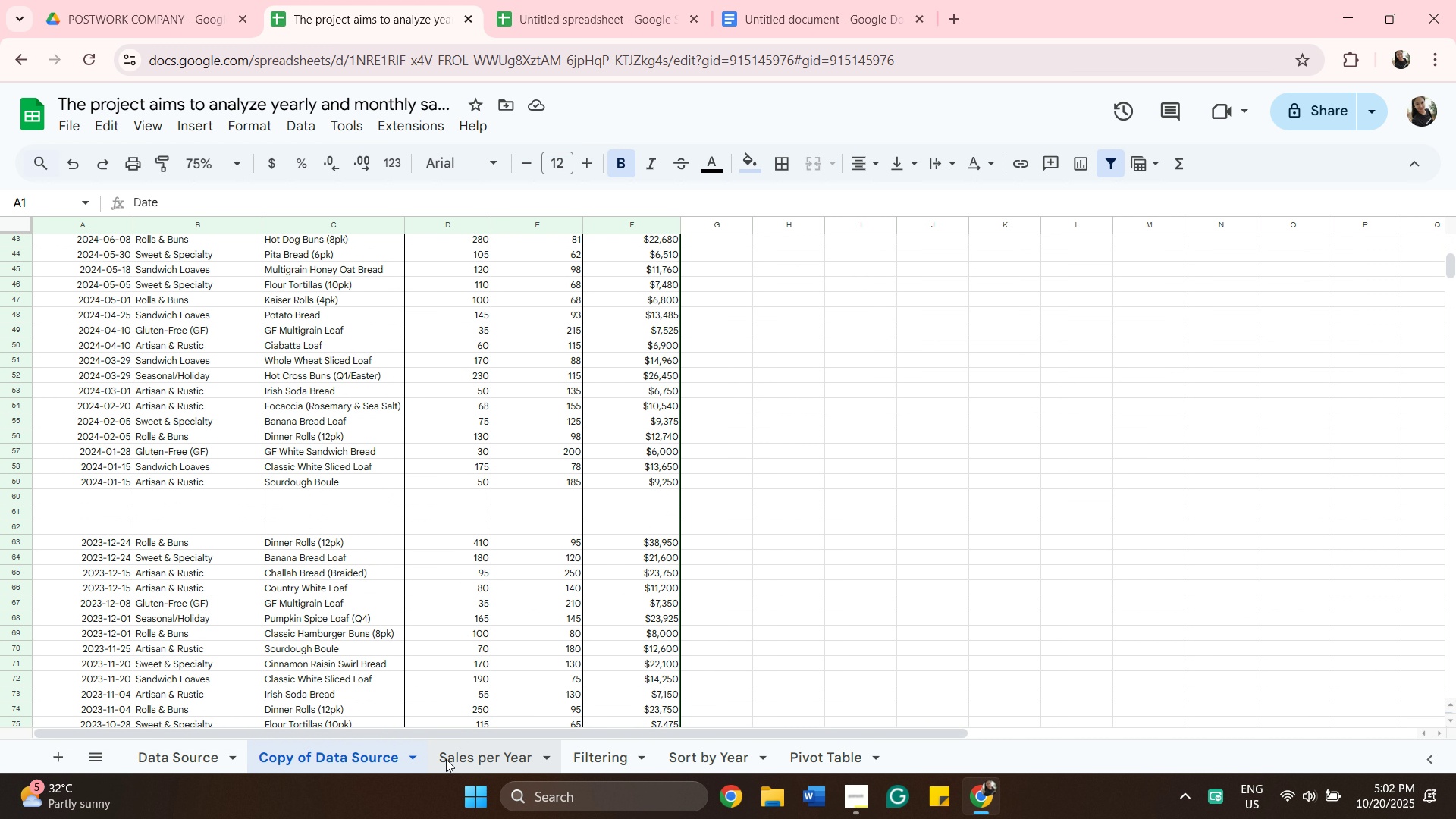 
left_click([446, 759])
 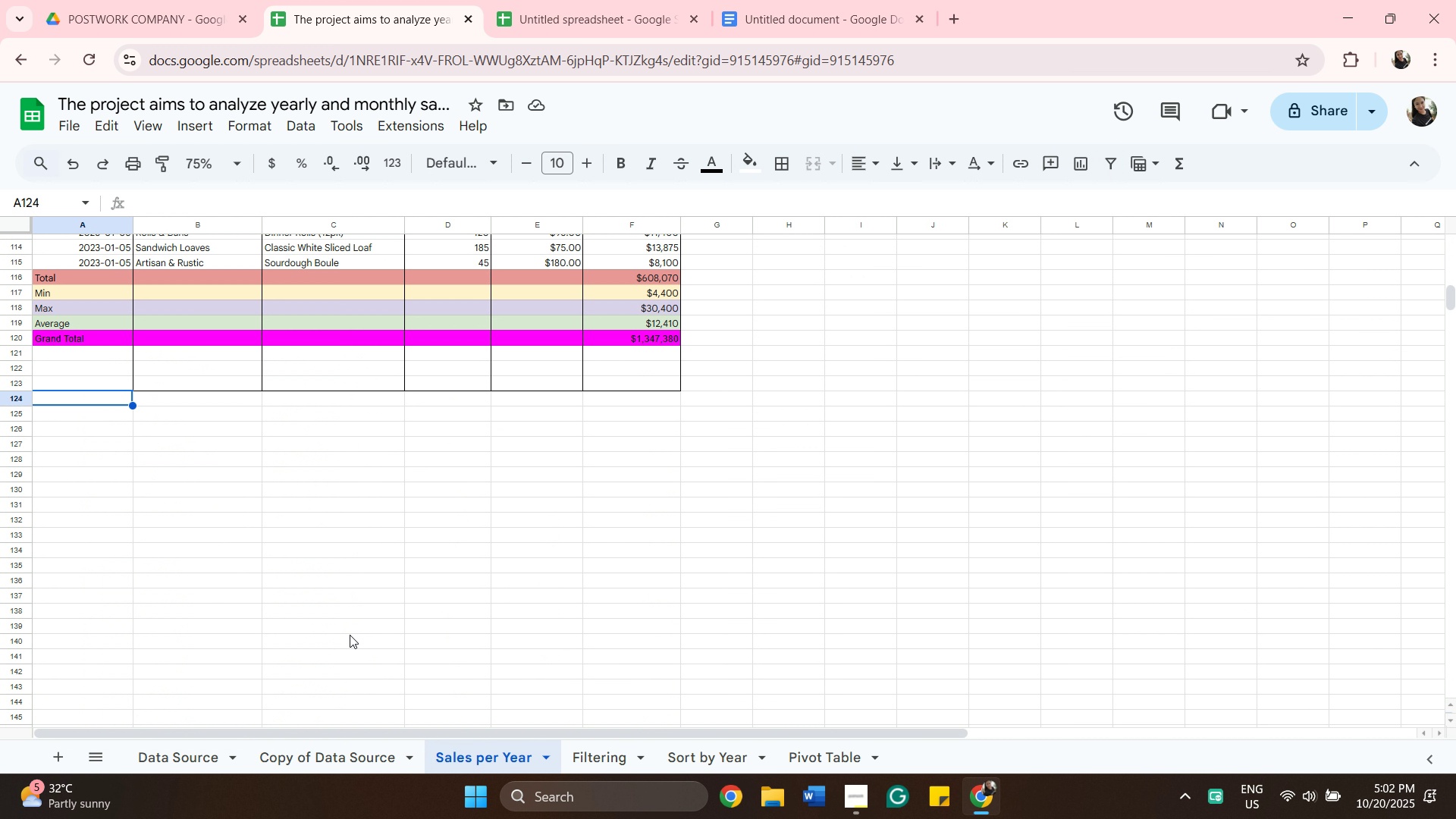 
scroll: coordinate [347, 632], scroll_direction: down, amount: 1.0
 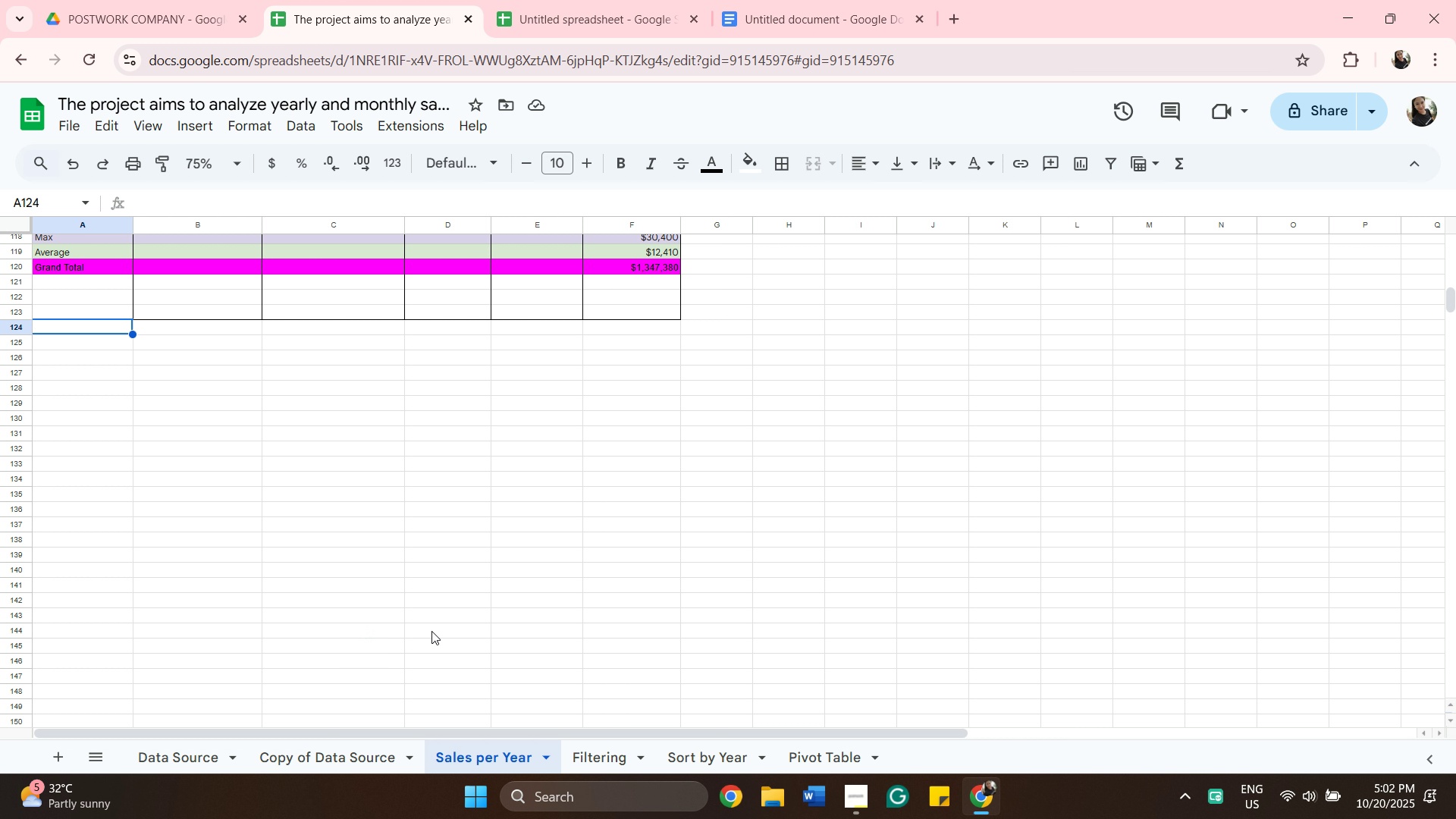 
scroll: coordinate [541, 615], scroll_direction: up, amount: 2.0
 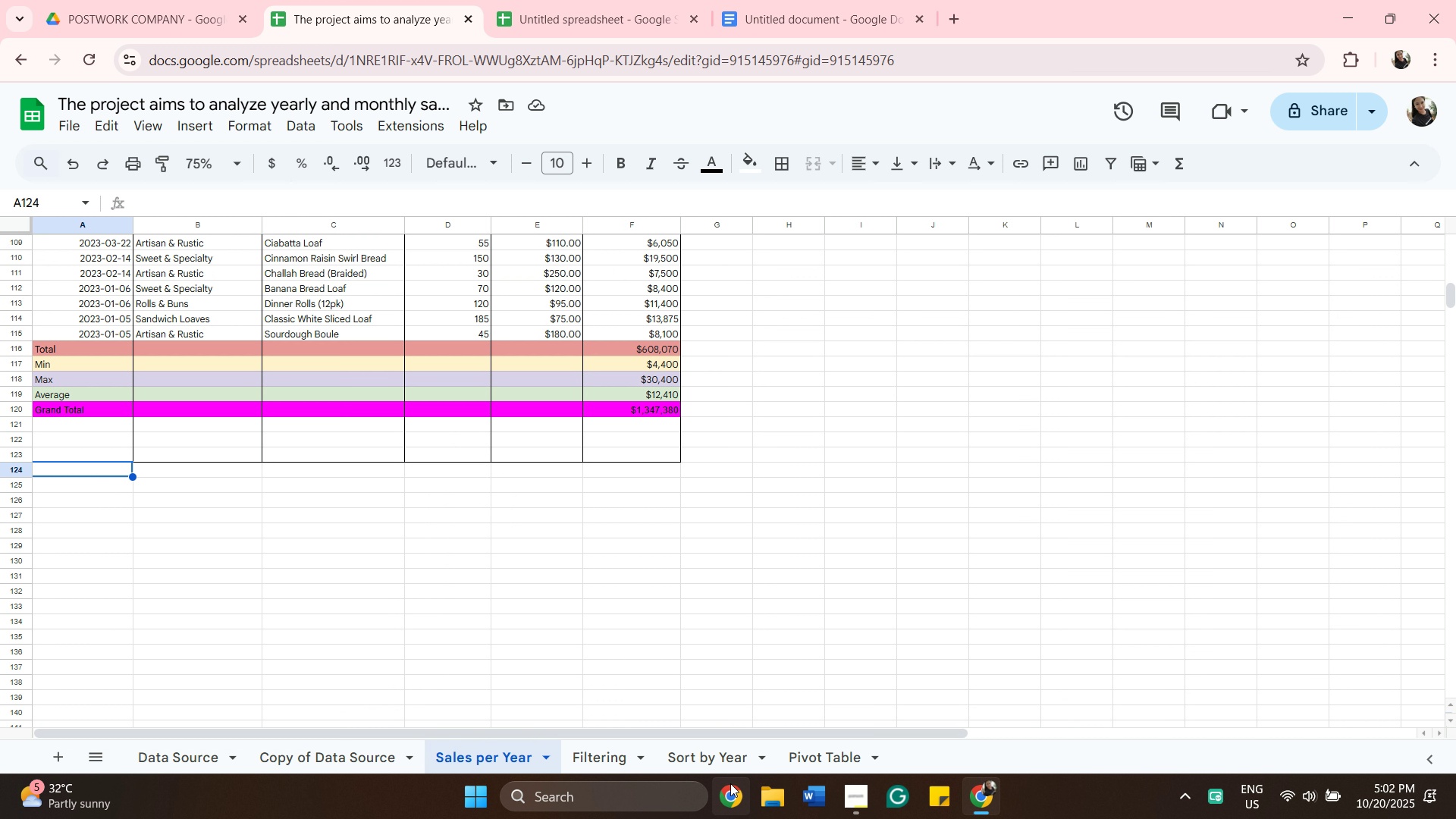 
left_click([593, 762])
 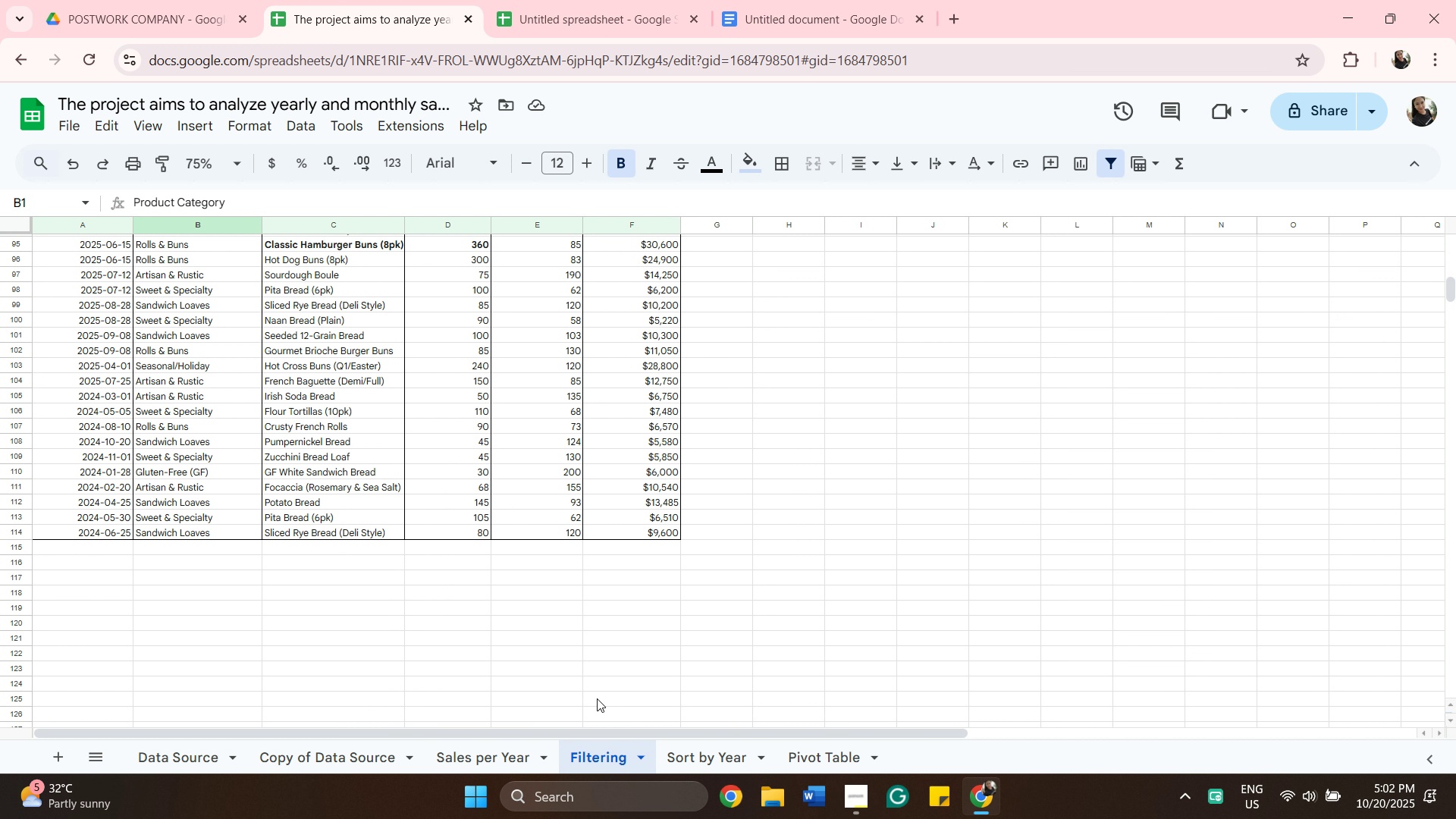 
scroll: coordinate [765, 387], scroll_direction: up, amount: 28.0
 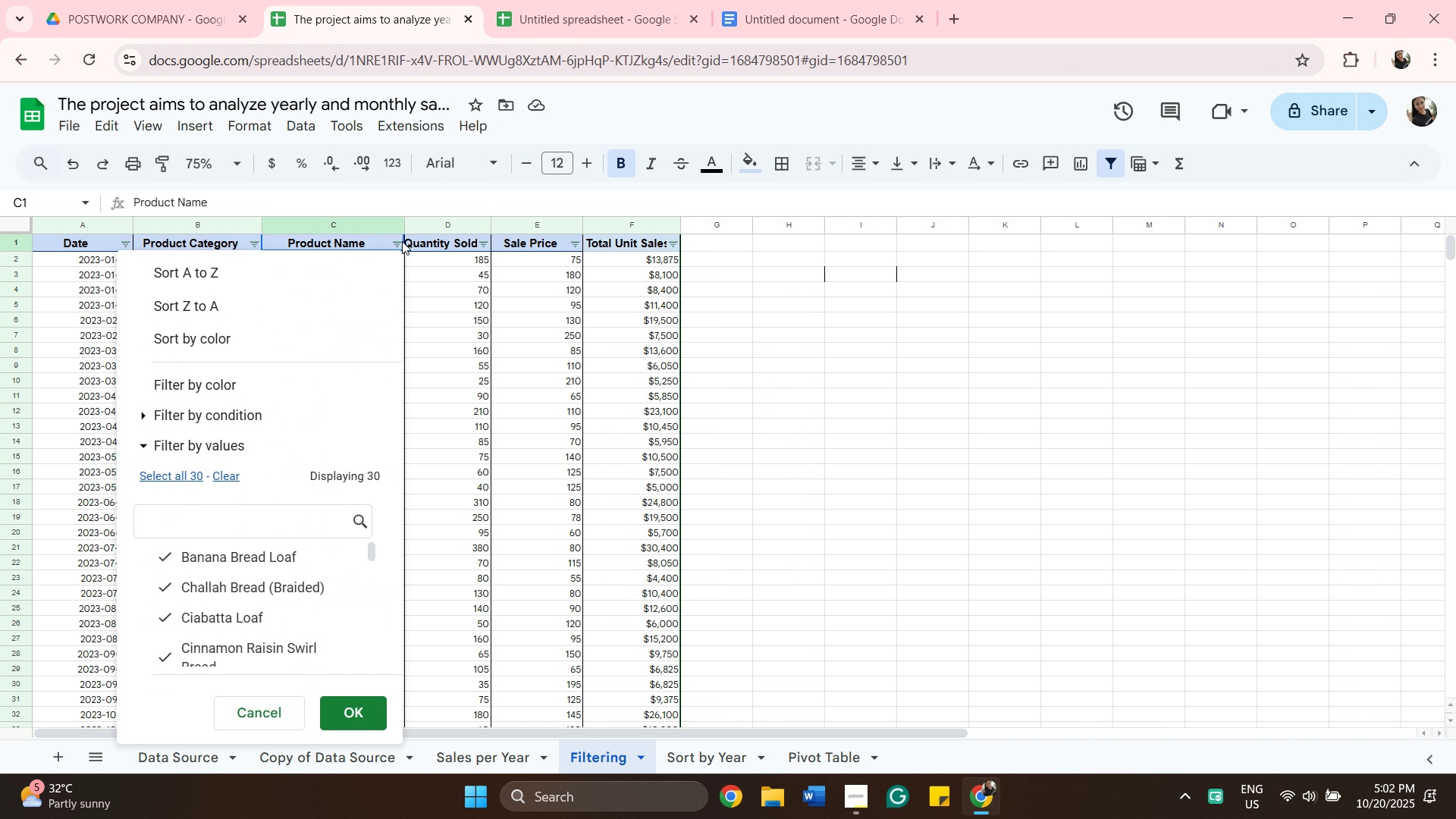 
left_click([402, 241])
 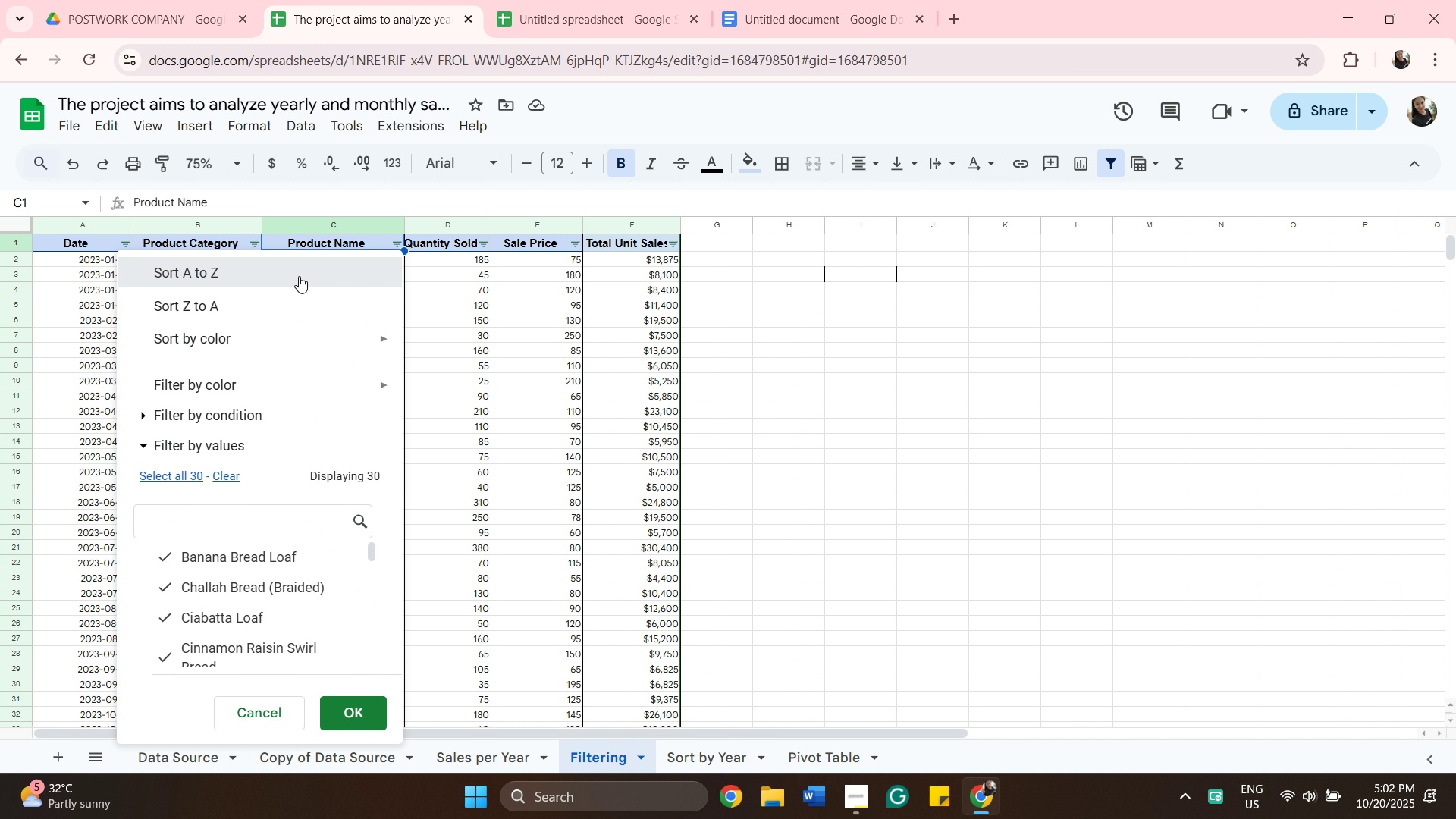 
left_click([299, 276])
 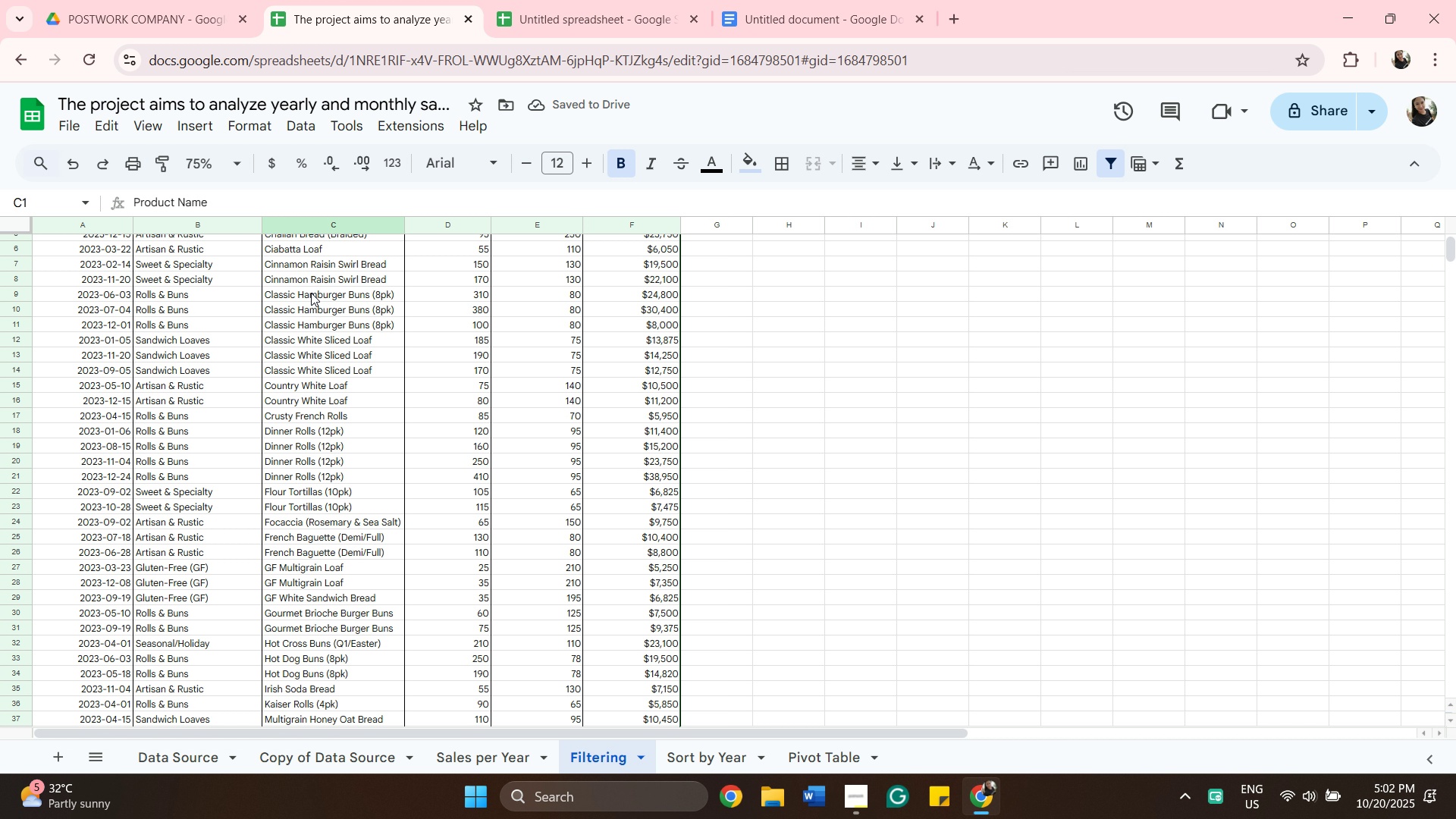 
scroll: coordinate [311, 293], scroll_direction: down, amount: 2.0
 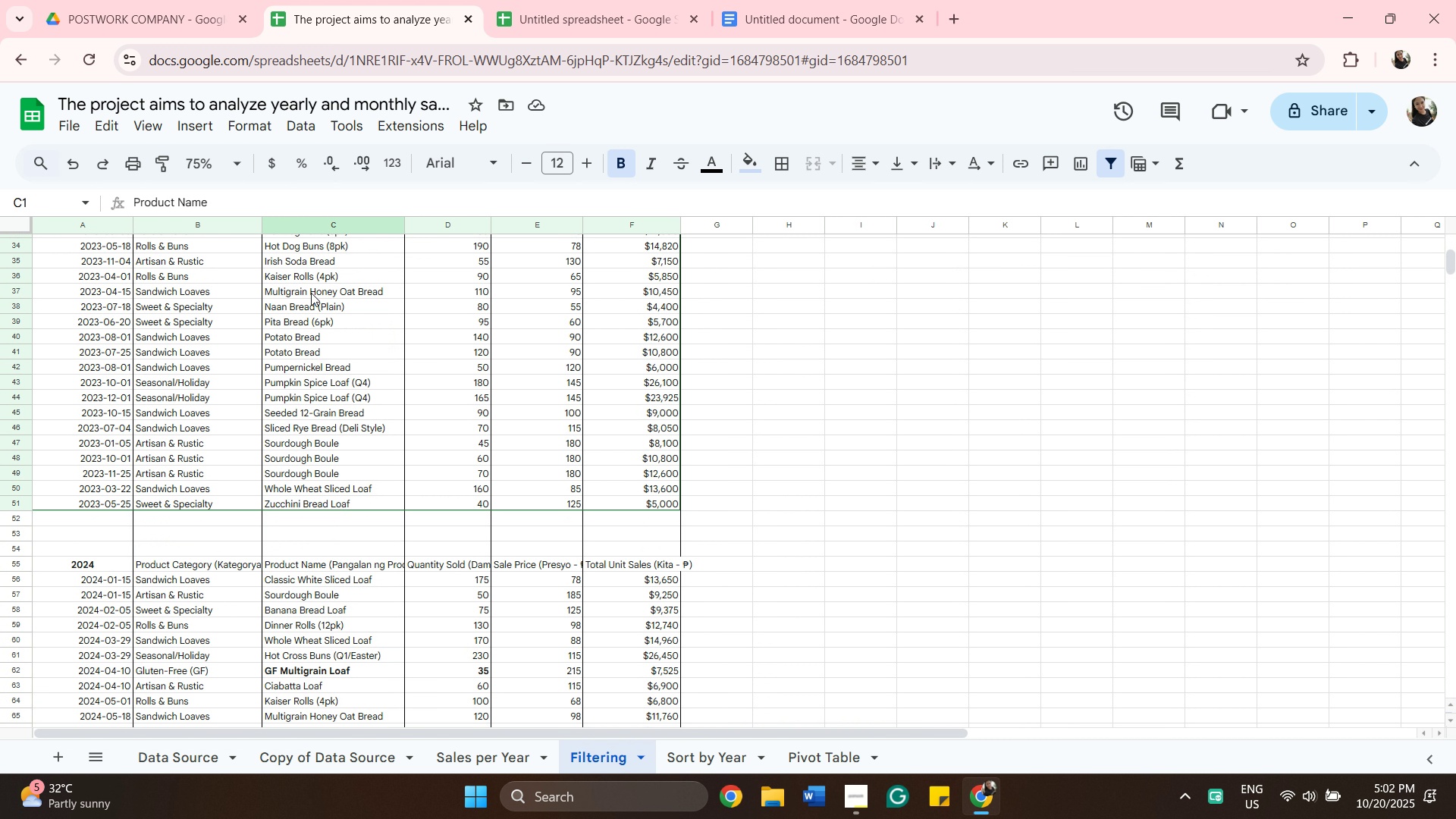 
scroll: coordinate [285, 292], scroll_direction: up, amount: 12.0
 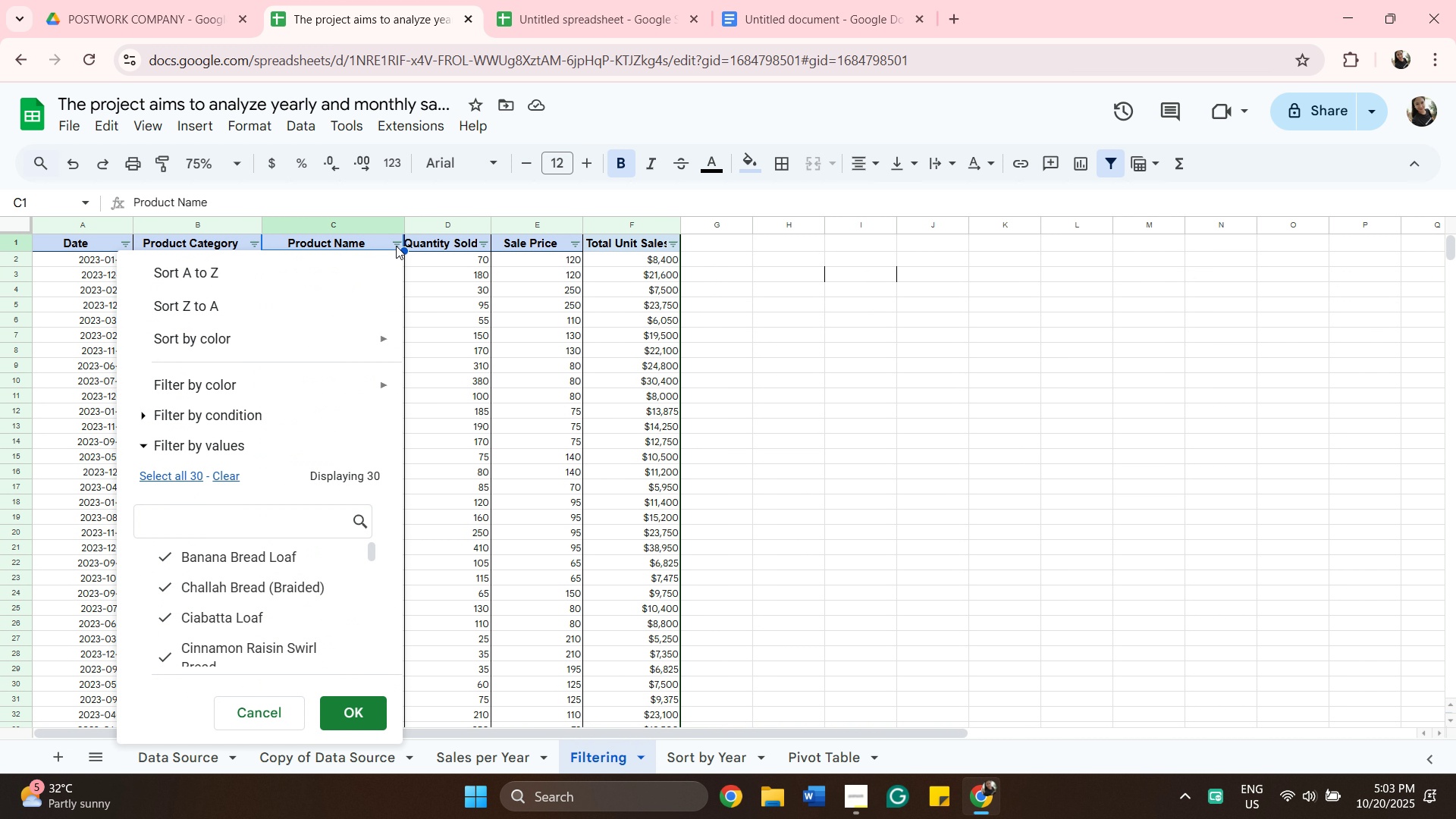 
left_click([396, 246])
 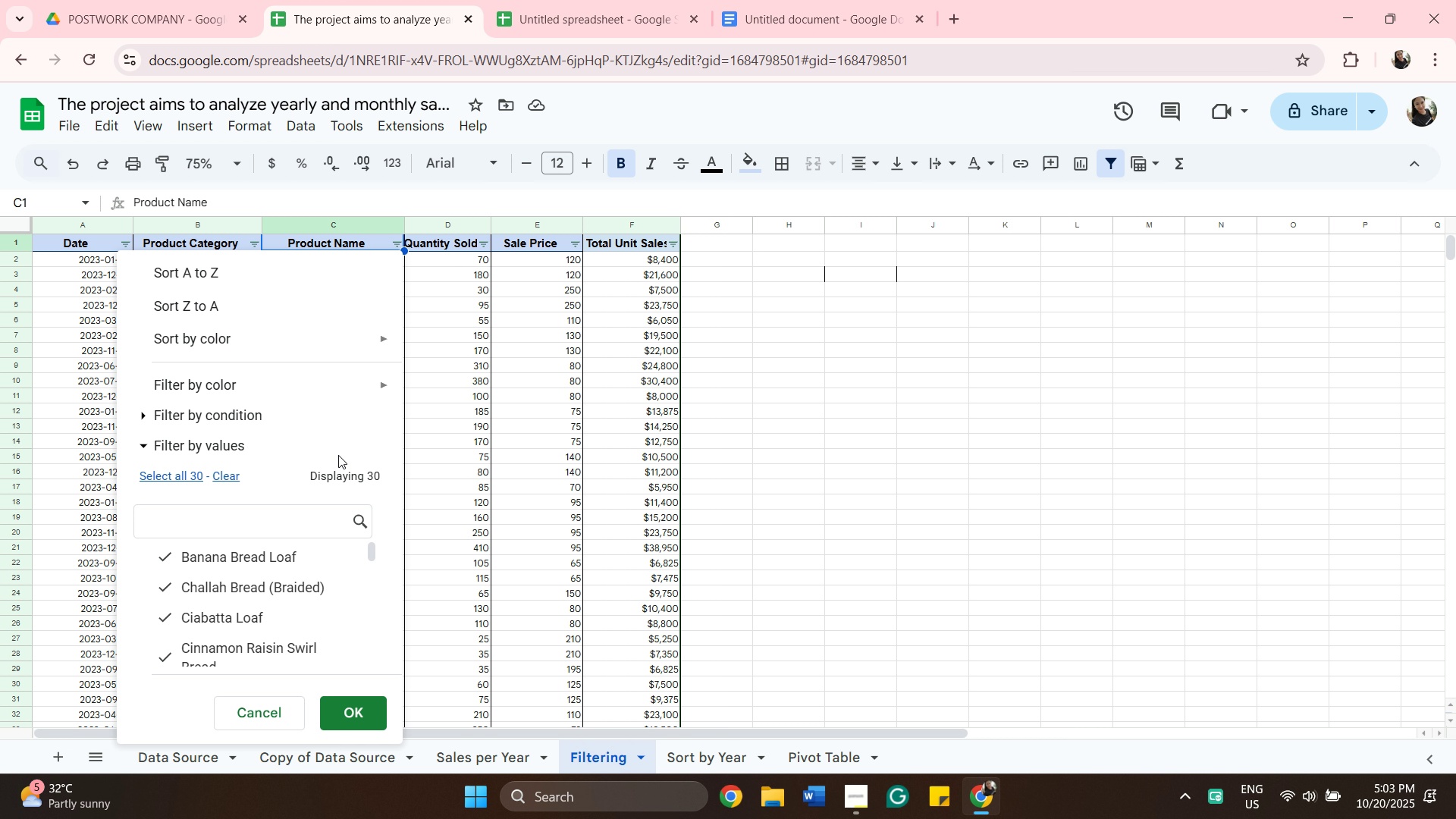 
left_click([816, 410])
 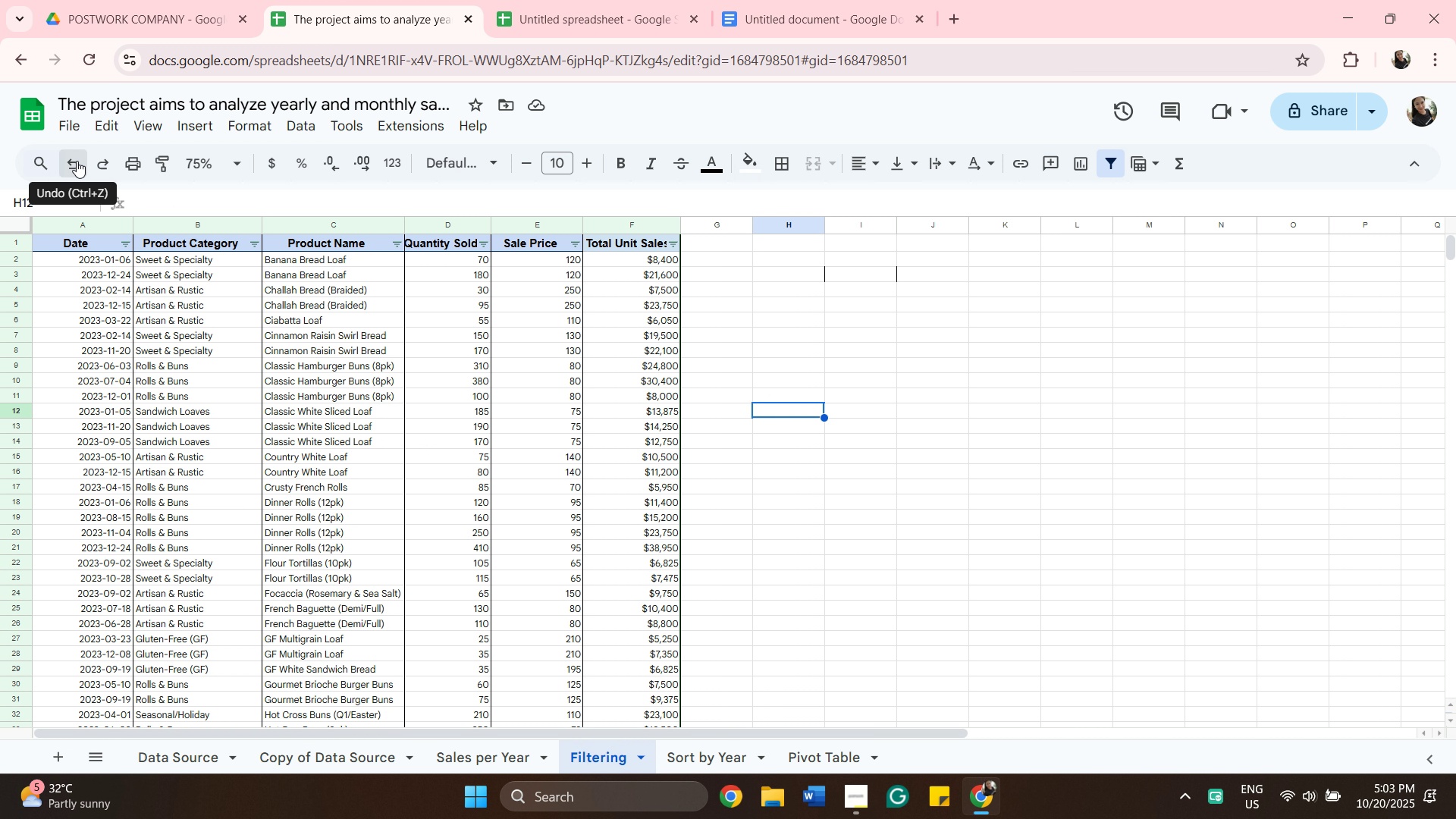 
left_click([77, 161])
 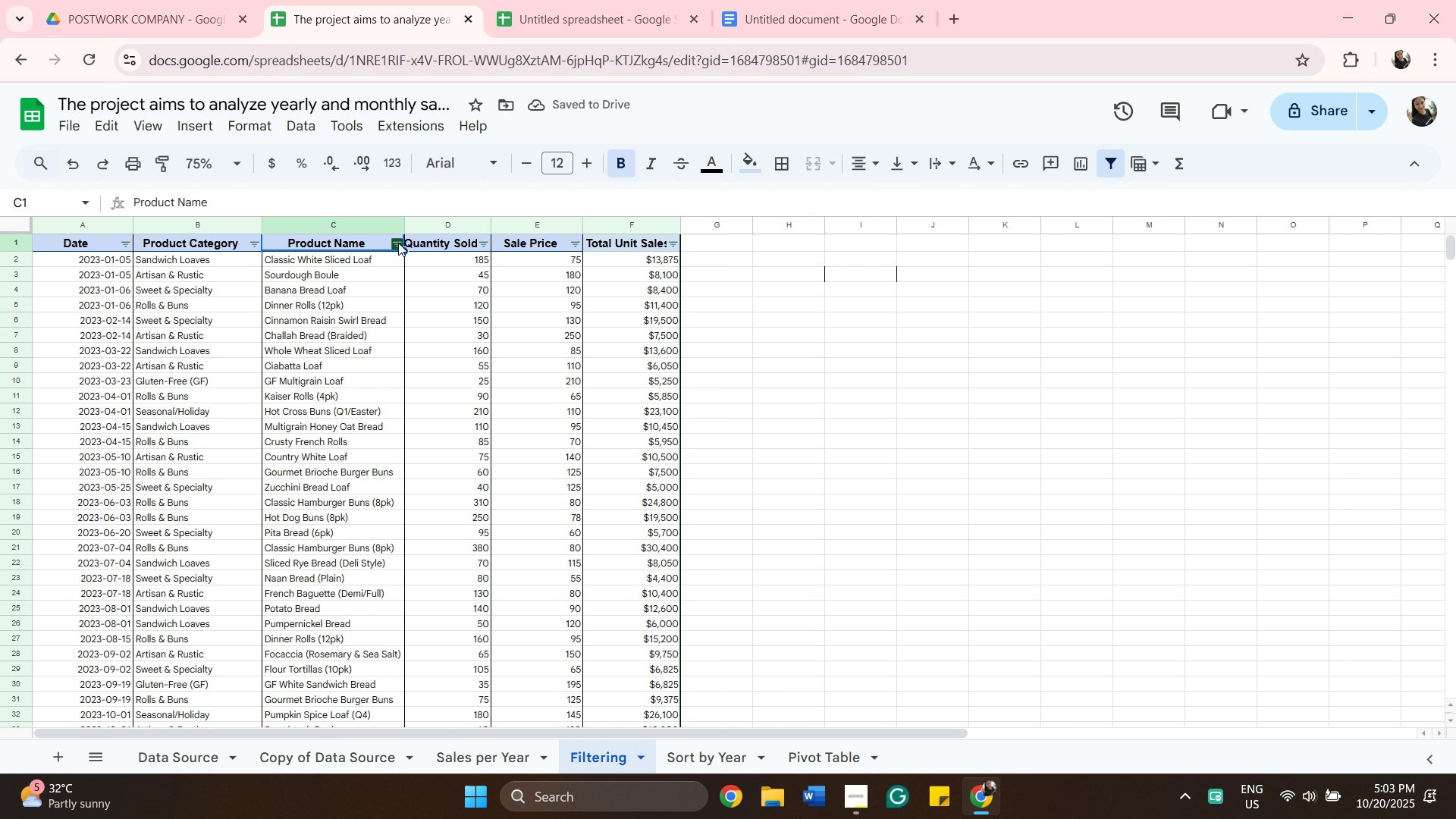 
left_click([399, 242])
 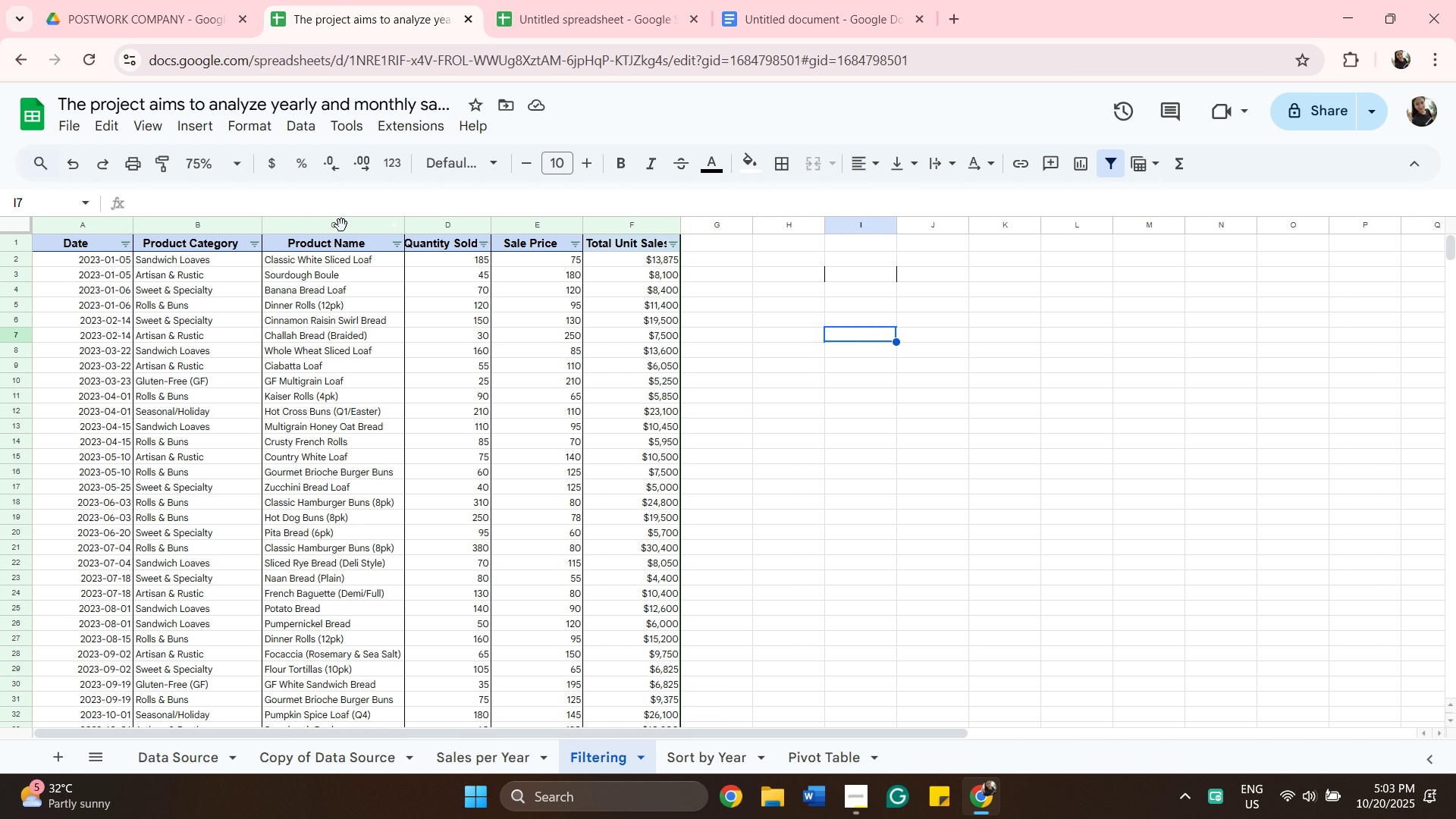 
left_click([341, 225])
 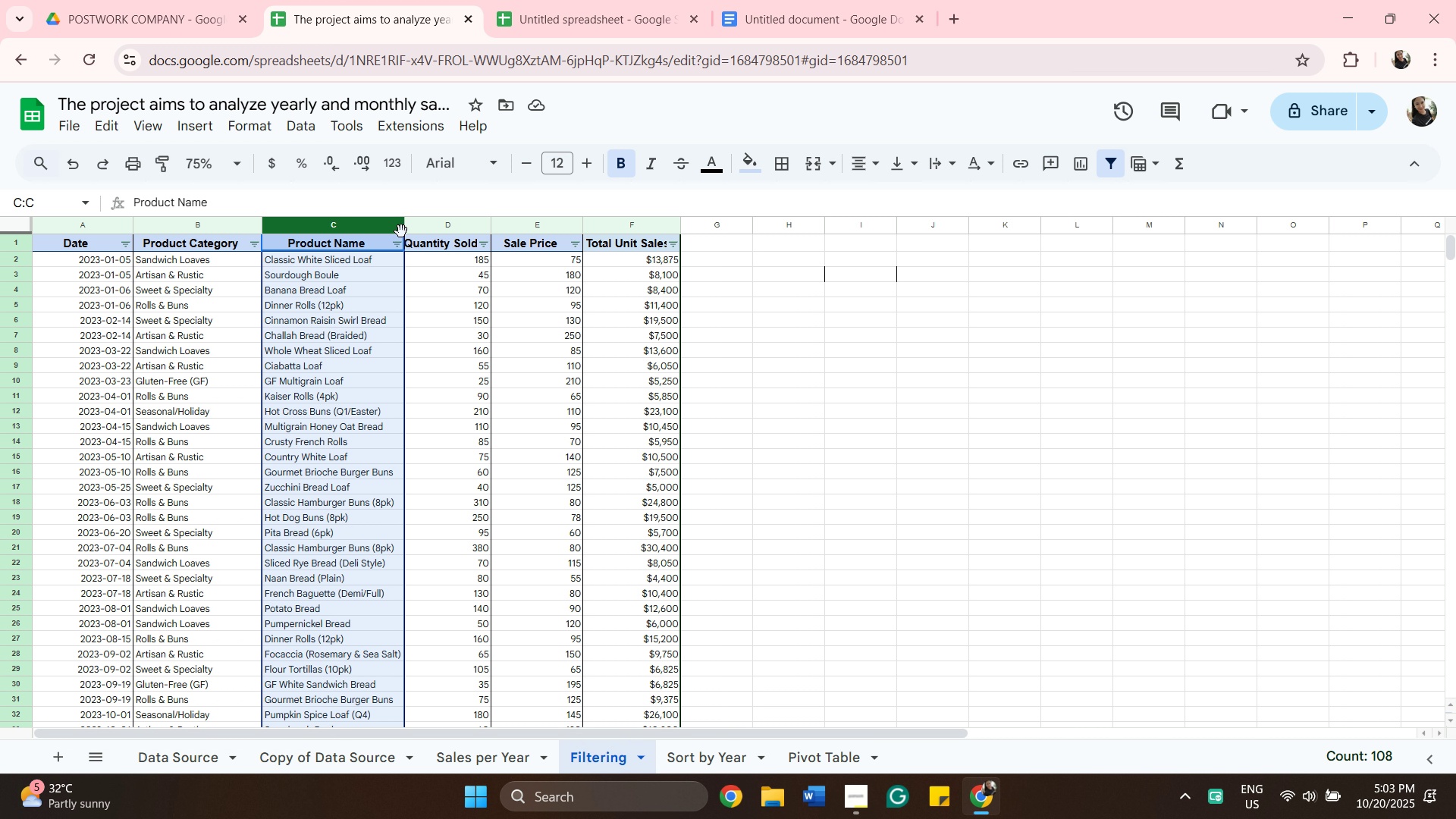 
scroll: coordinate [358, 385], scroll_direction: up, amount: 4.0
 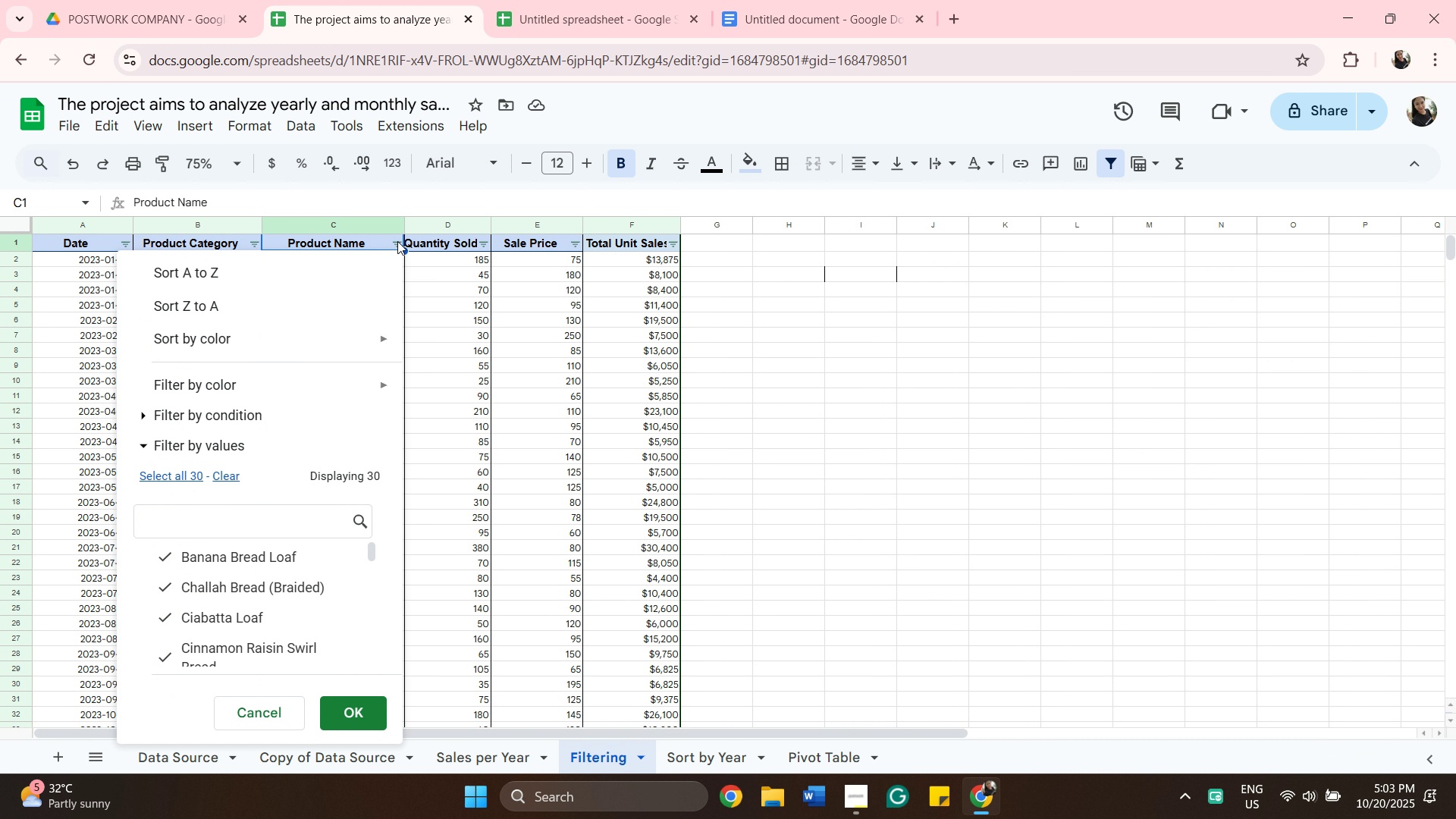 
left_click([397, 241])
 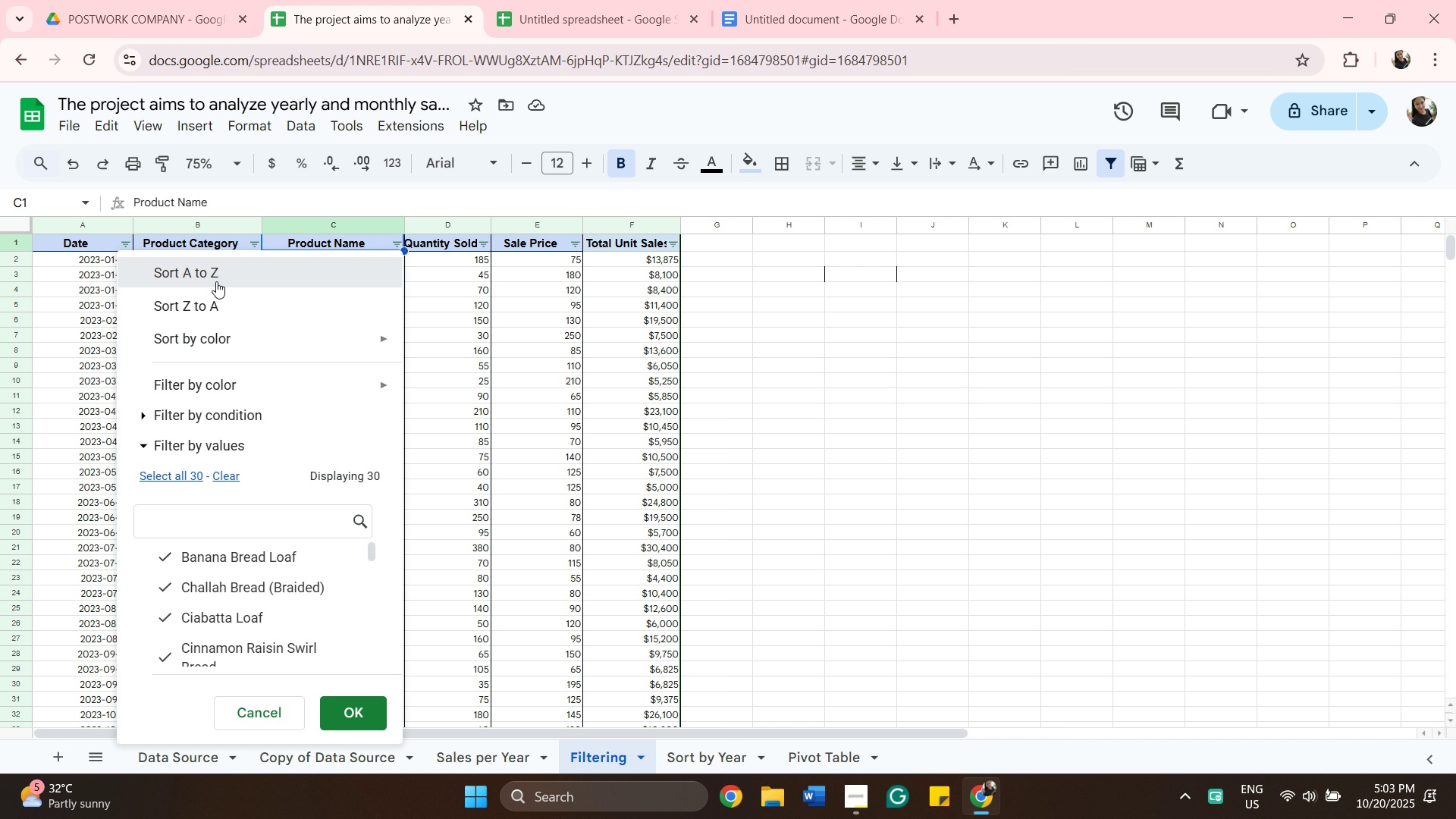 
wait(5.07)
 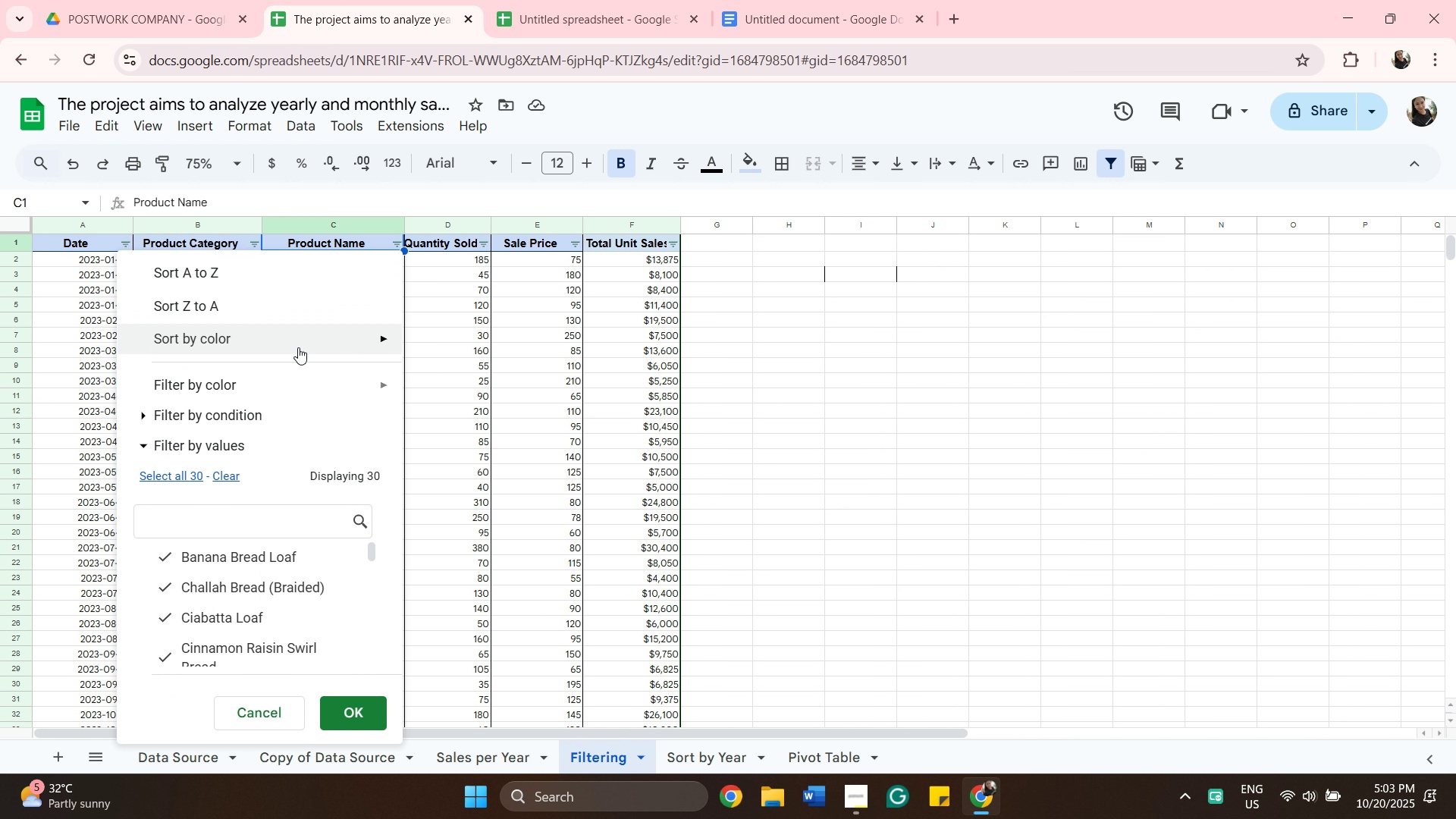 
left_click([216, 281])
 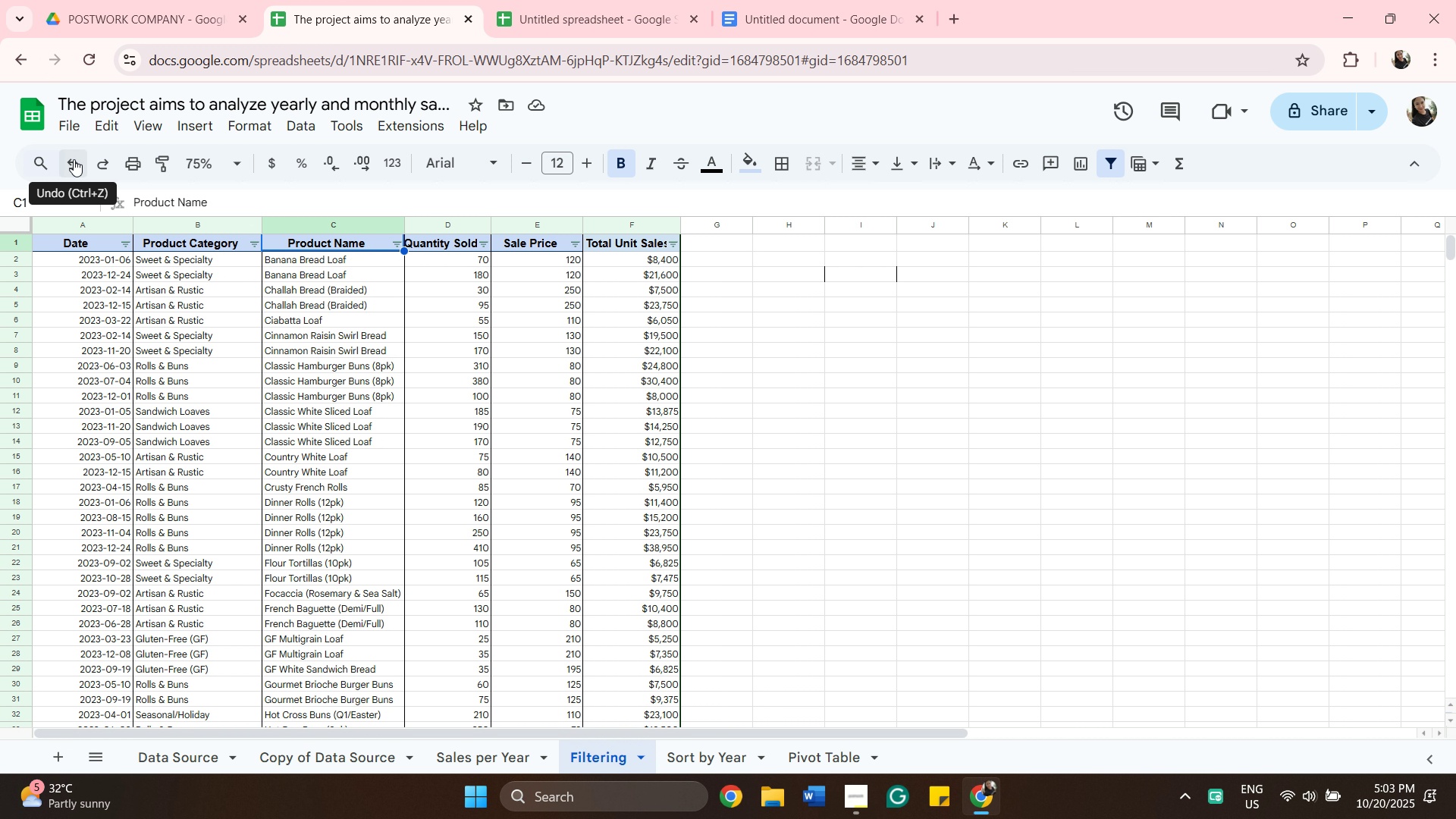 
wait(7.71)
 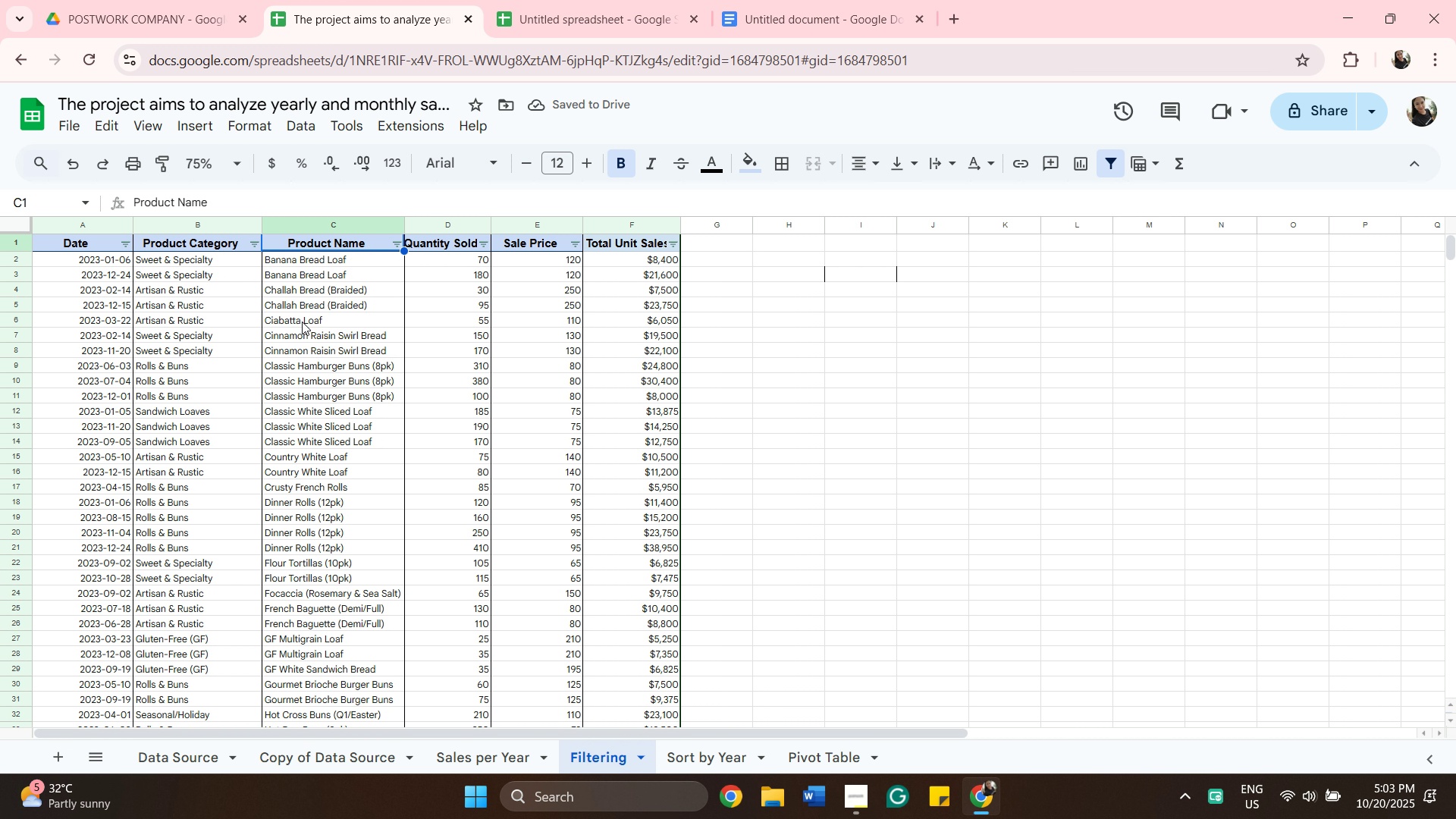 
left_click([74, 159])
 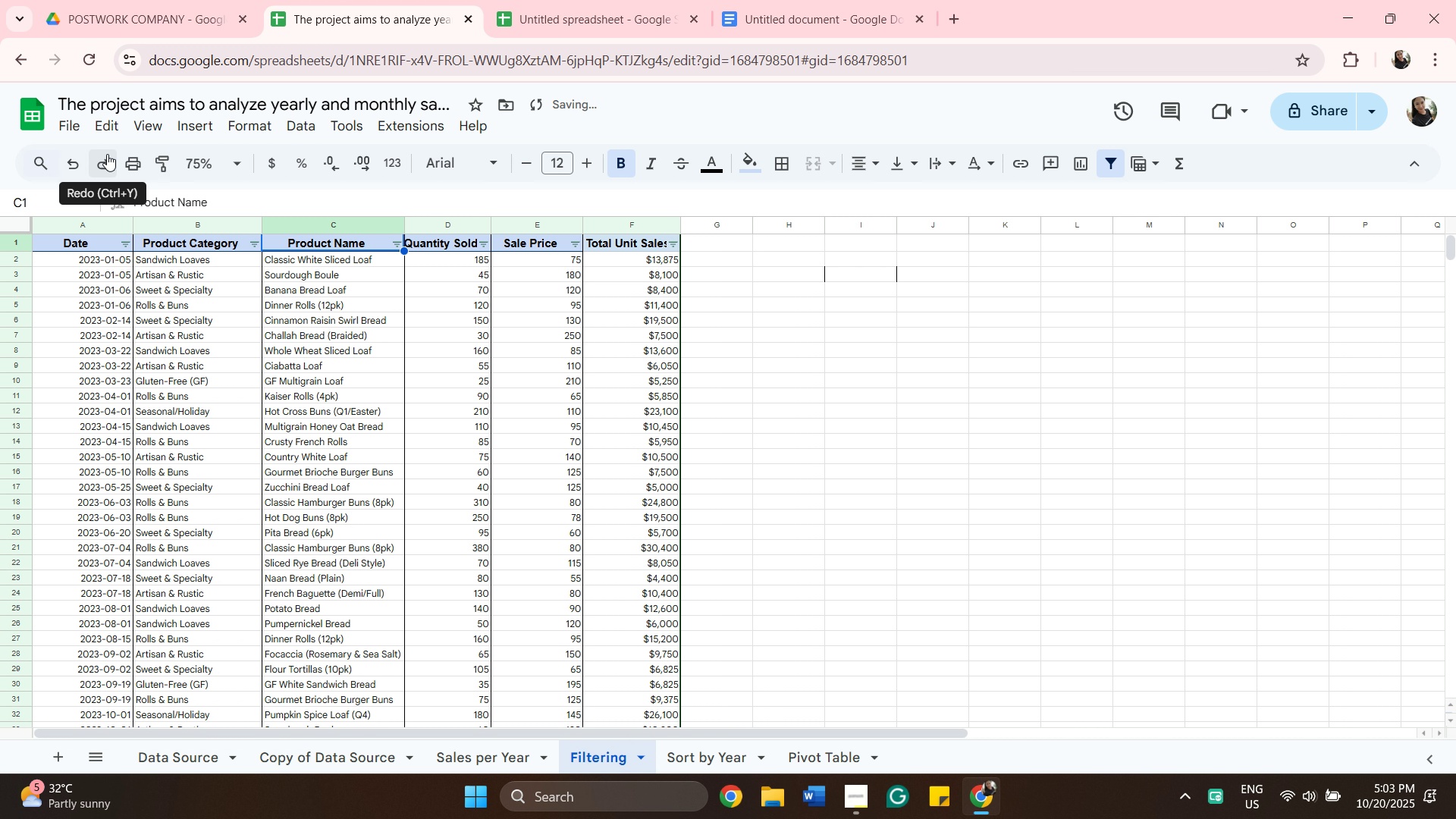 
left_click([107, 154])
 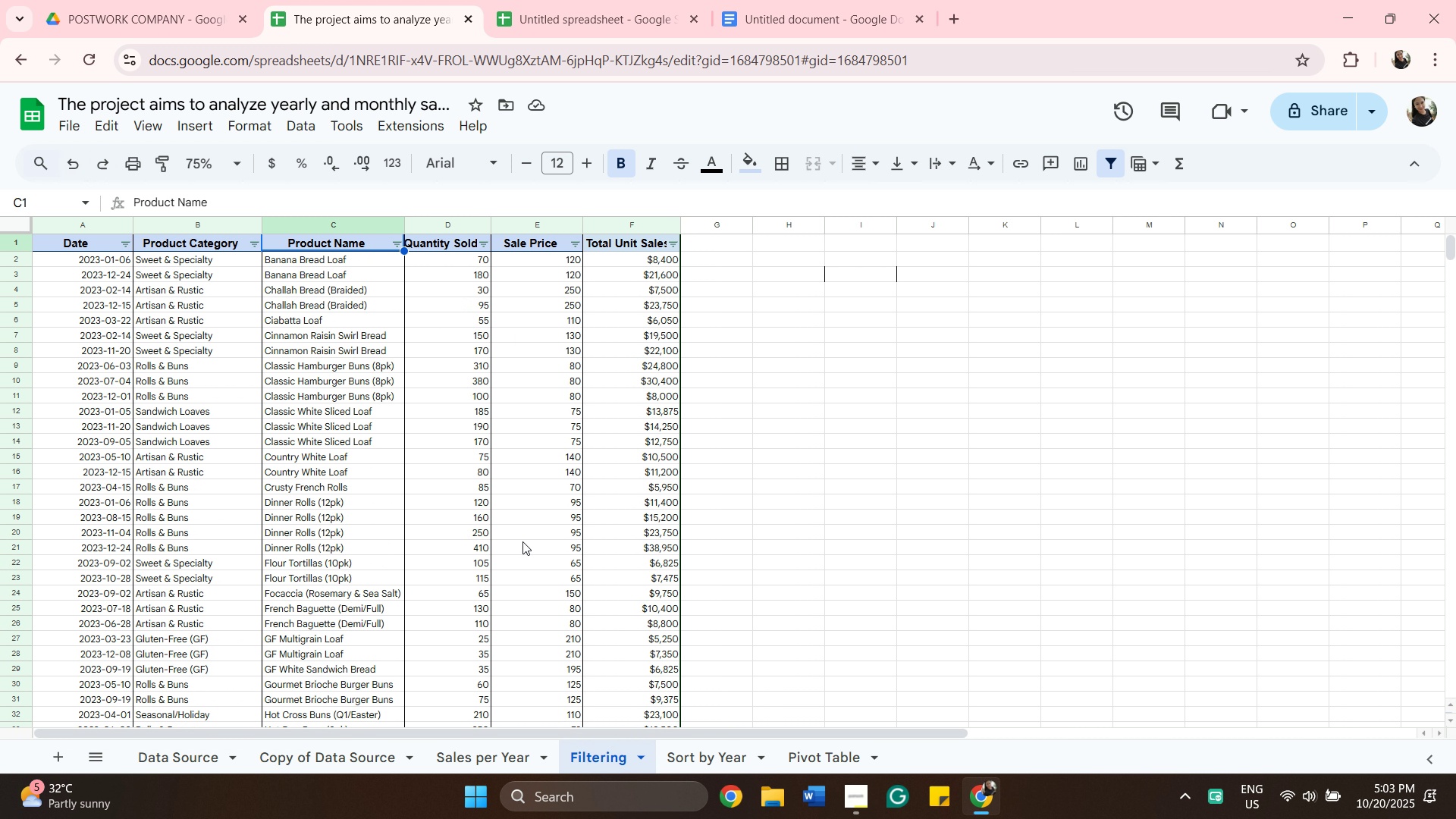 
wait(10.75)
 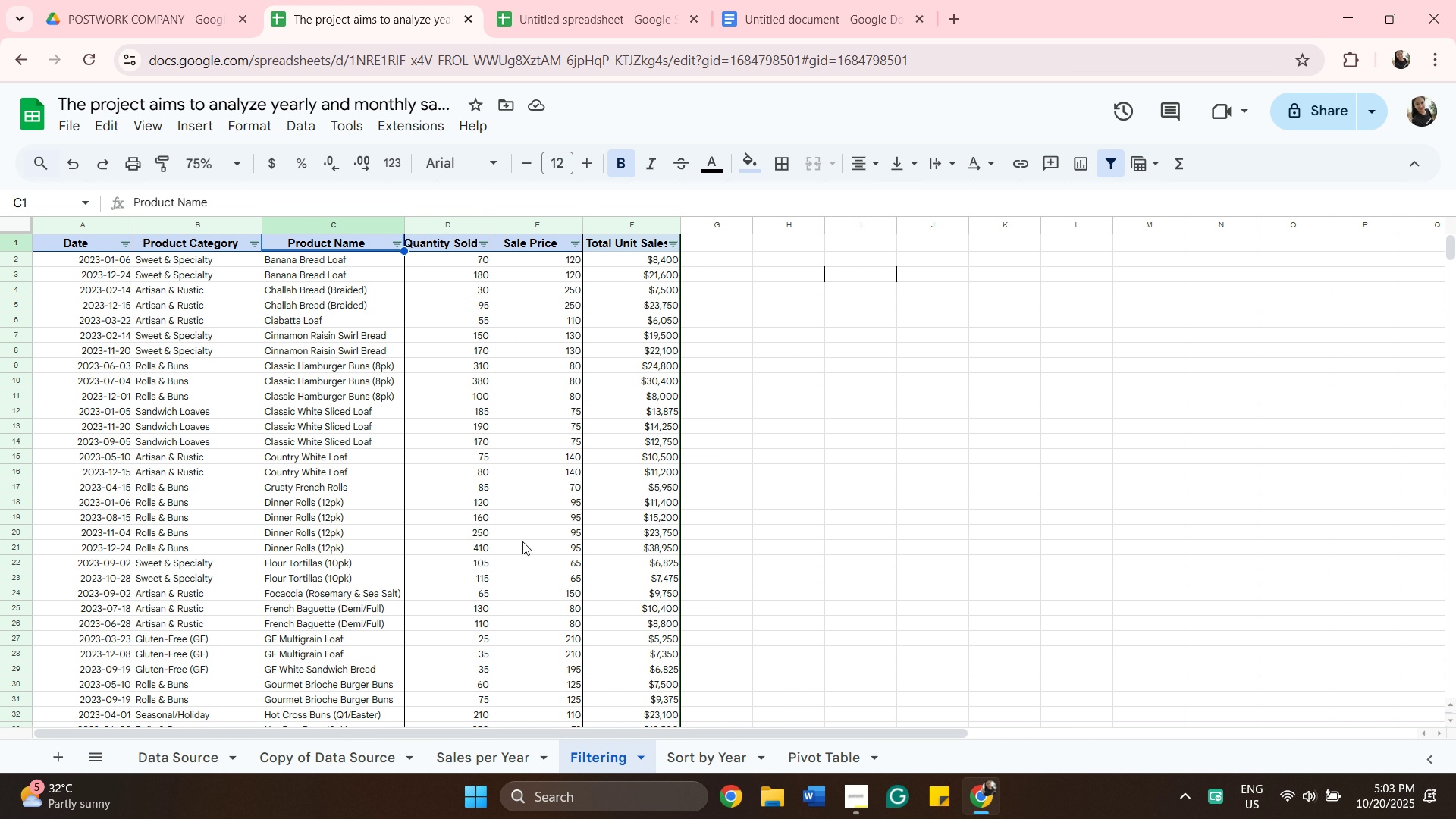 
scroll: coordinate [638, 587], scroll_direction: down, amount: 7.0
 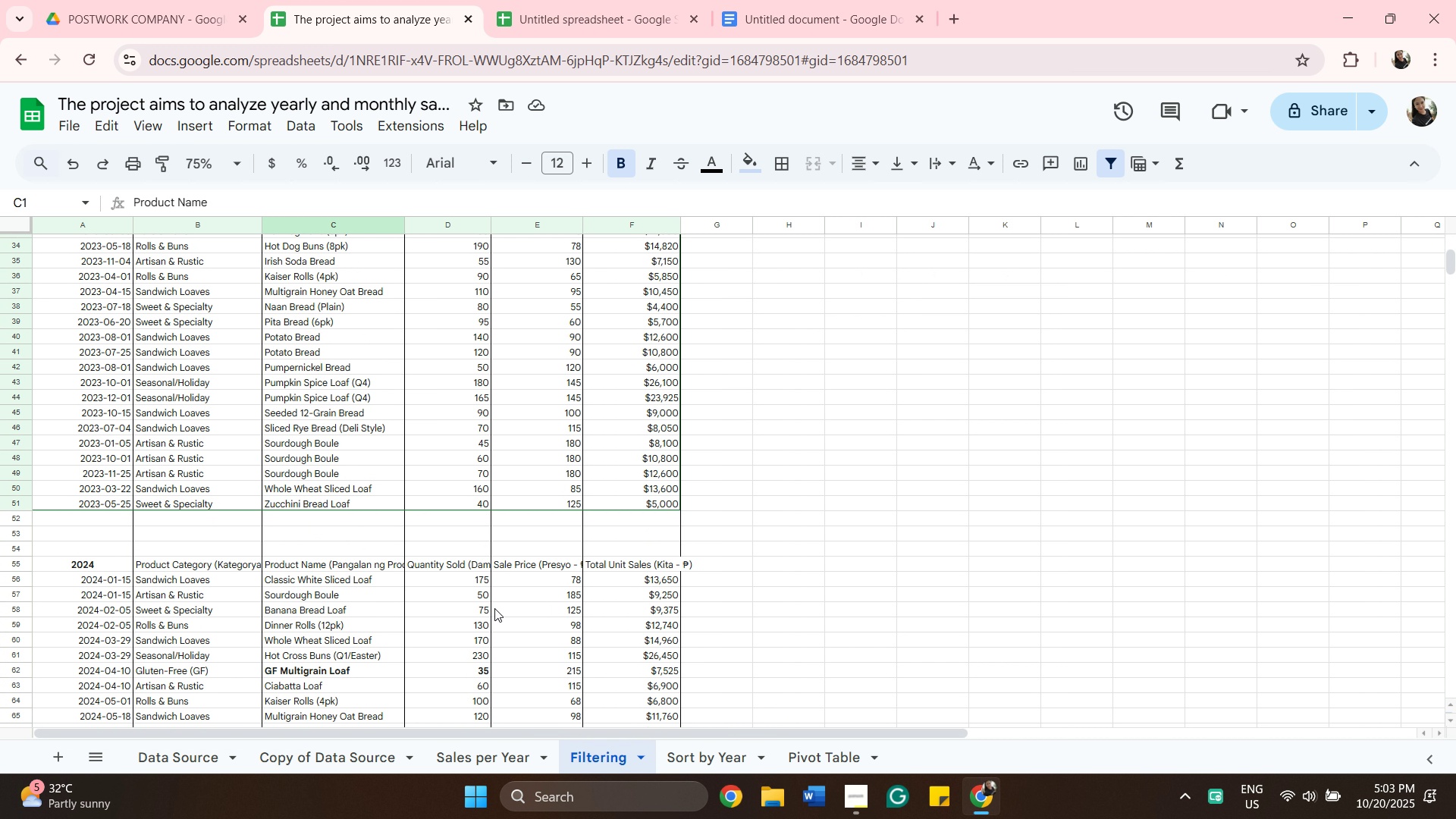 
scroll: coordinate [774, 592], scroll_direction: up, amount: 12.0
 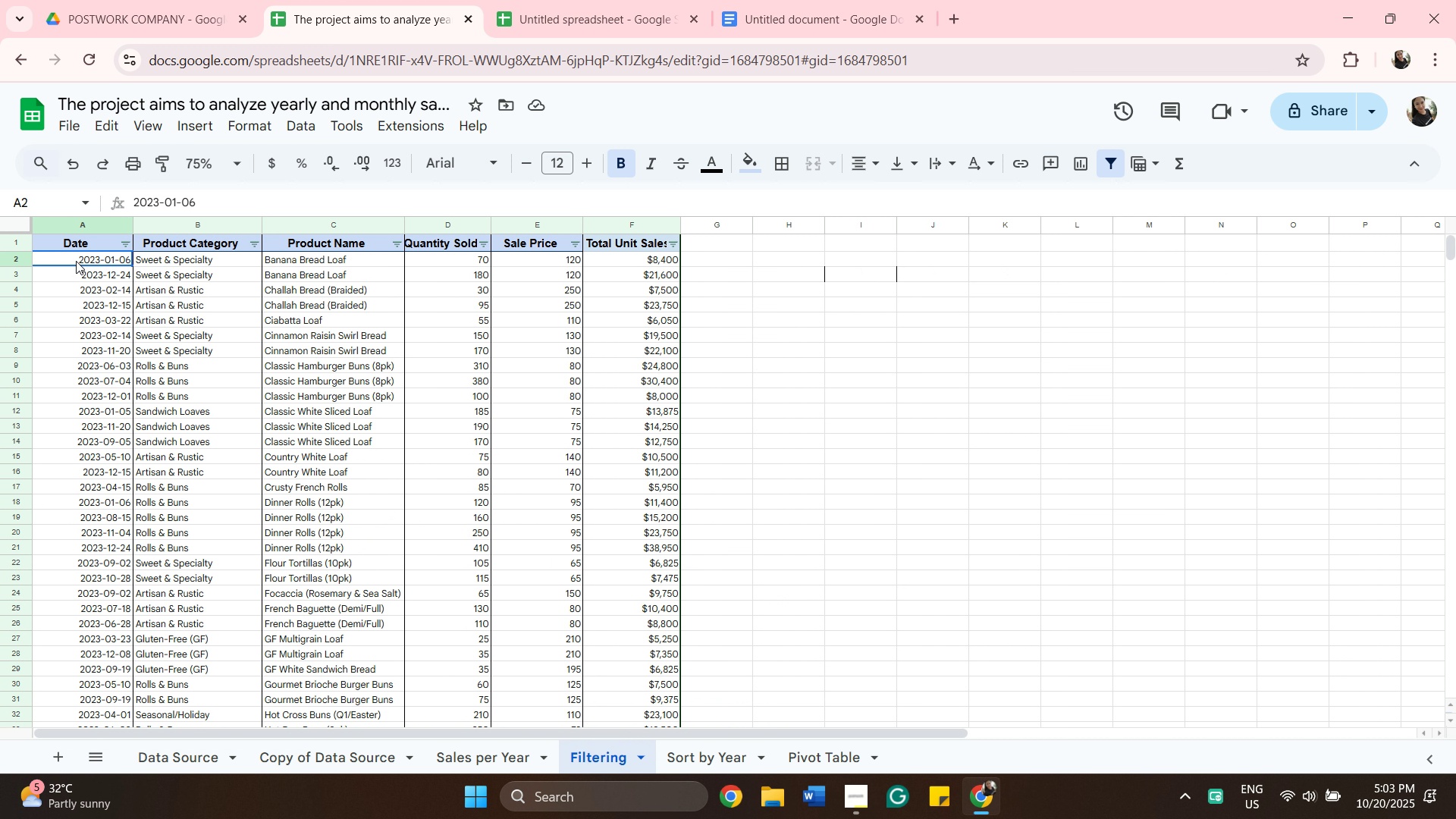 
left_click([76, 261])
 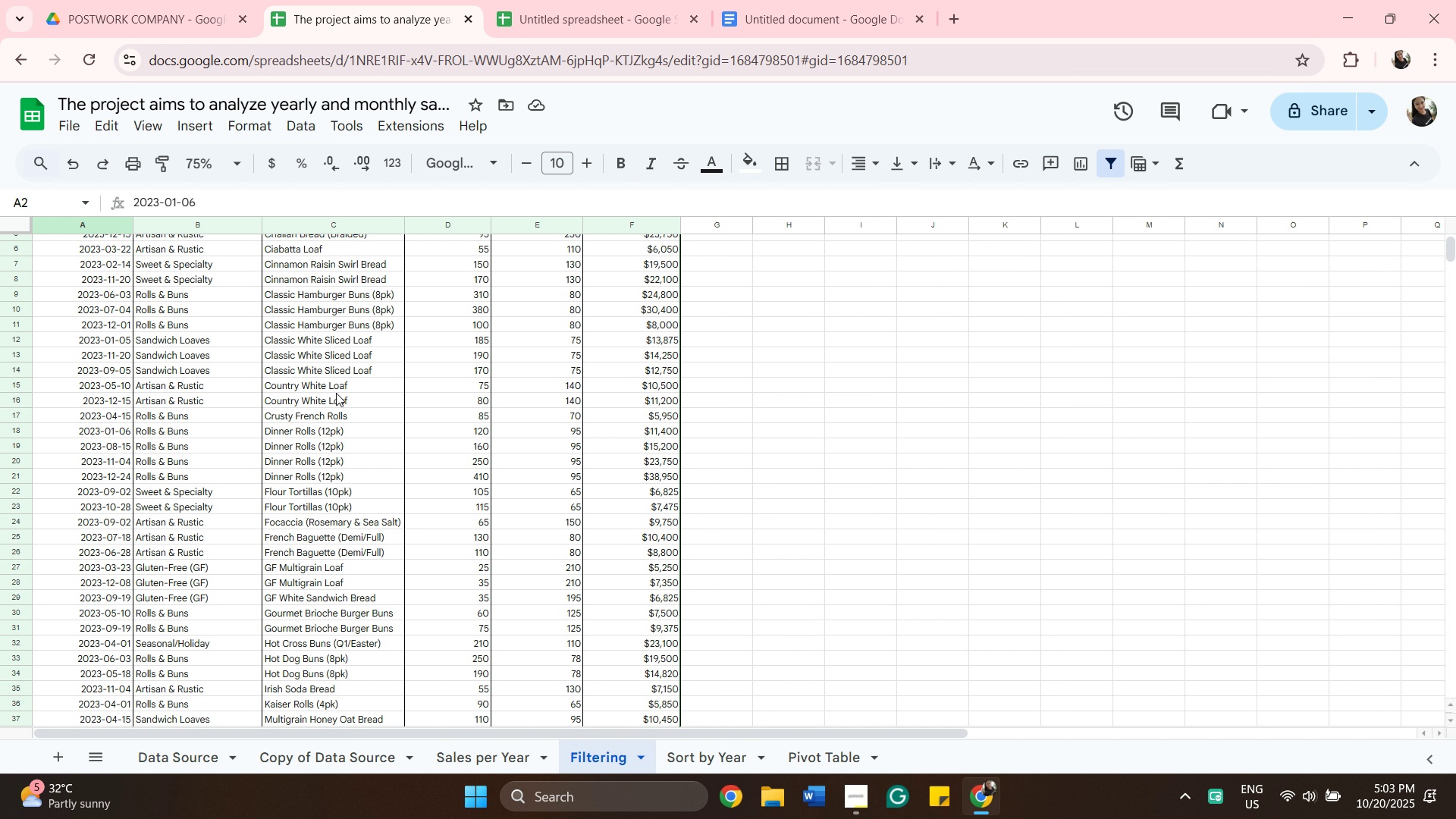 
scroll: coordinate [516, 510], scroll_direction: down, amount: 22.0
 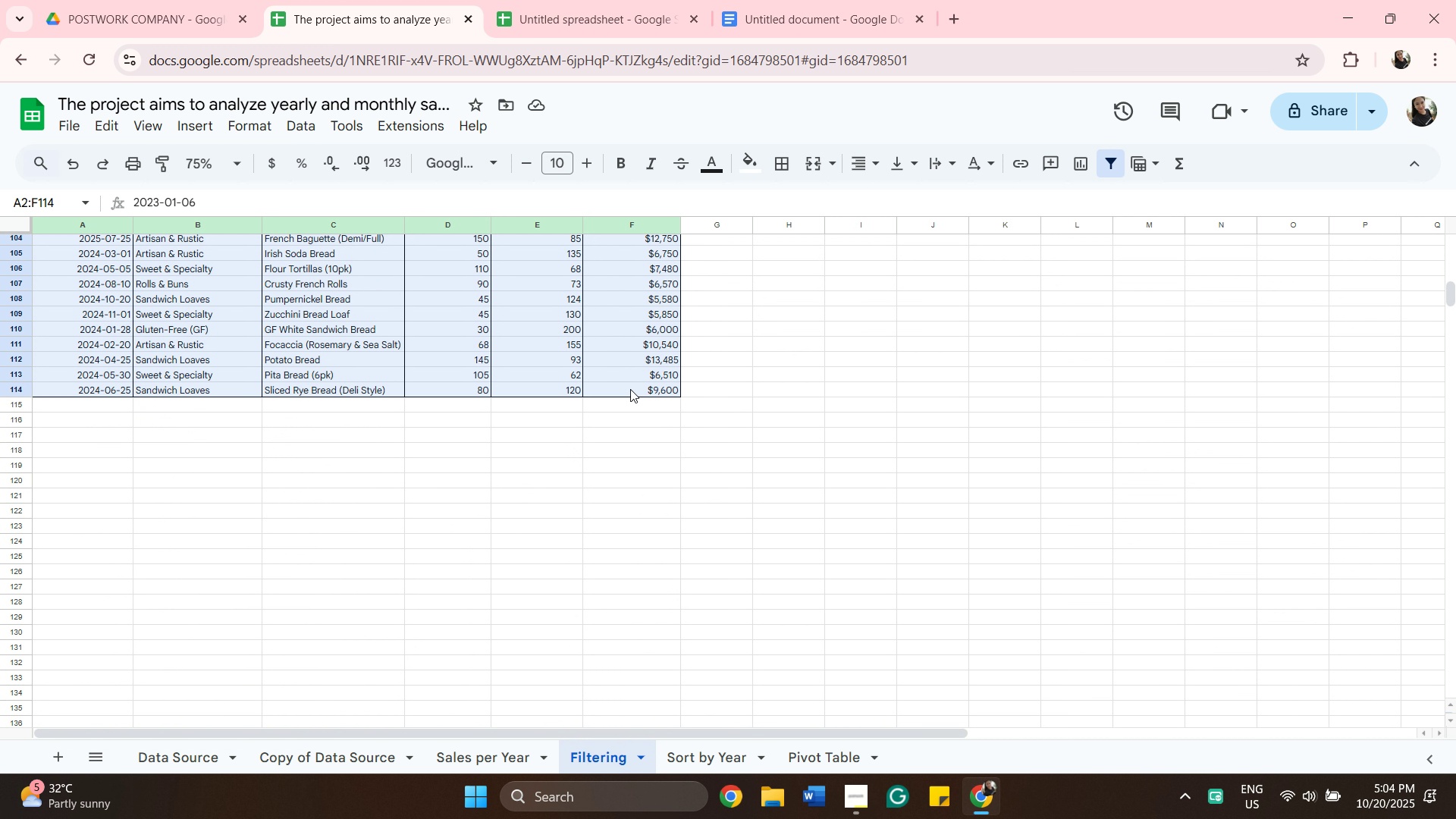 
hold_key(key=ShiftLeft, duration=0.49)
left_click([630, 389])
 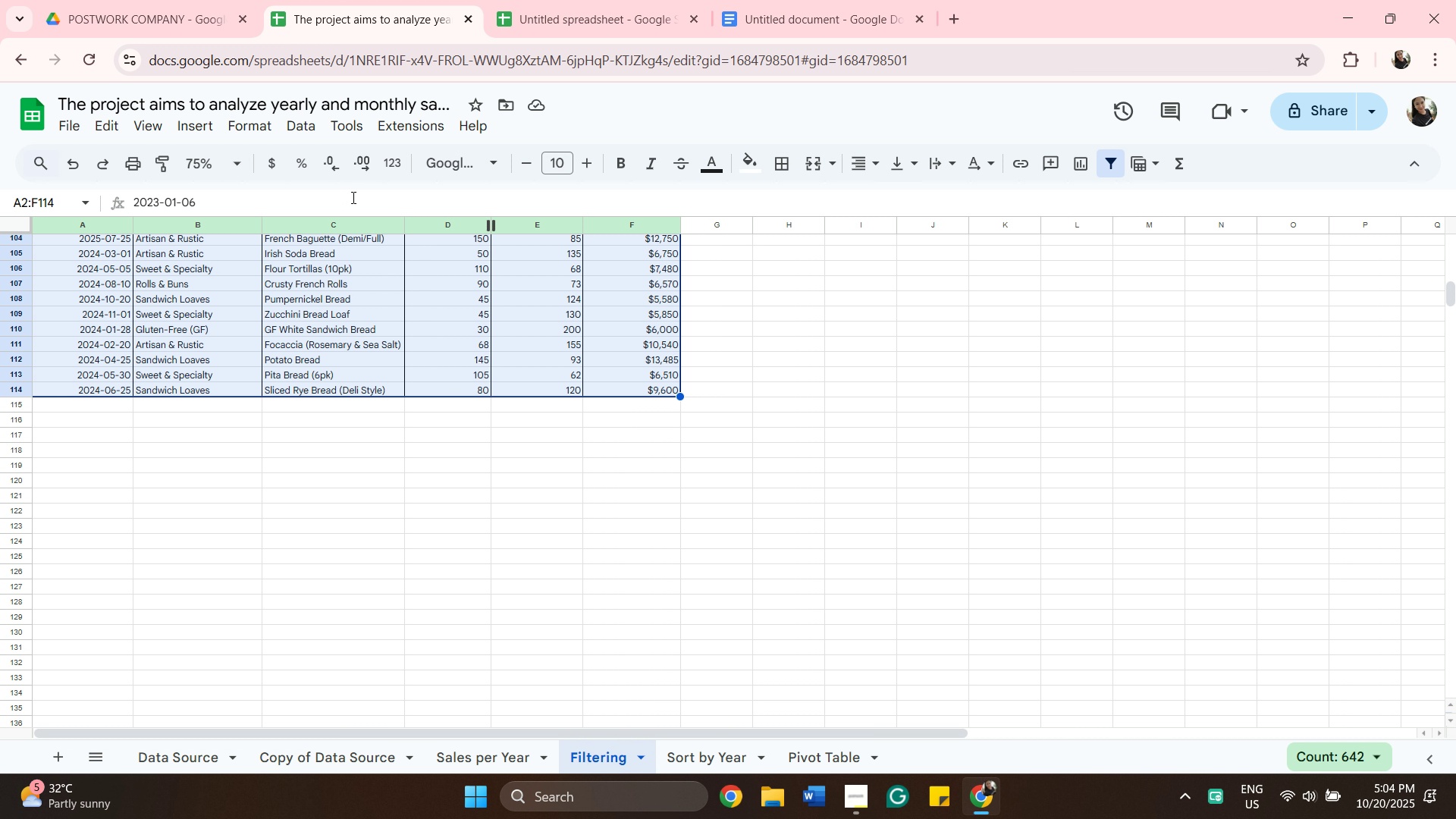 
wait(14.39)
 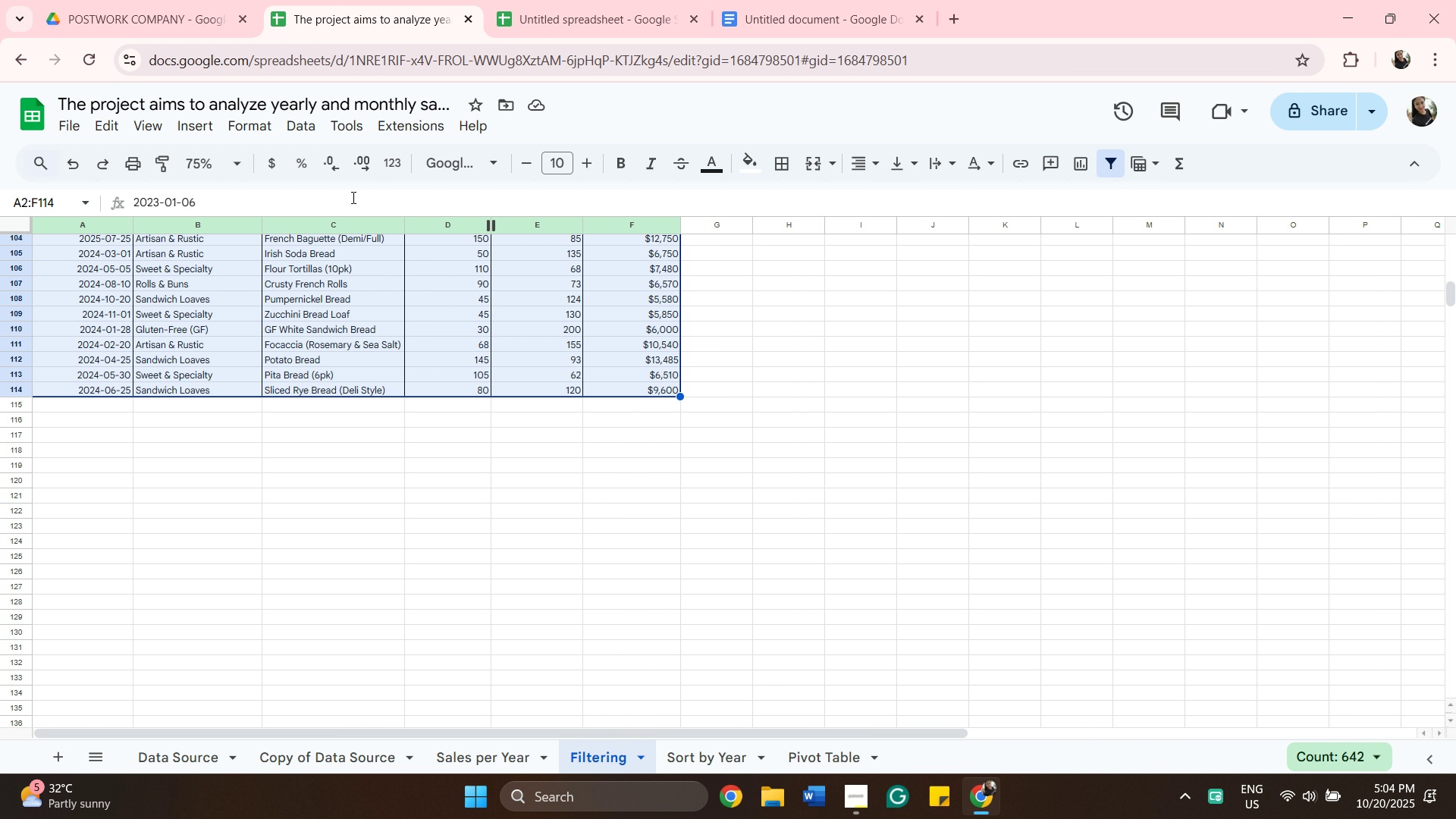 
double_click([617, 161])
 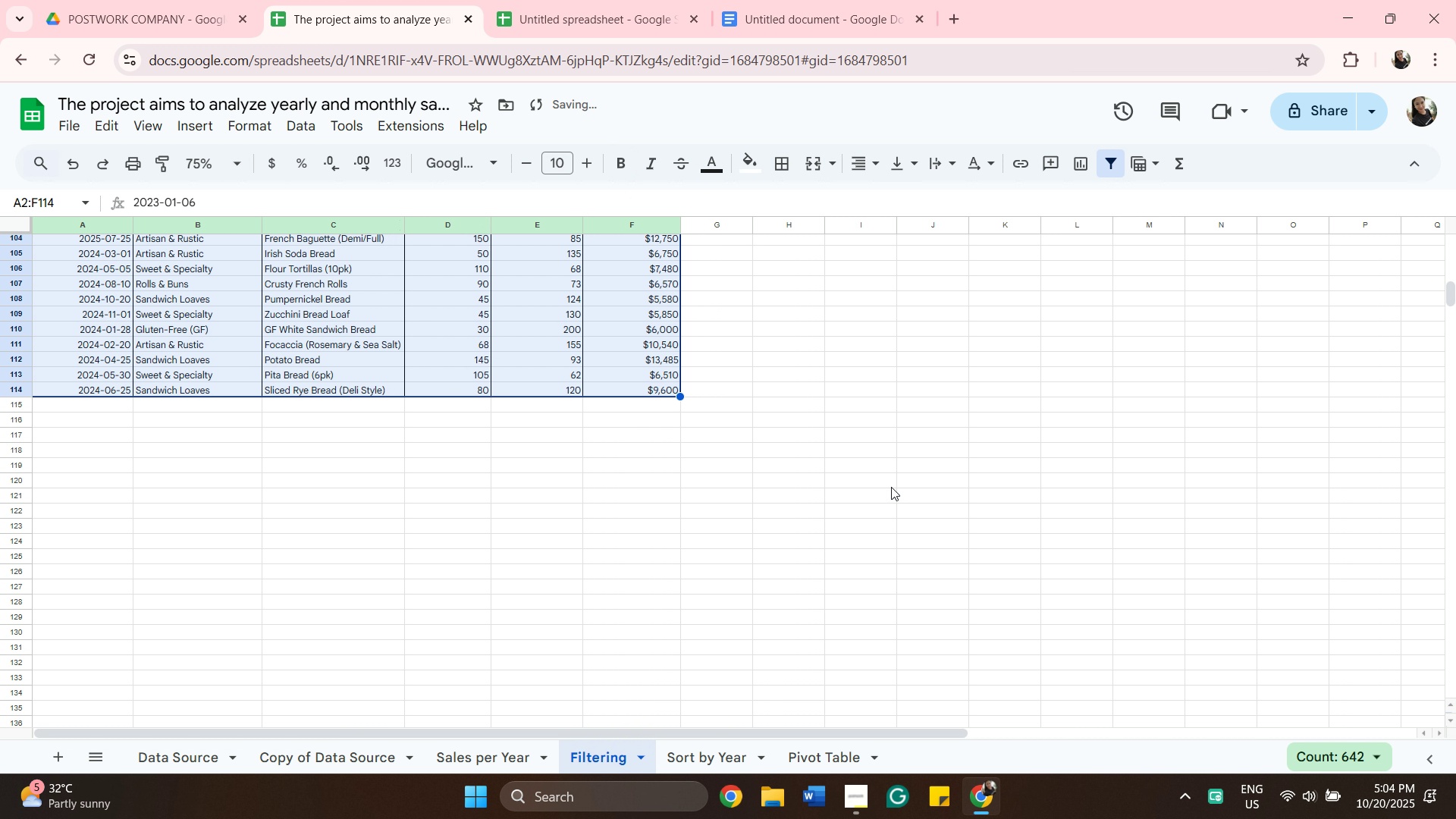 
scroll: coordinate [878, 449], scroll_direction: up, amount: 27.0
 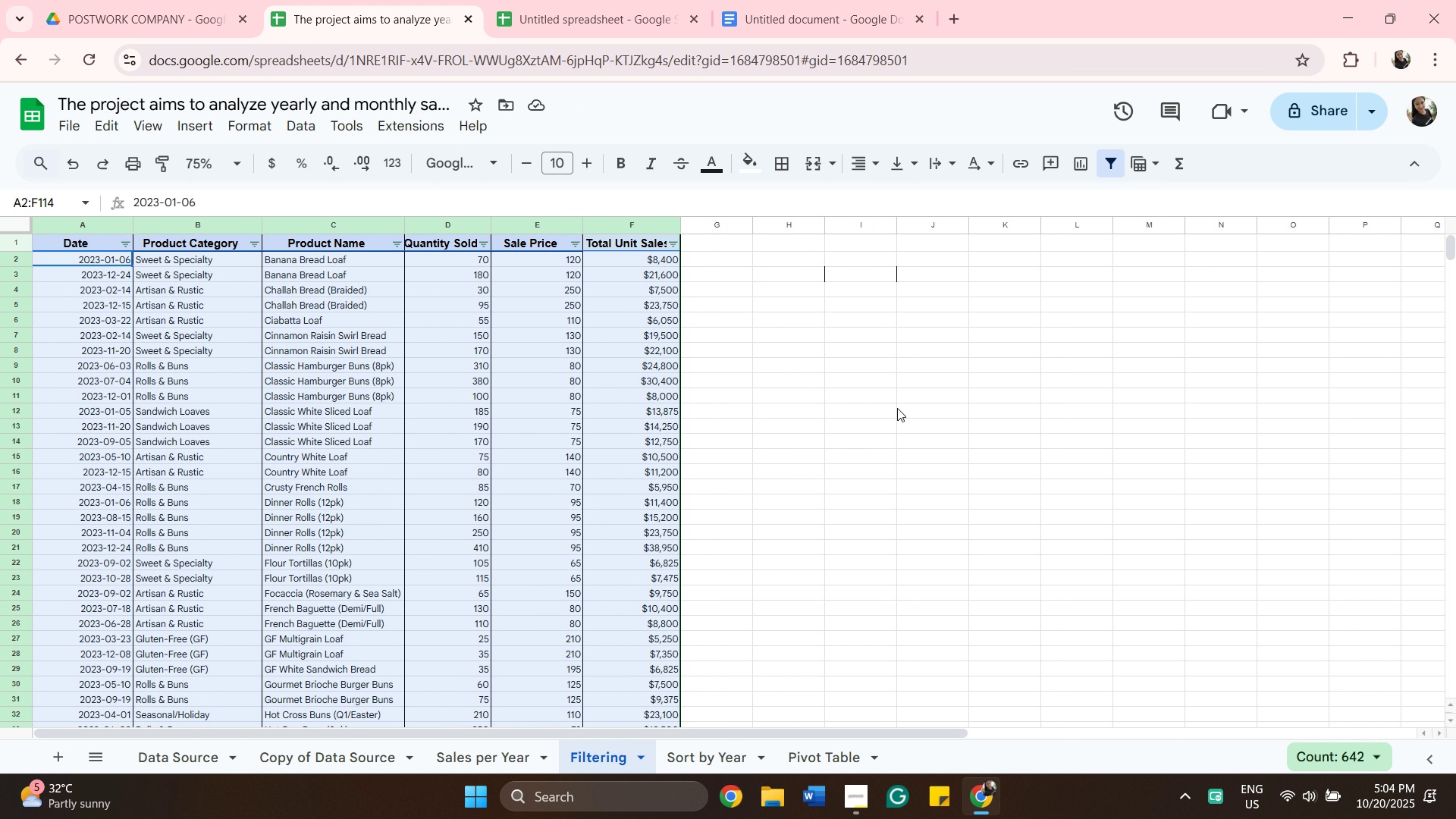 
wait(5.21)
 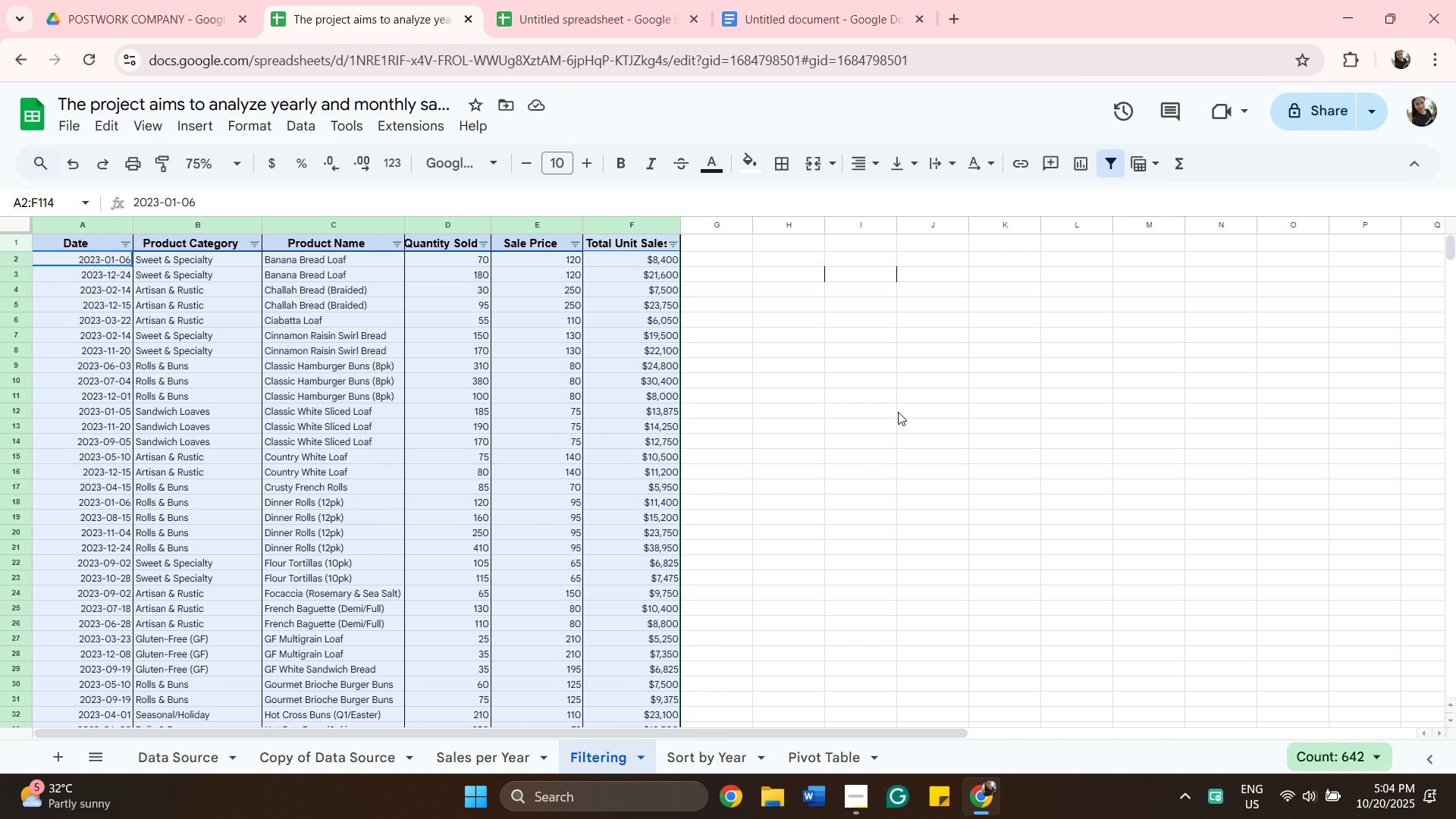 
left_click([871, 393])
 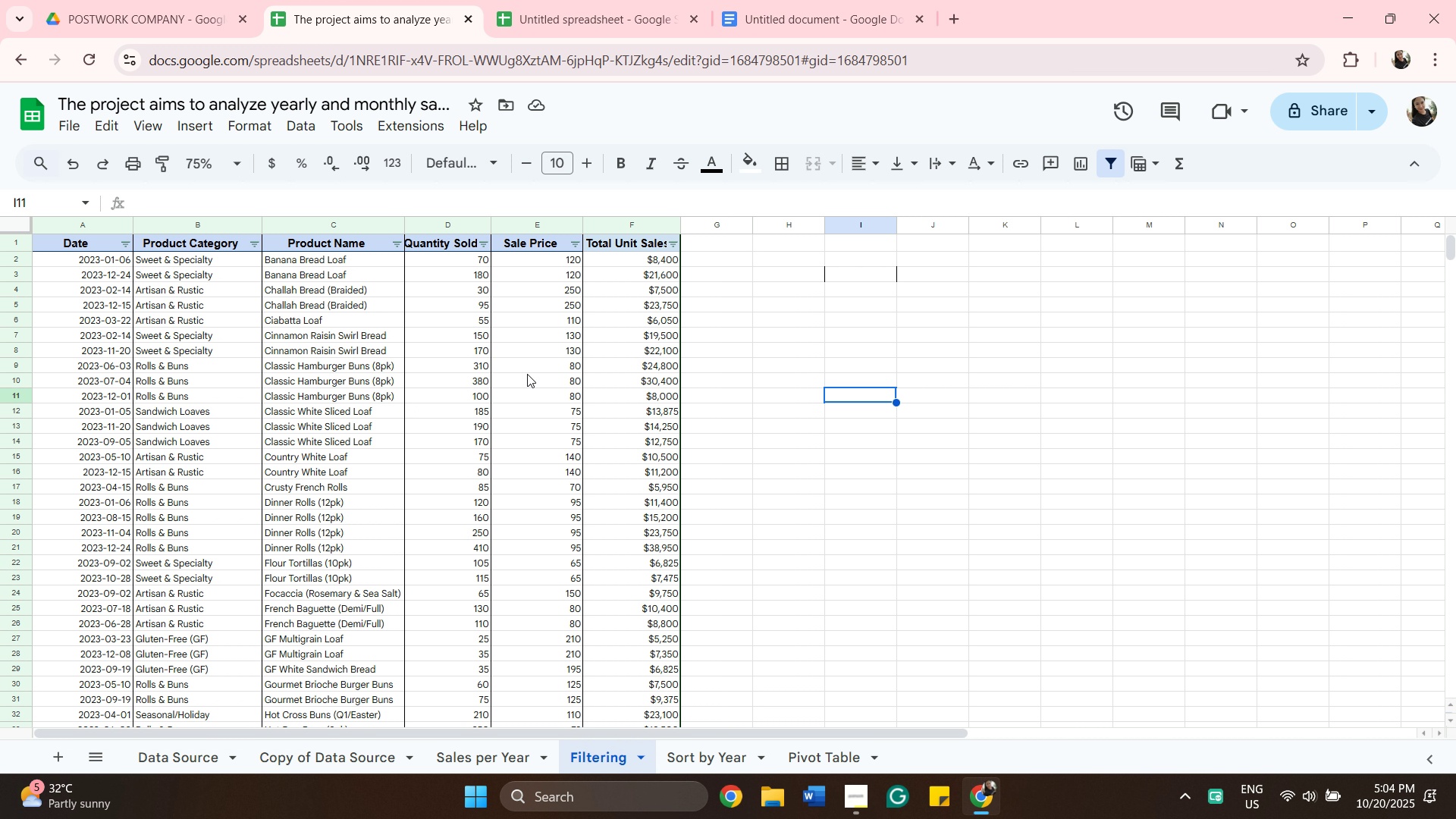 
wait(27.36)
 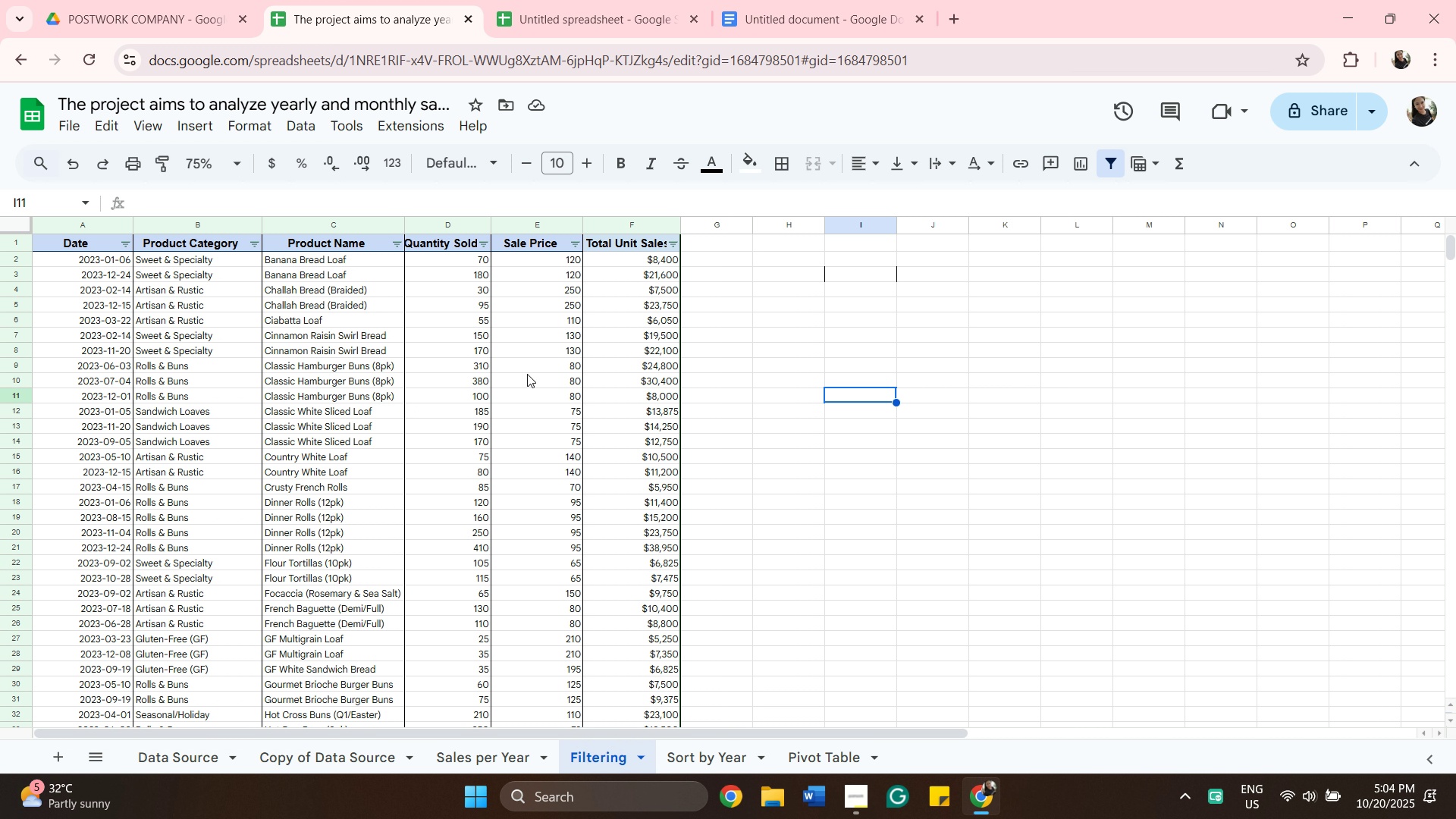 
left_click([708, 278])
 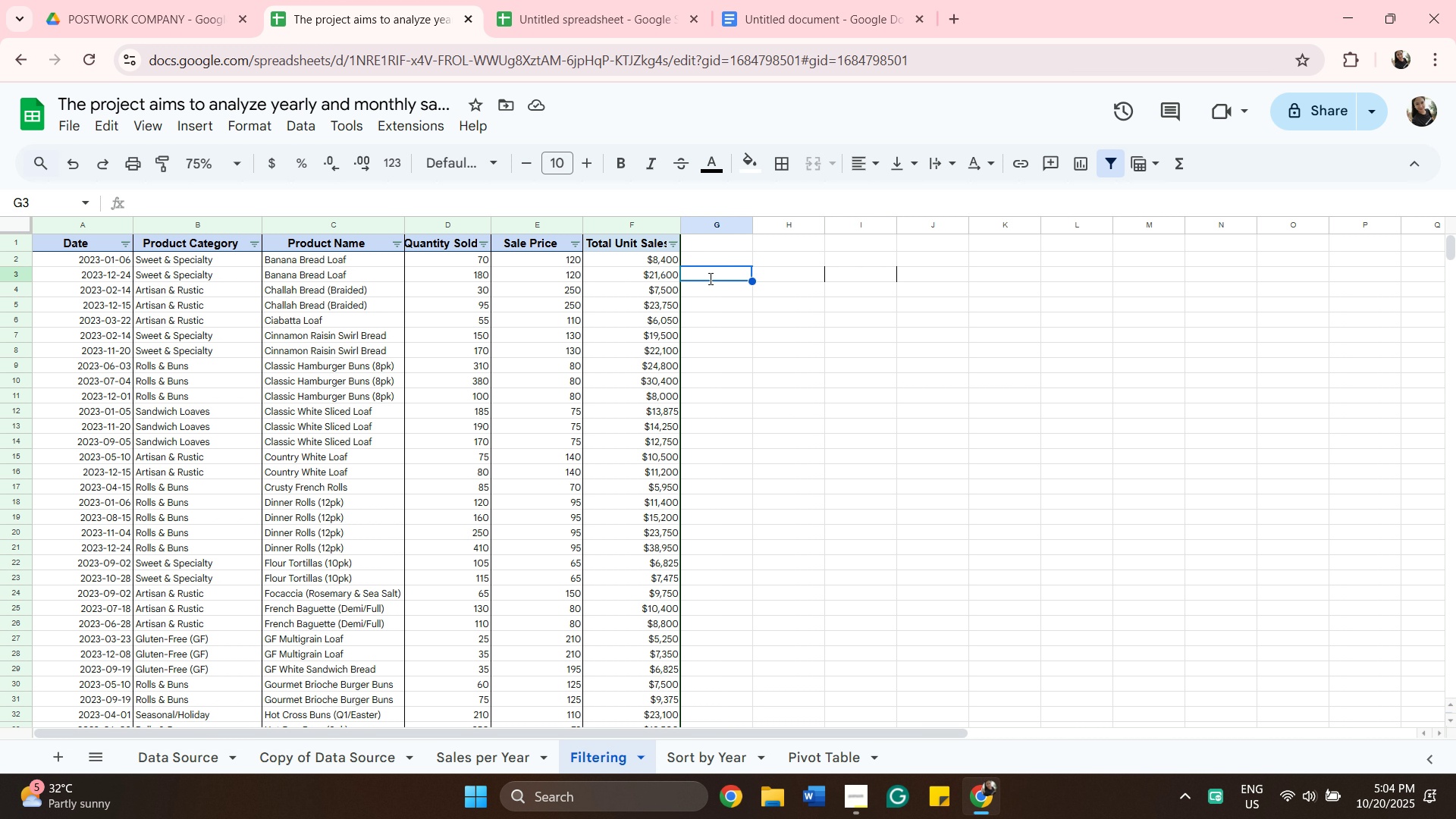 
type(=su)
 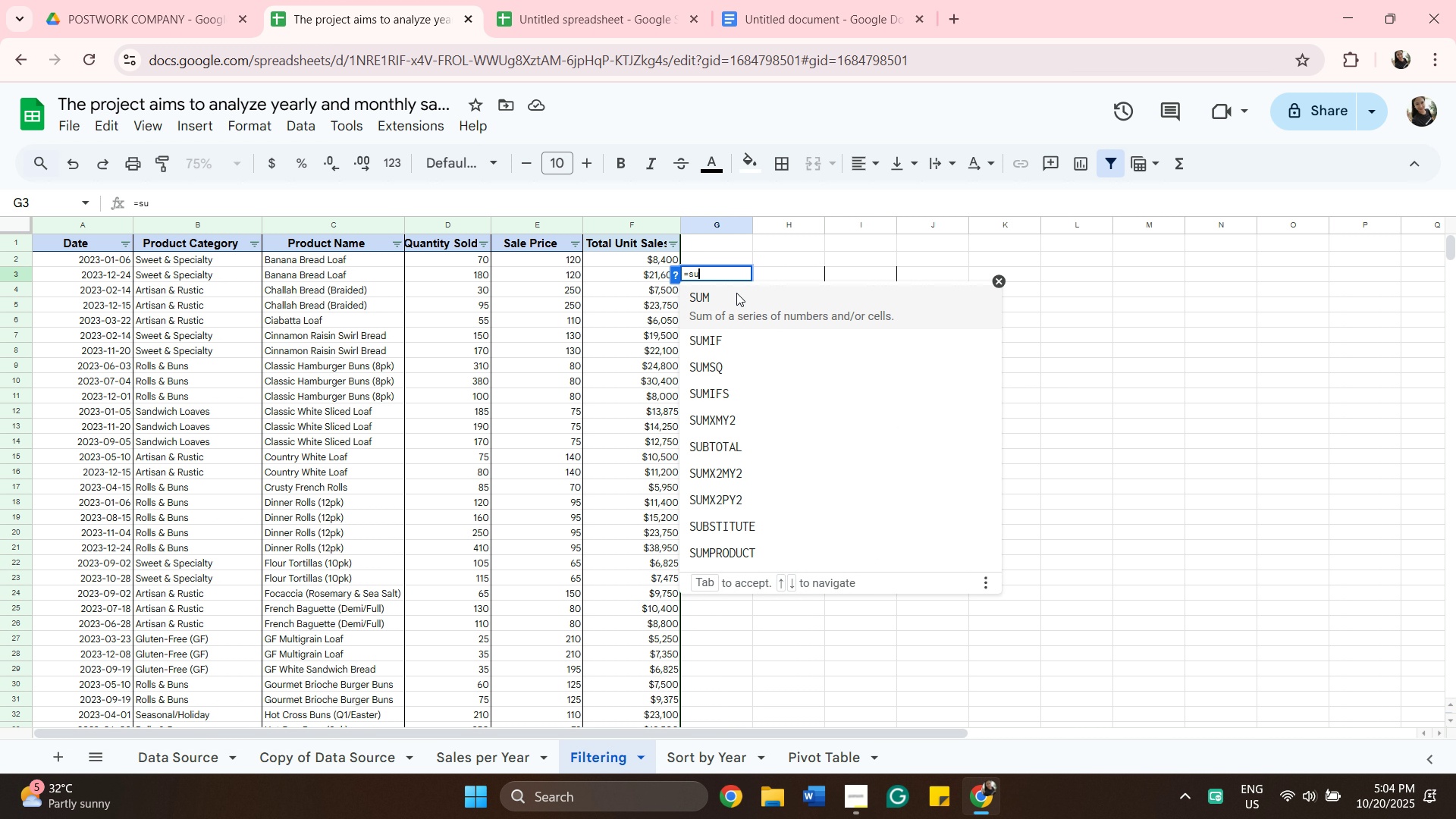 
left_click([736, 293])
 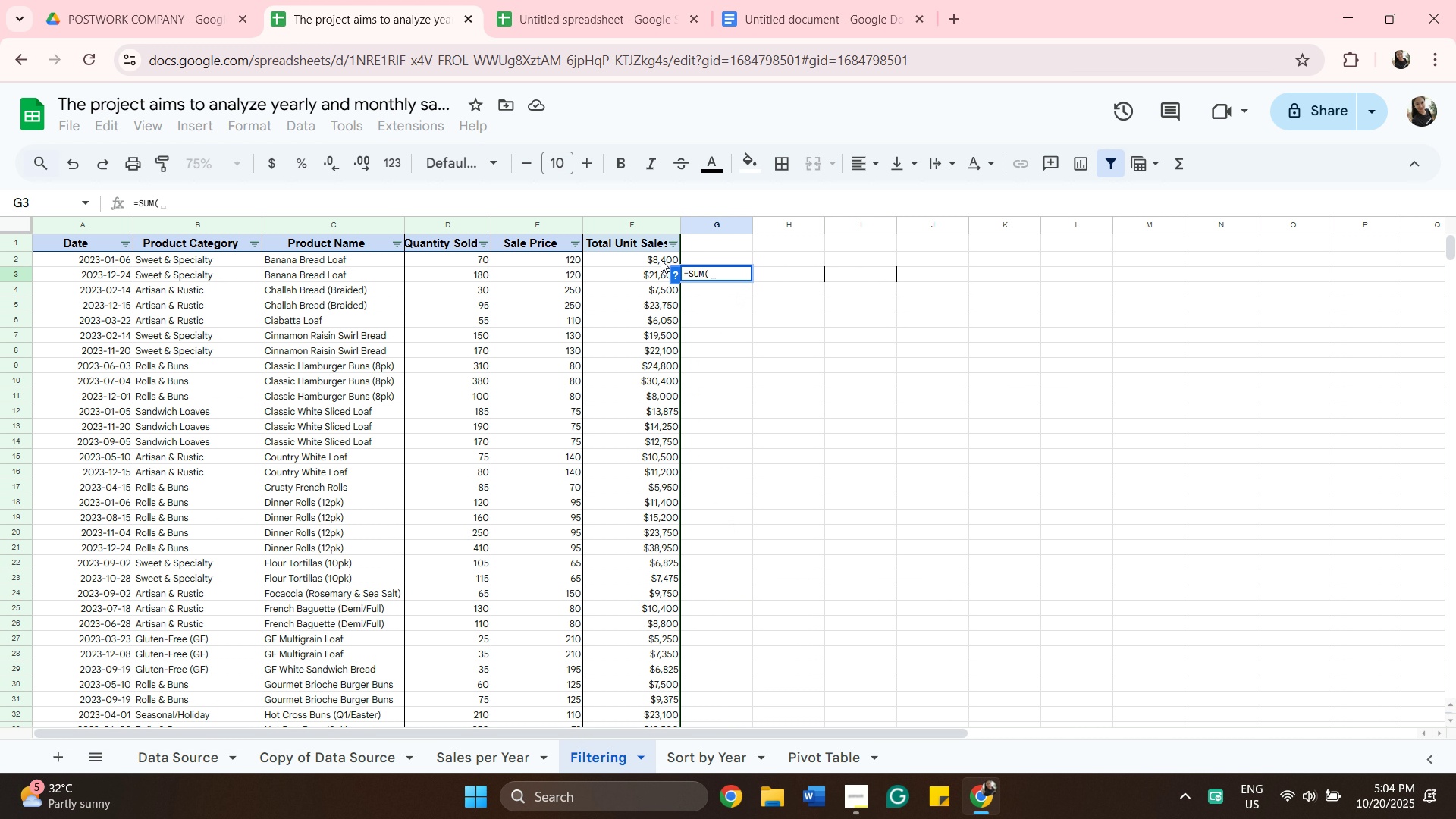 
left_click([661, 259])
 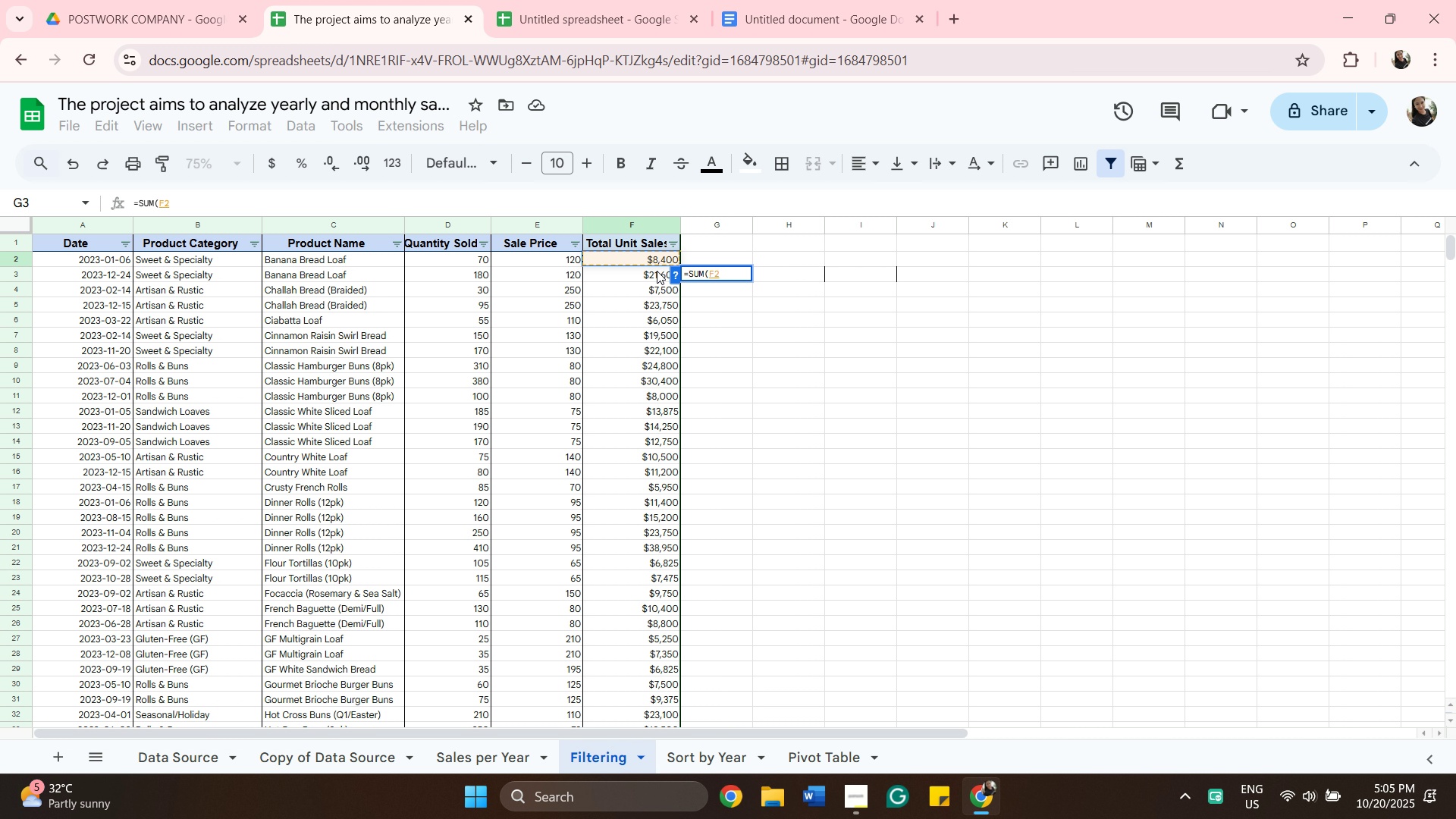 
key(Comma)
 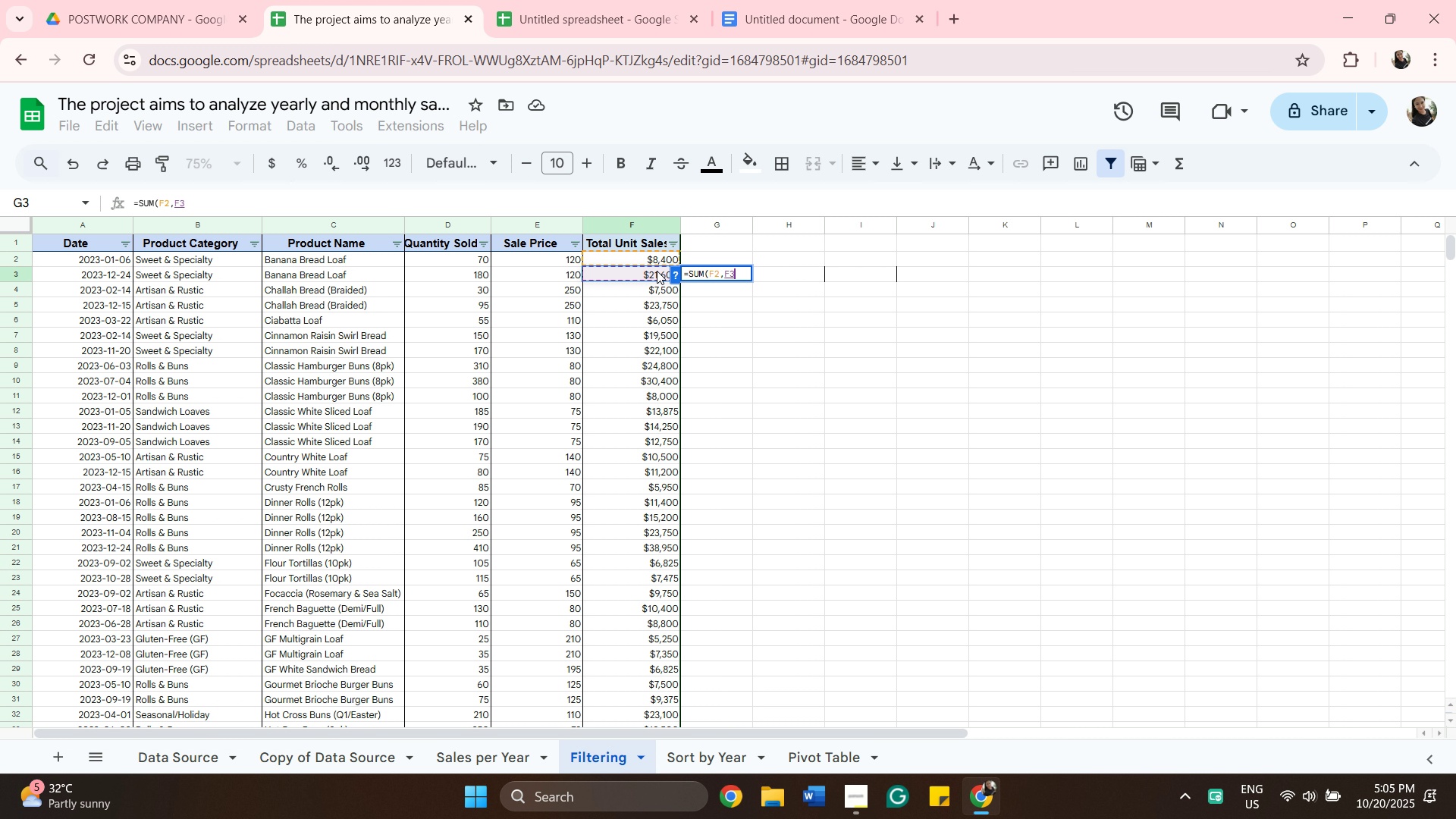 
left_click([657, 271])
 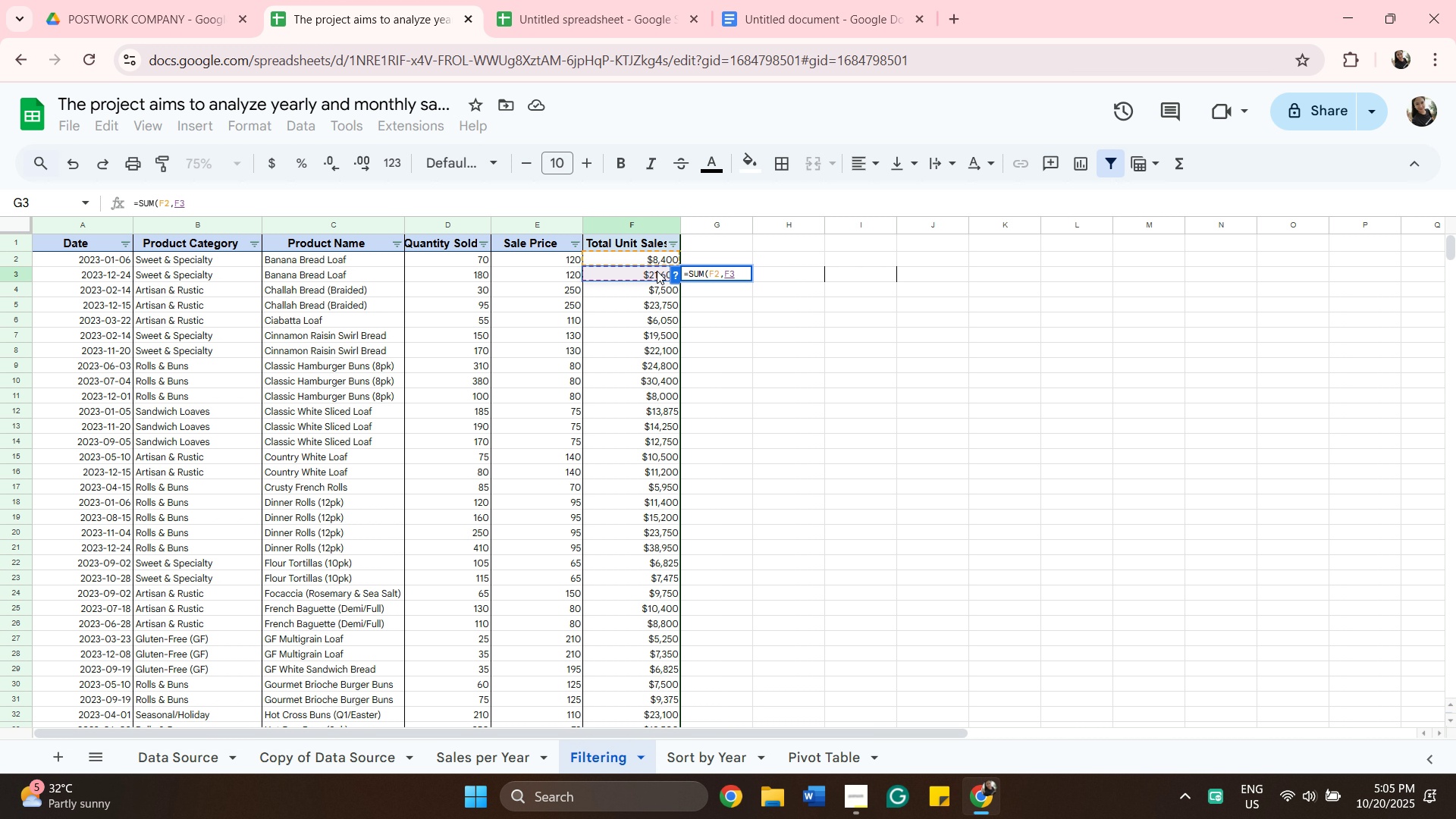 
wait(5.86)
 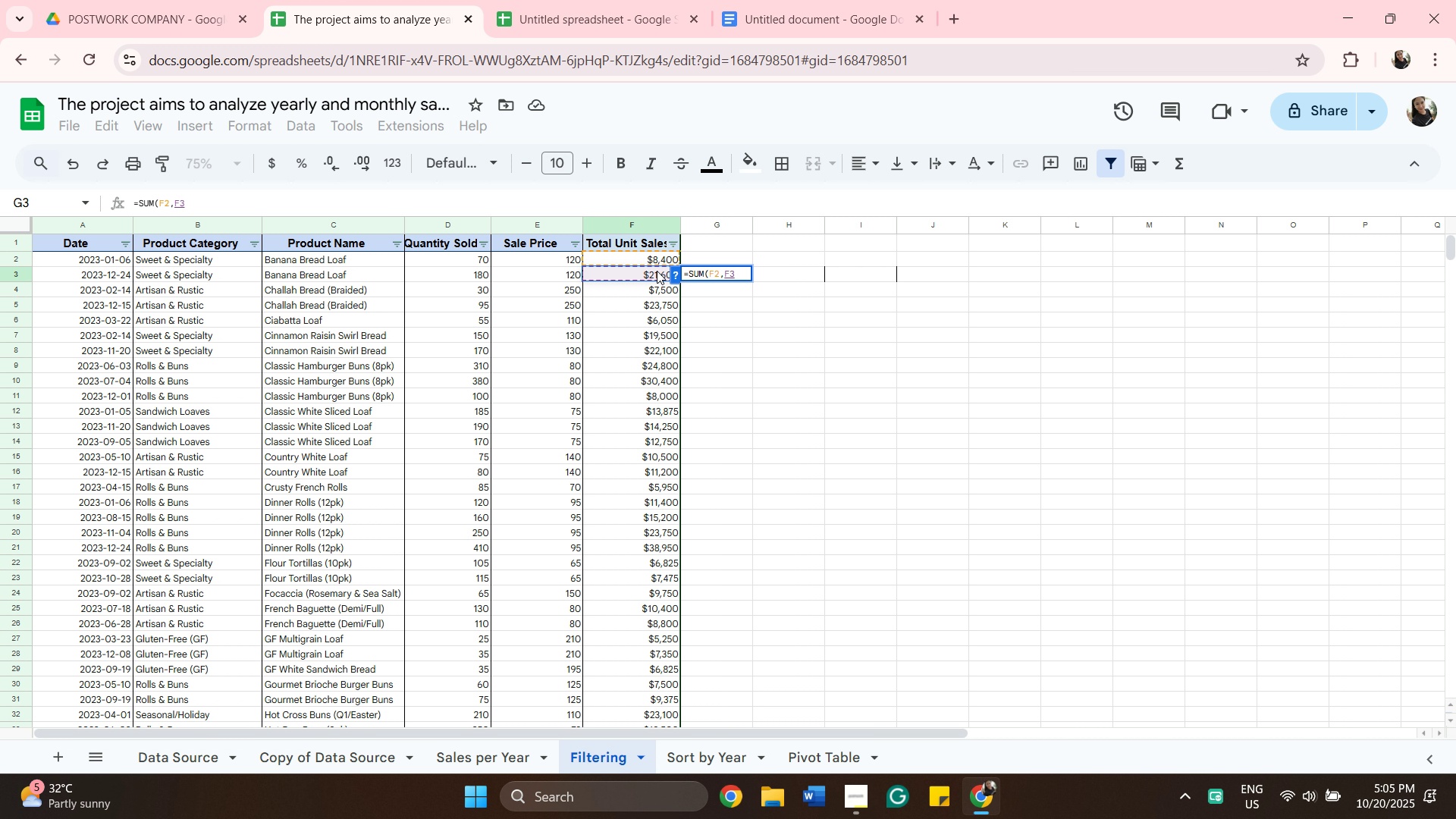 
key(Backspace)
 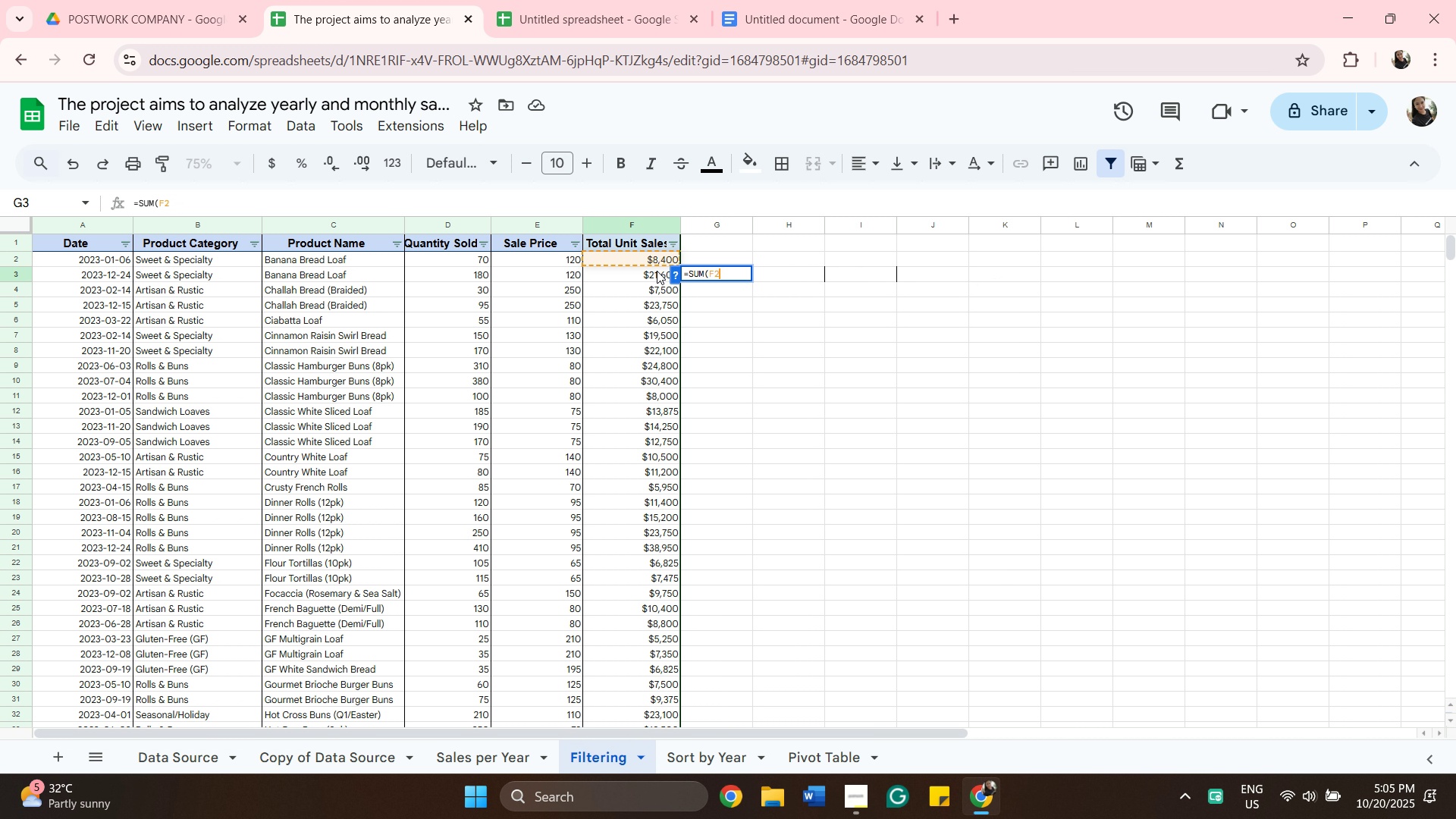 
key(Backspace)
 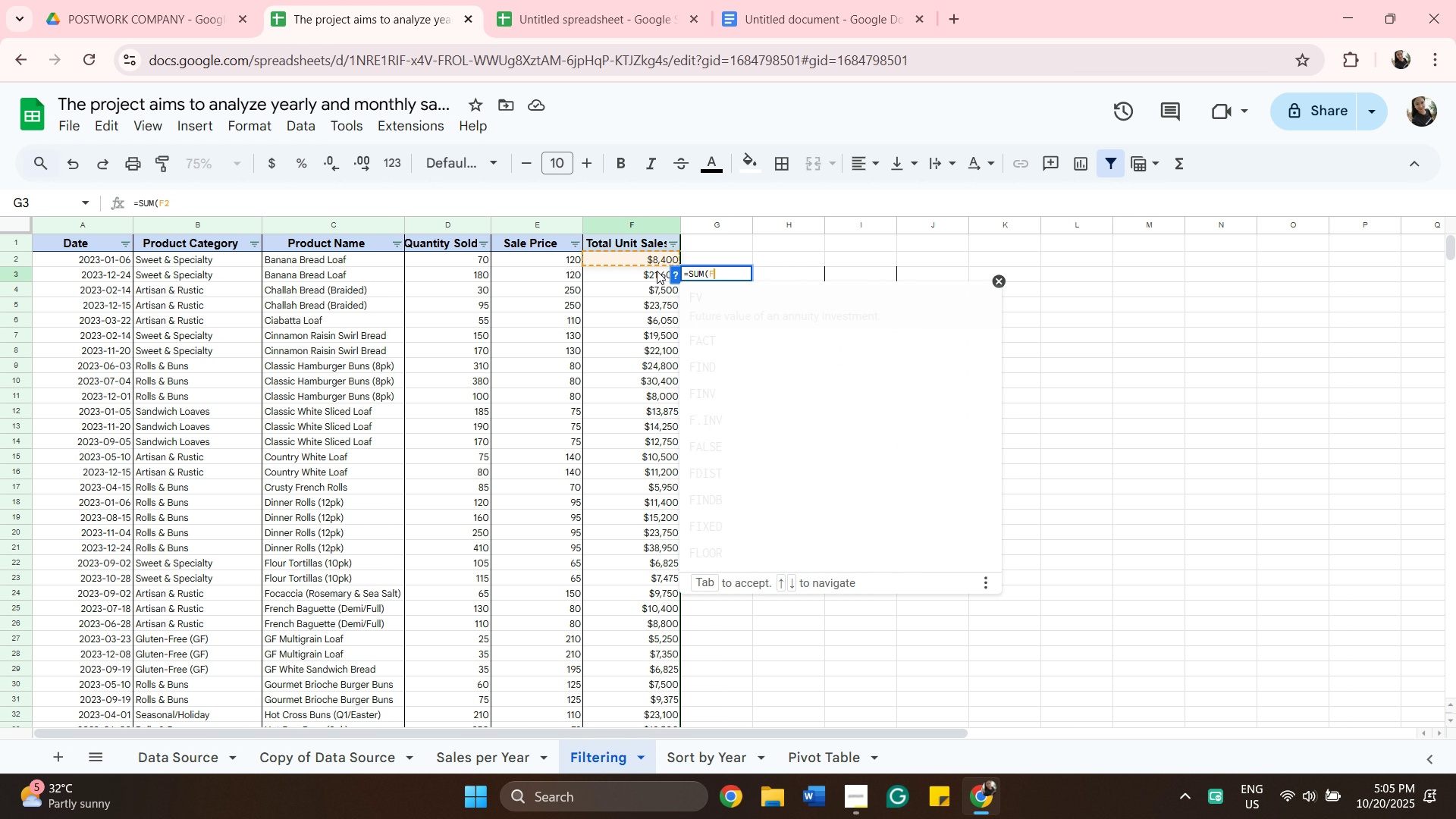 
key(Backspace)
 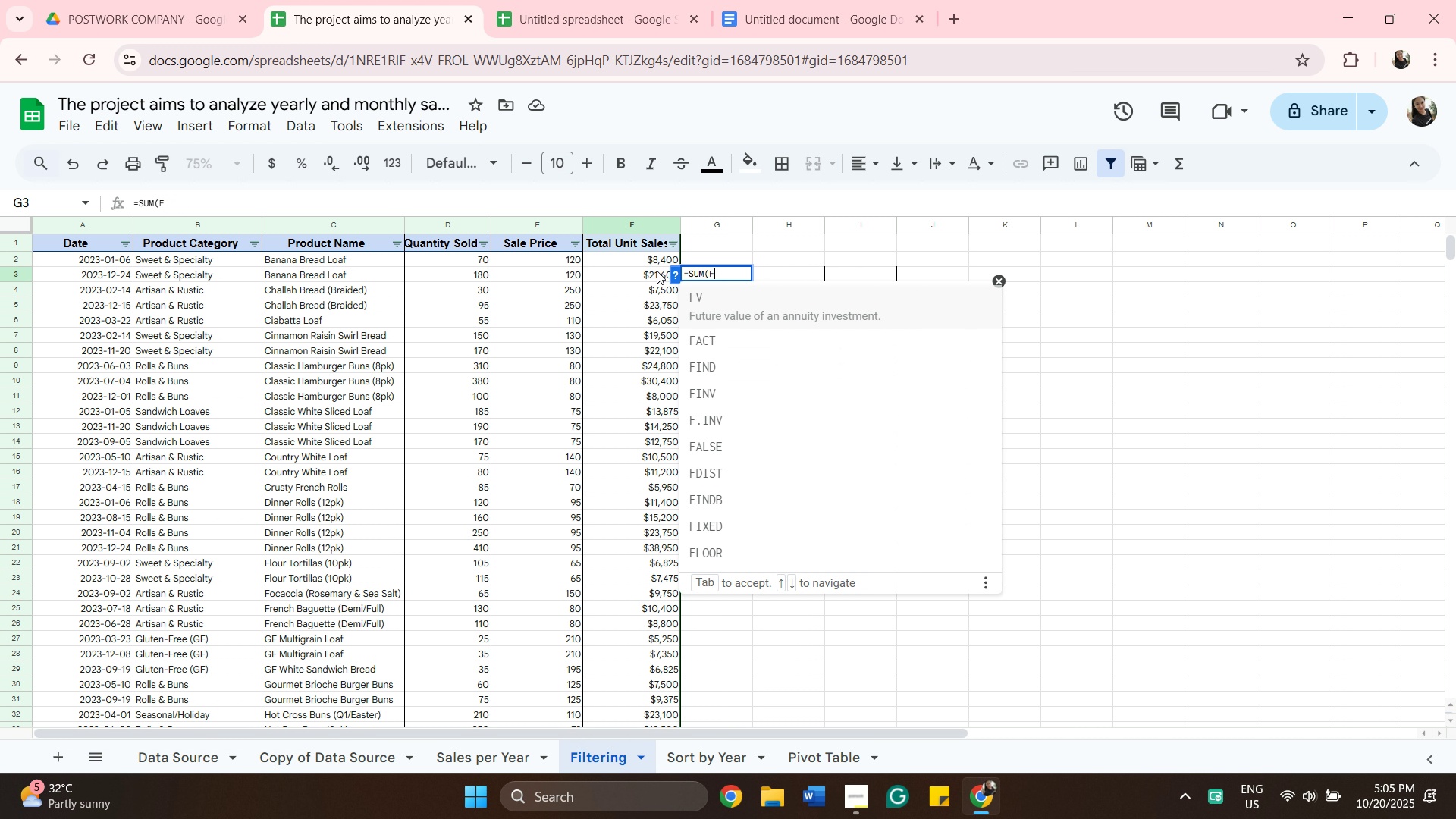 
key(Backspace)
 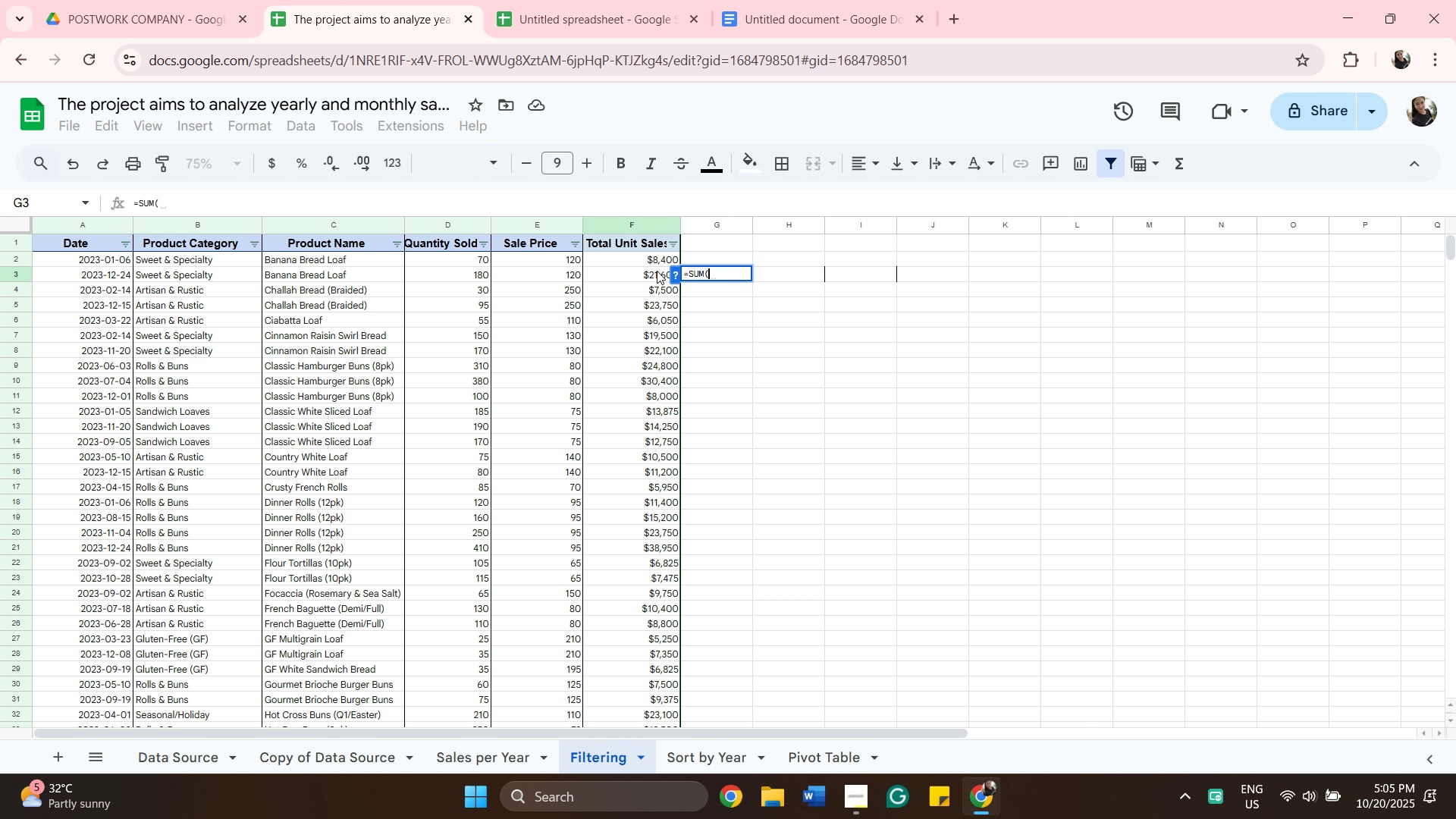 
key(Backspace)
 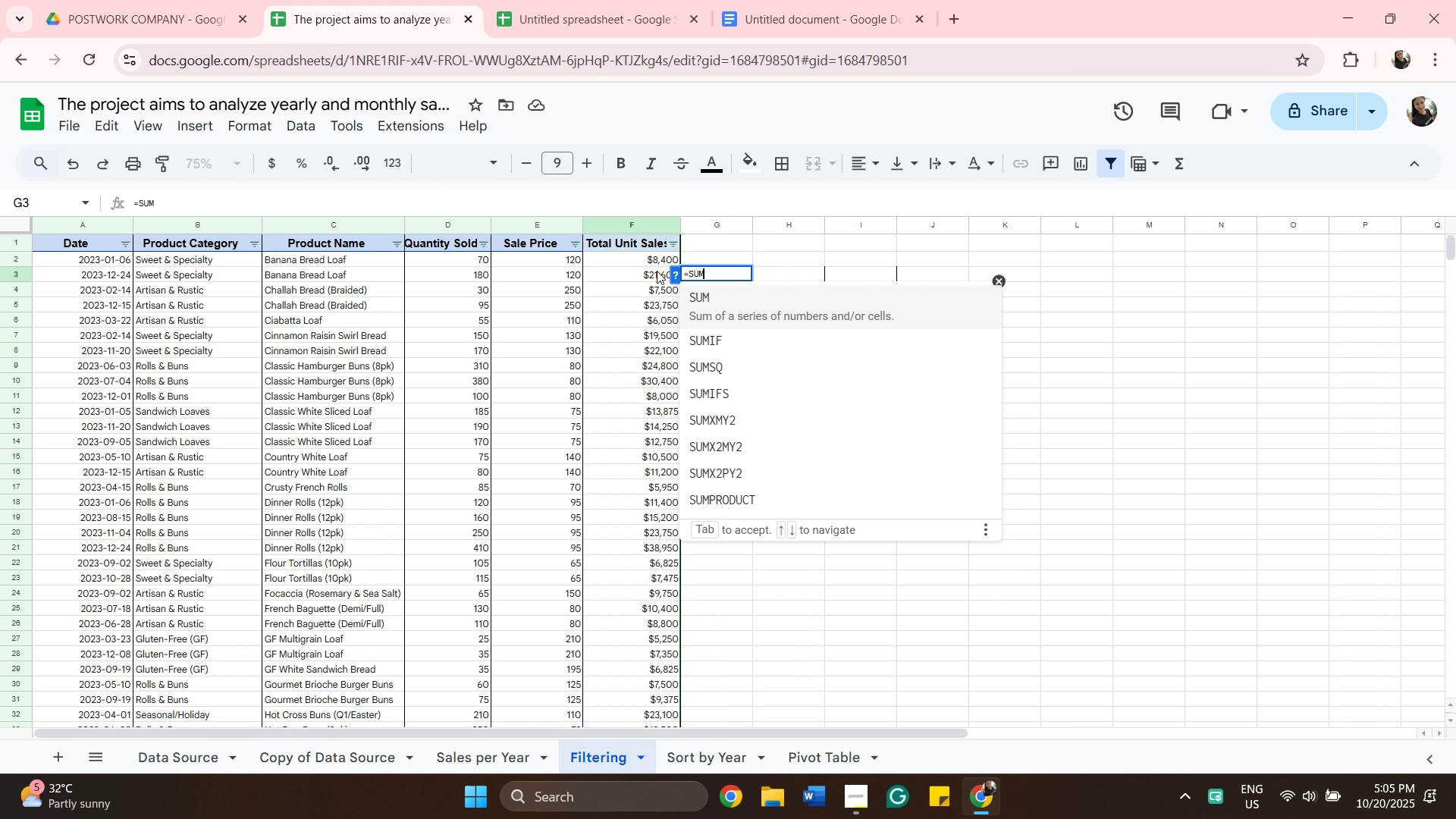 
key(Backspace)
 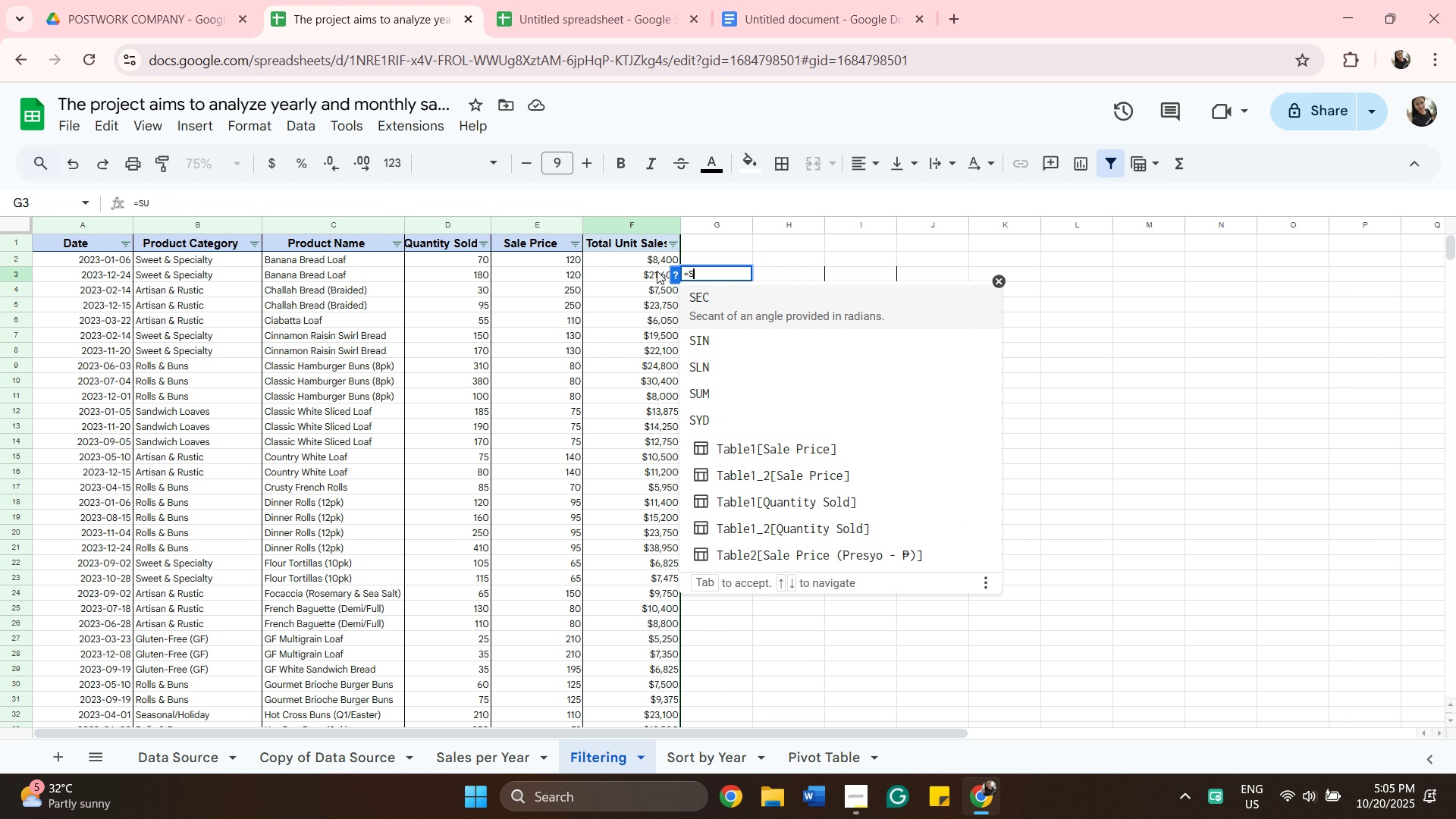 
key(Backspace)
 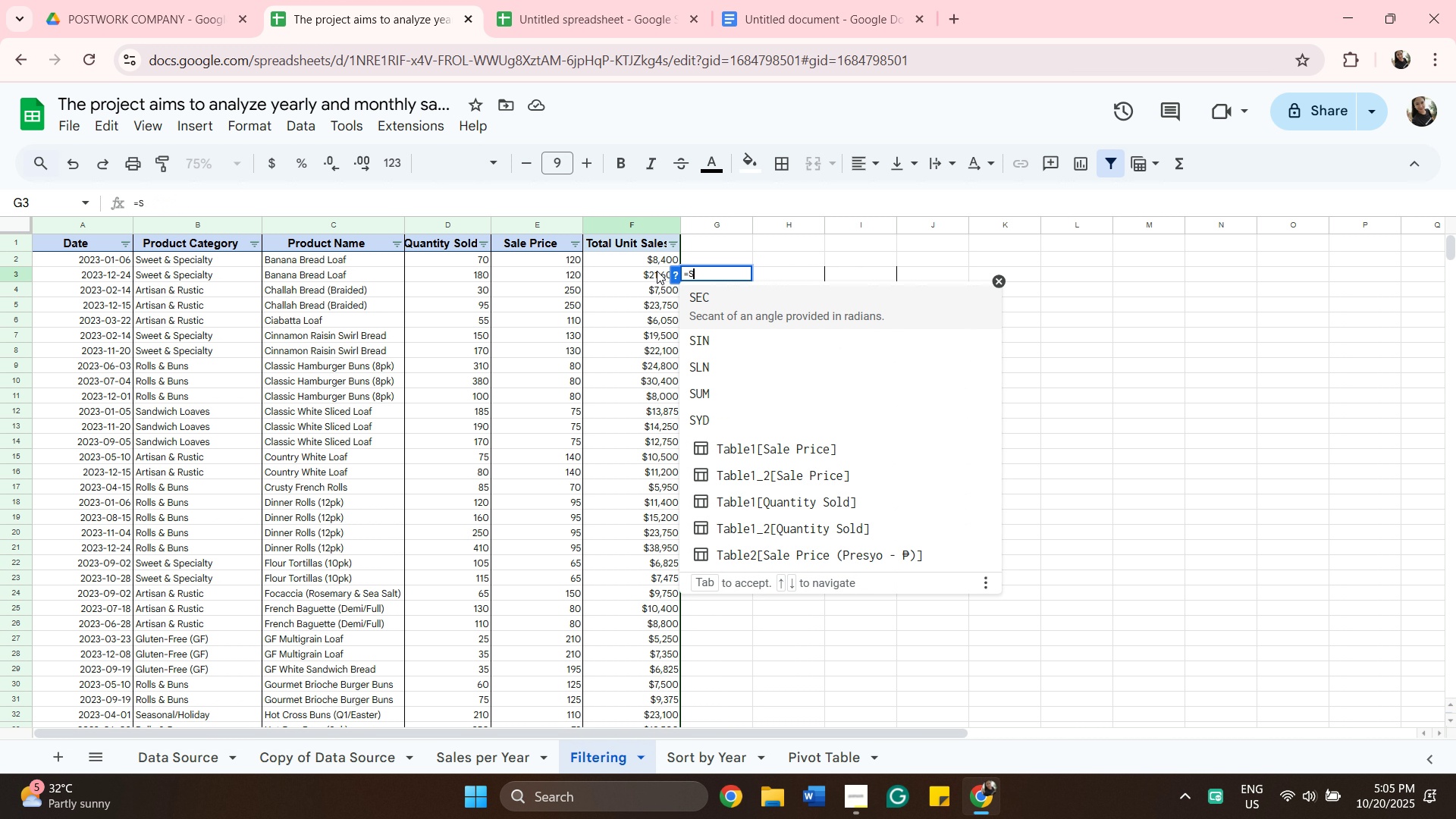 
key(Backspace)
 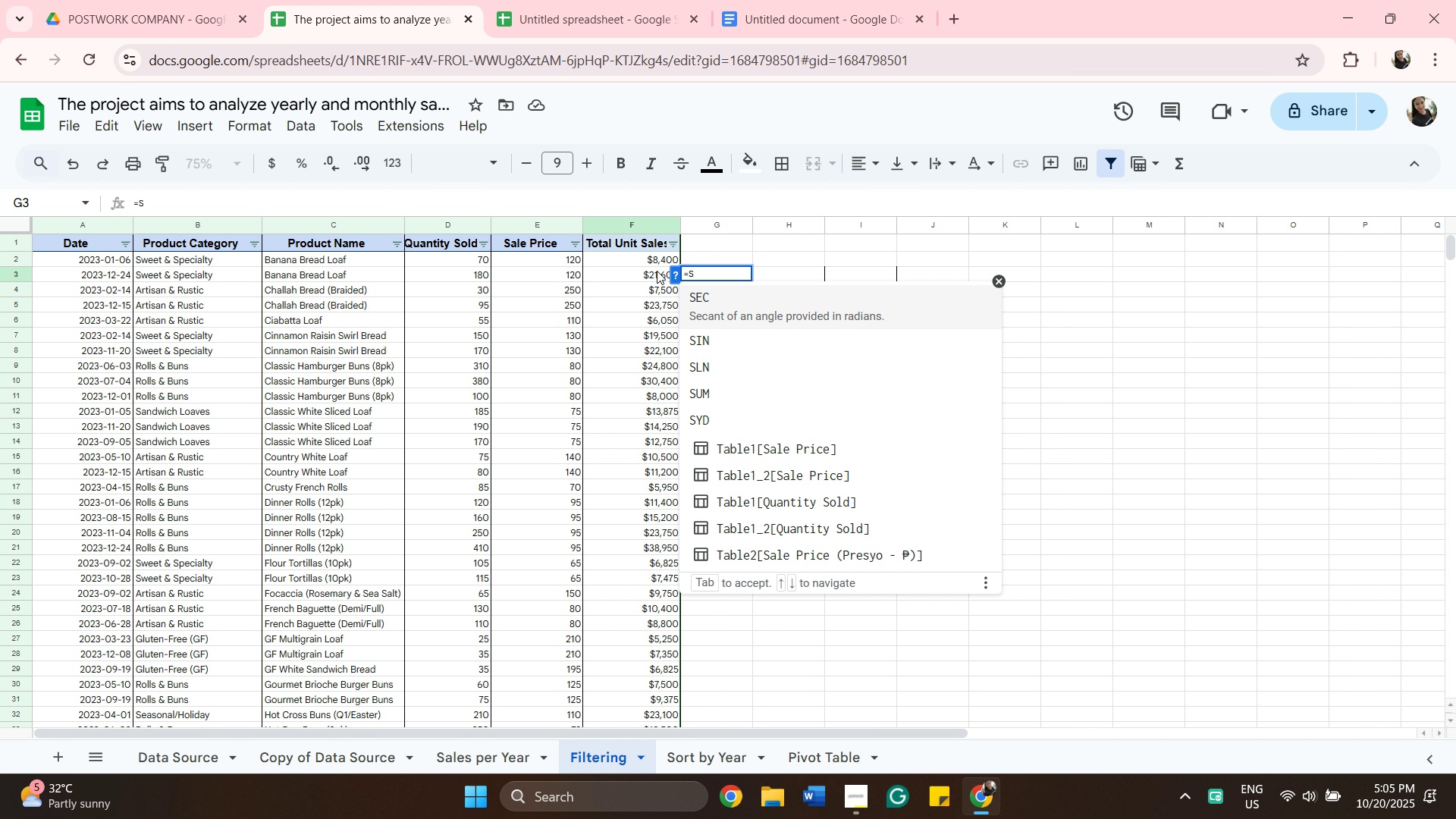 
wait(6.33)
 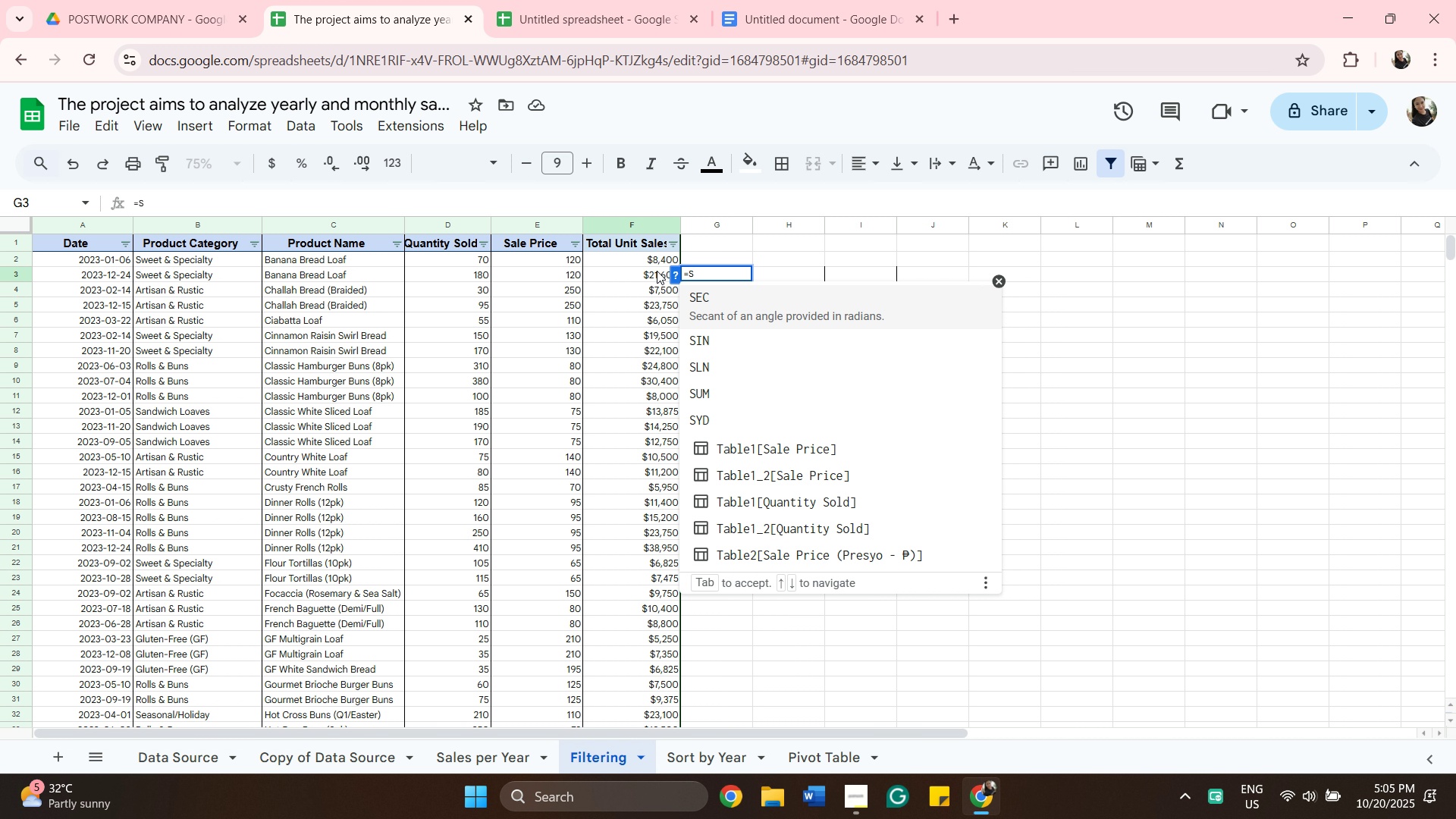 
key(U)
 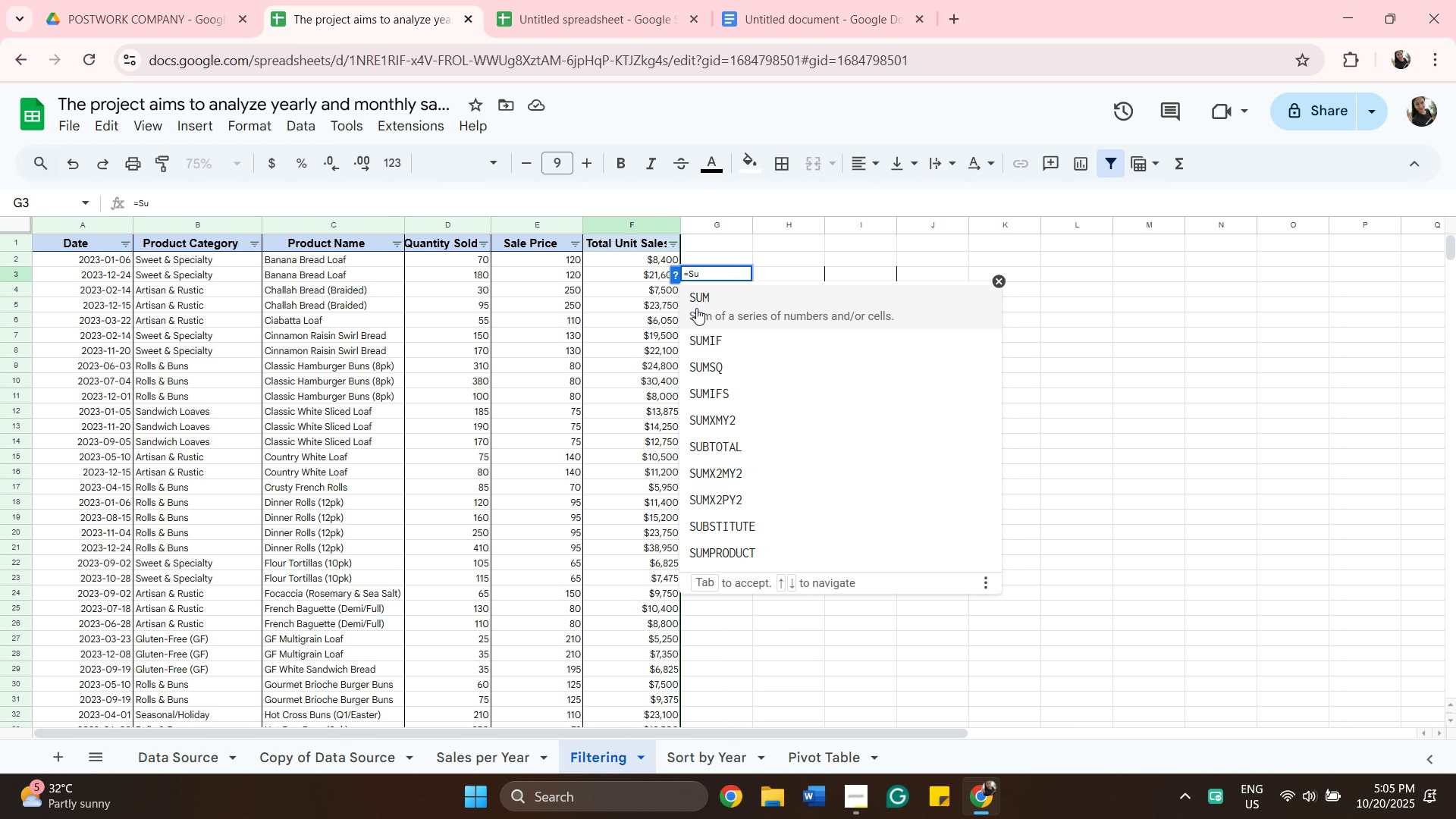 
left_click([696, 308])
 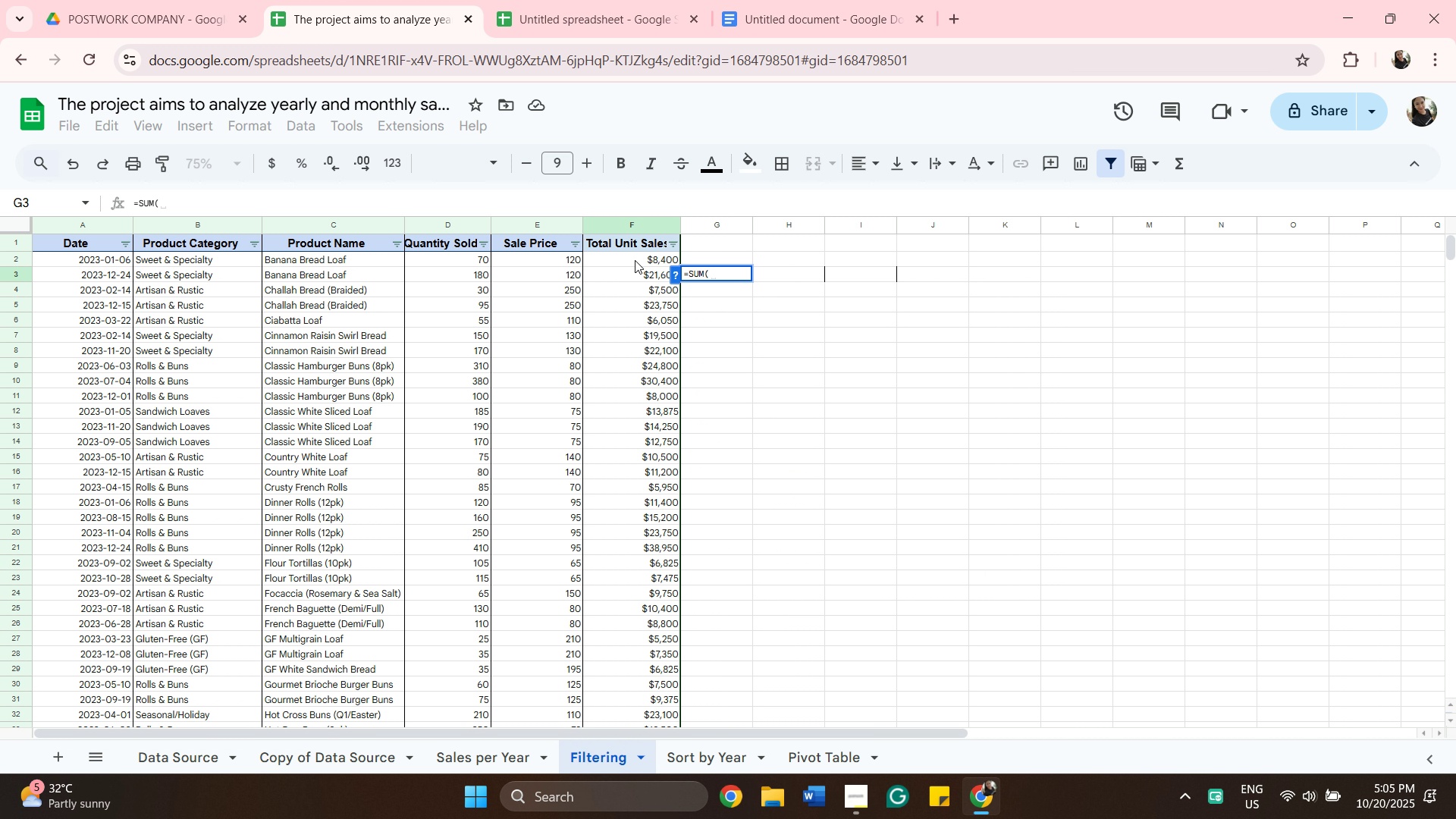 
left_click([635, 260])
 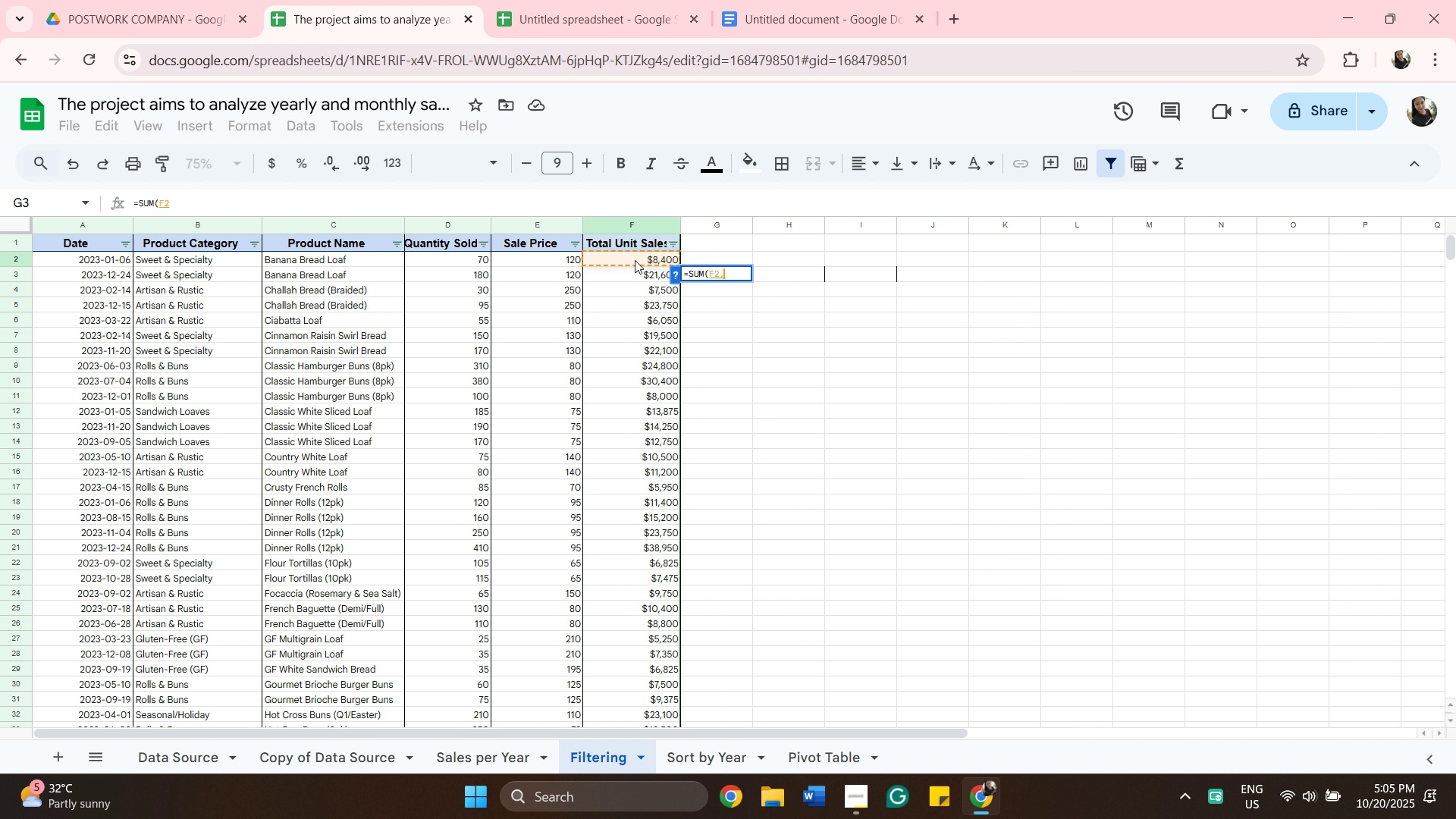 
key(Comma)
 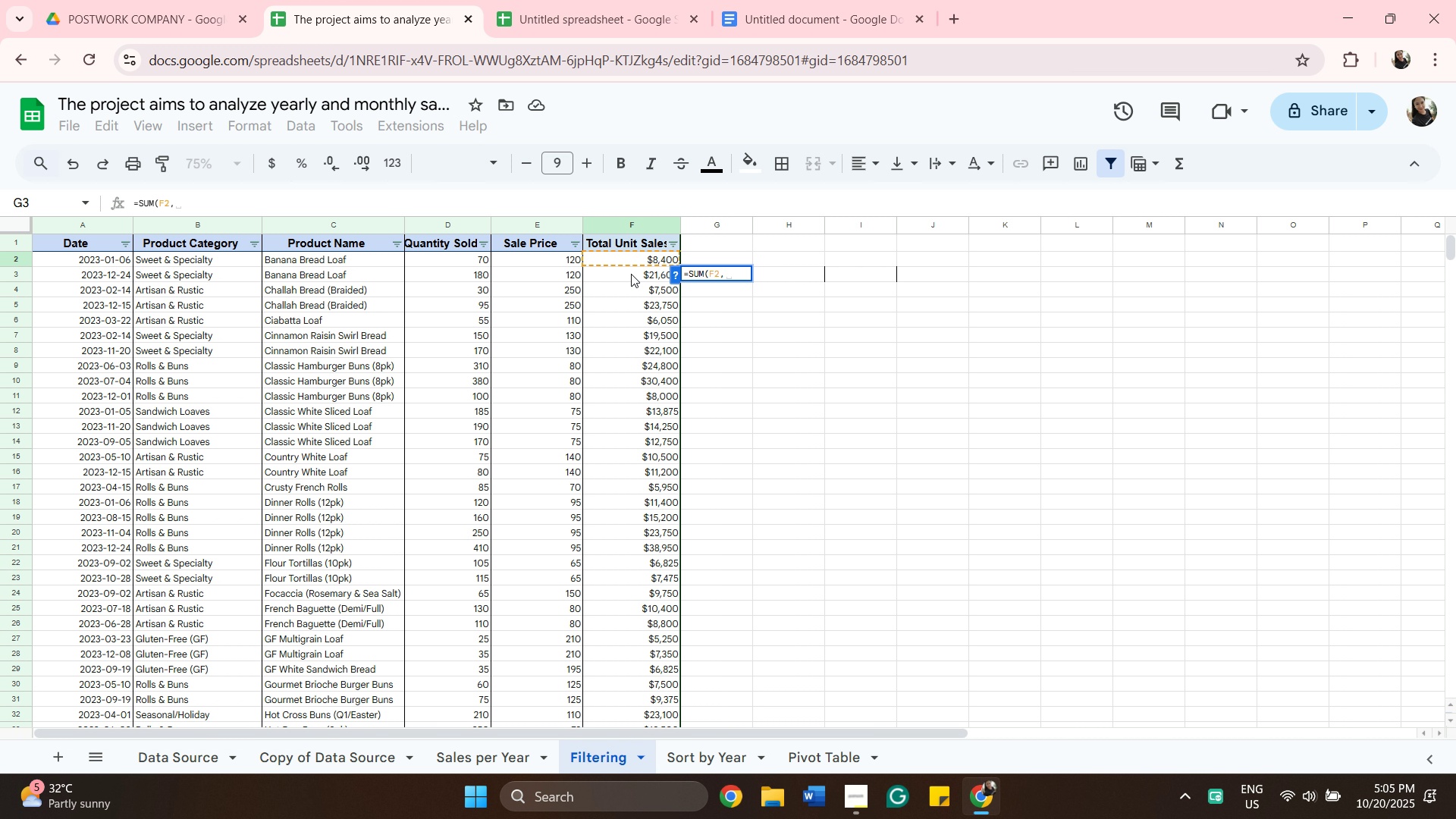 
left_click([633, 274])
 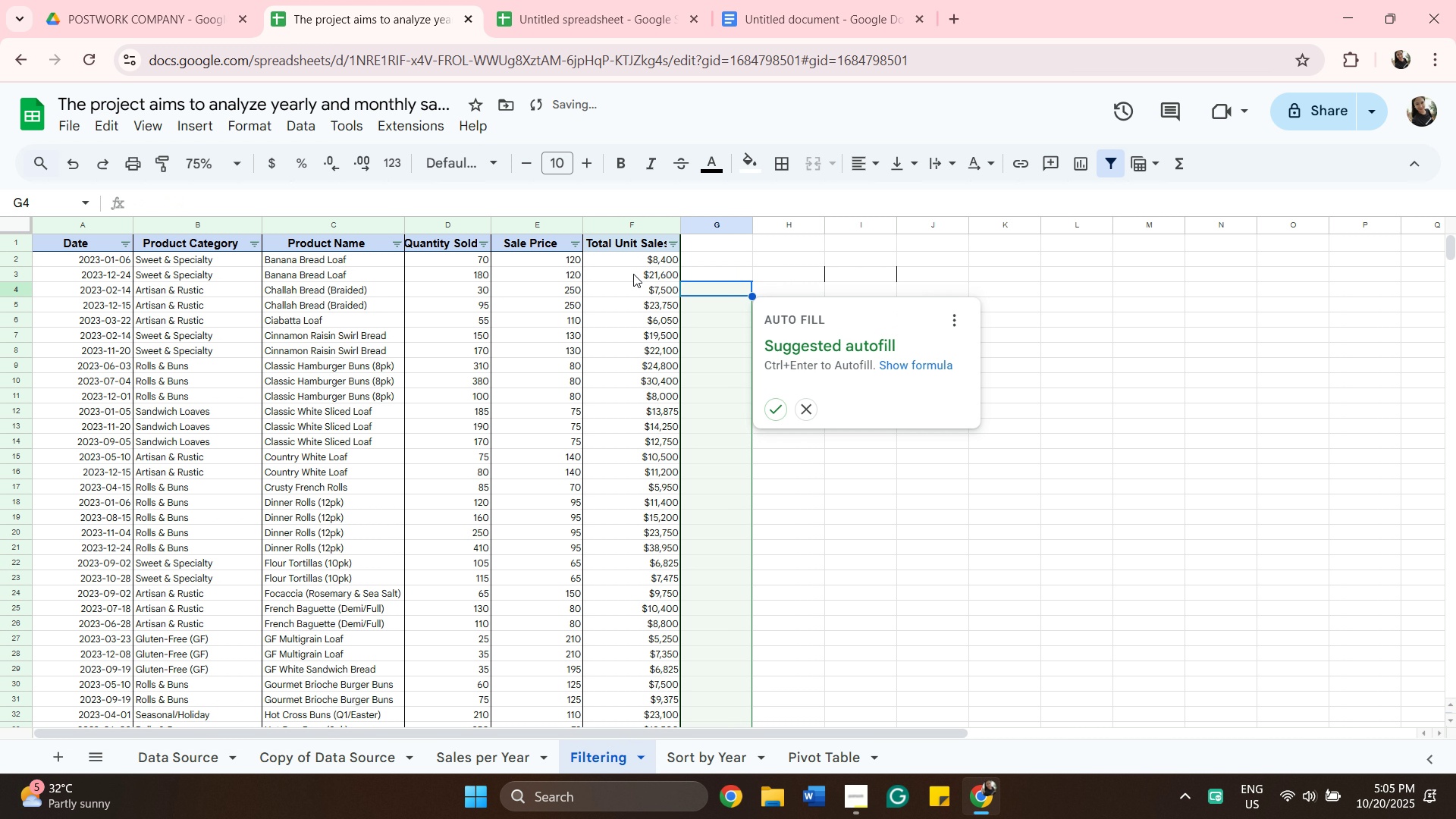 
key(Enter)
 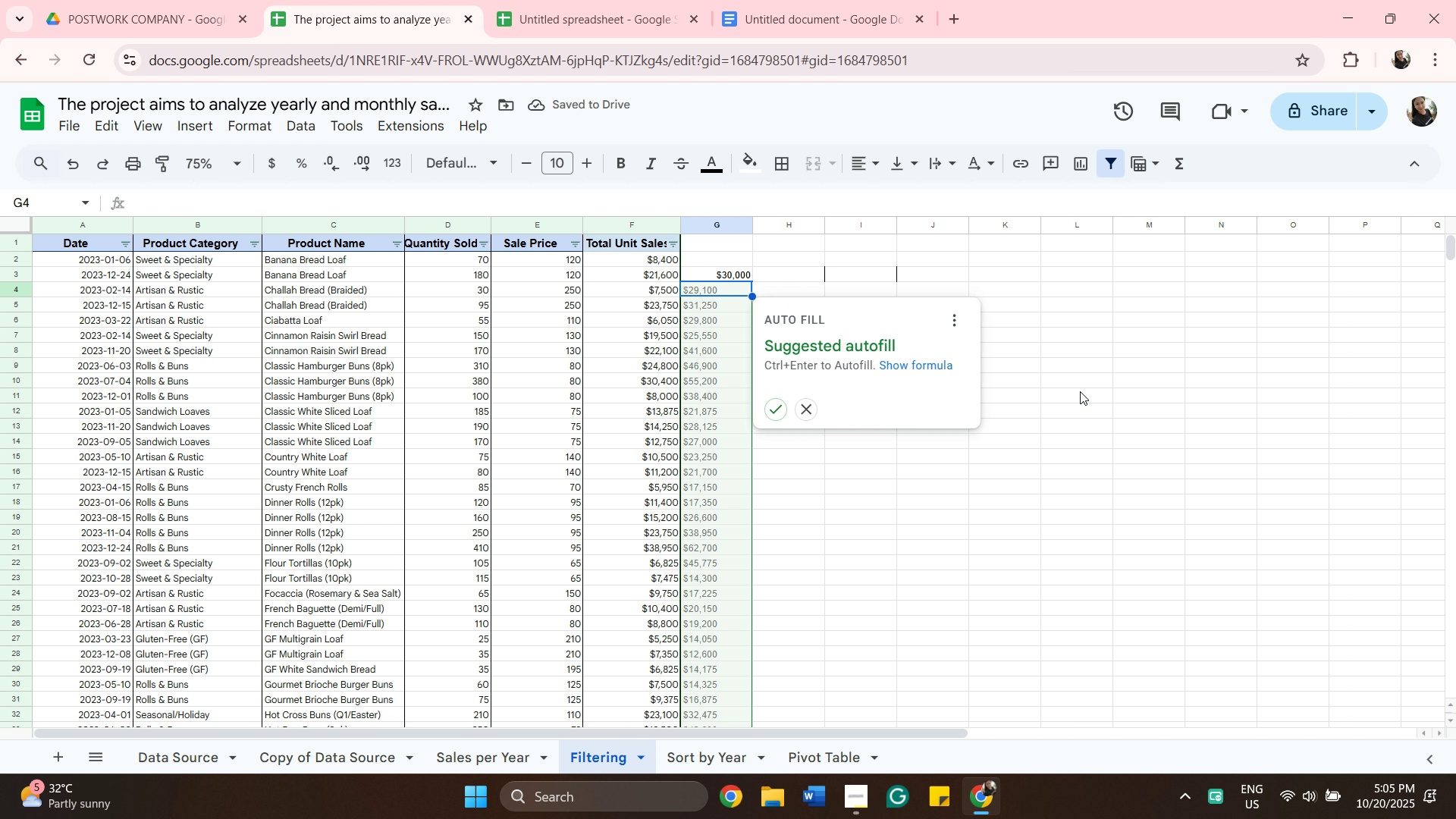 
left_click([1163, 345])
 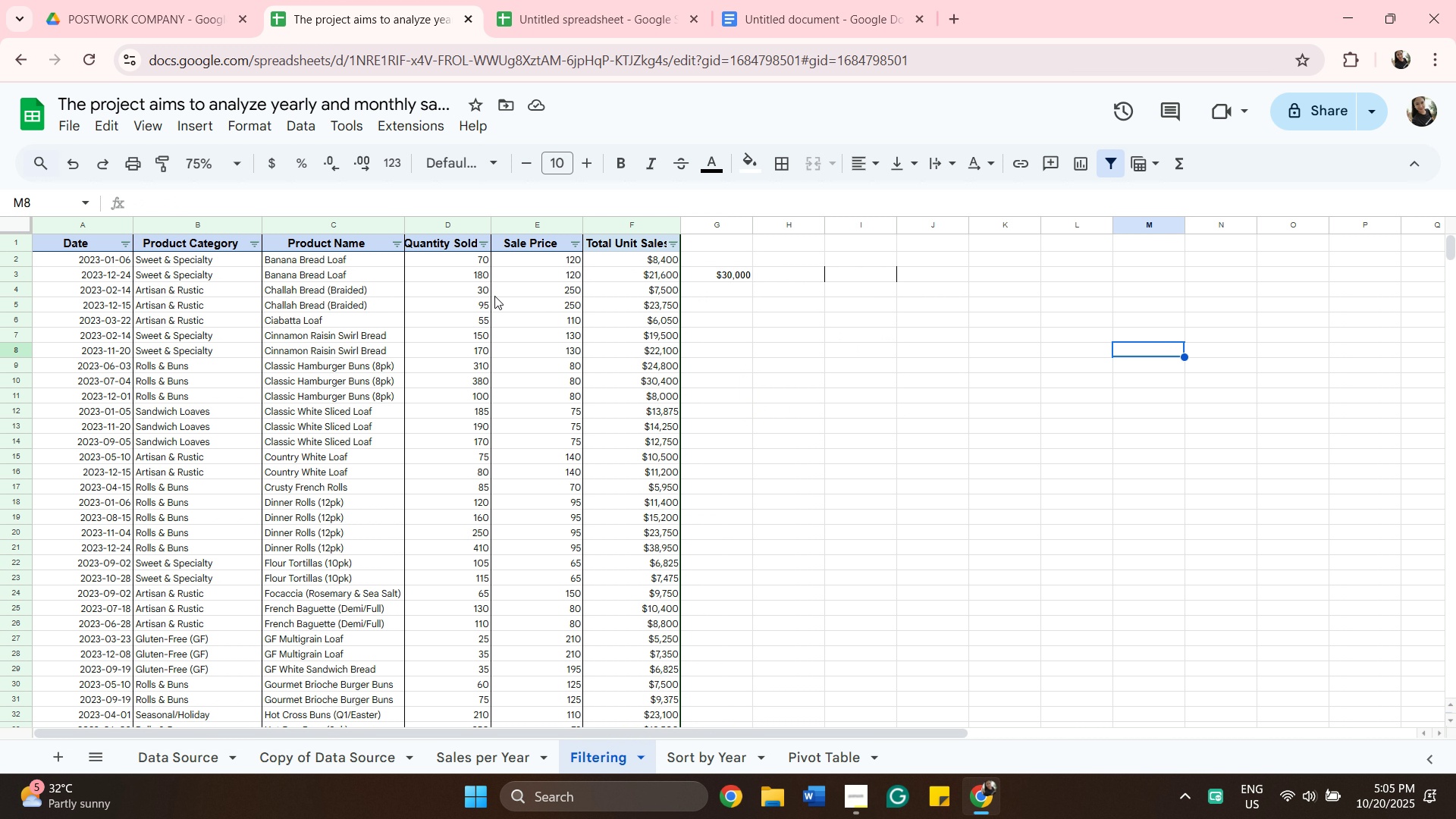 
wait(6.58)
 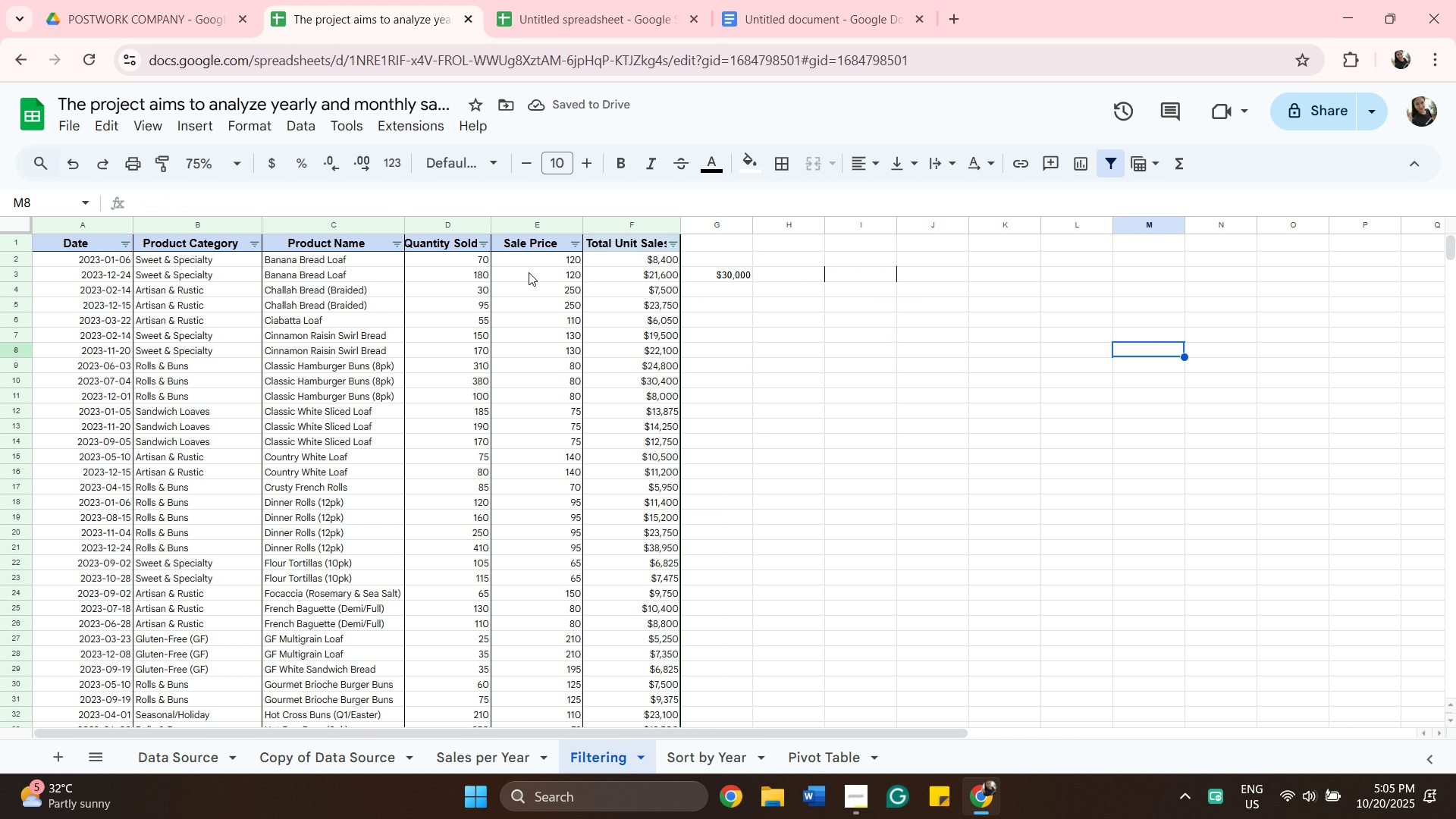 
left_click([637, 293])
 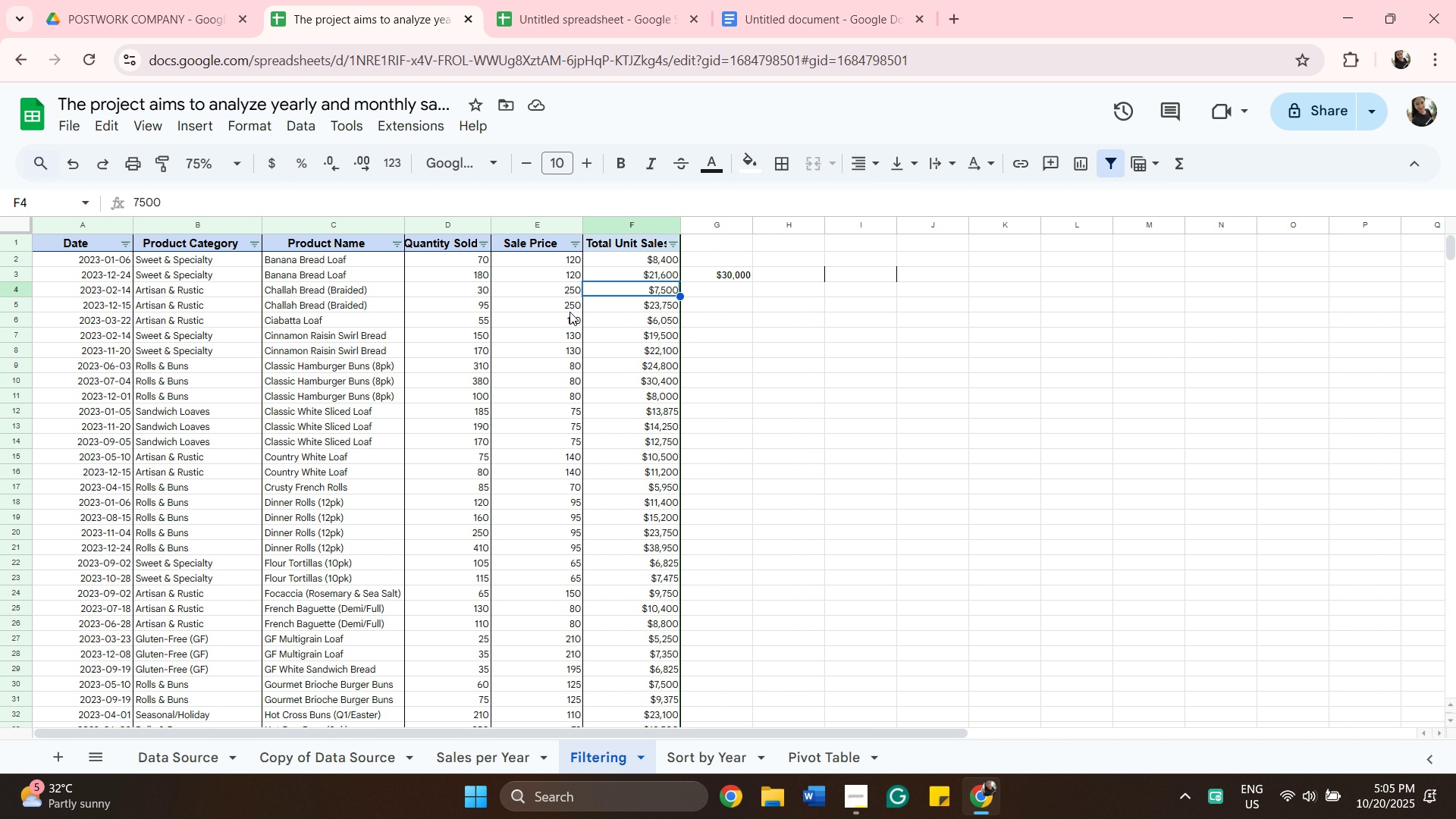 
left_click([629, 304])
 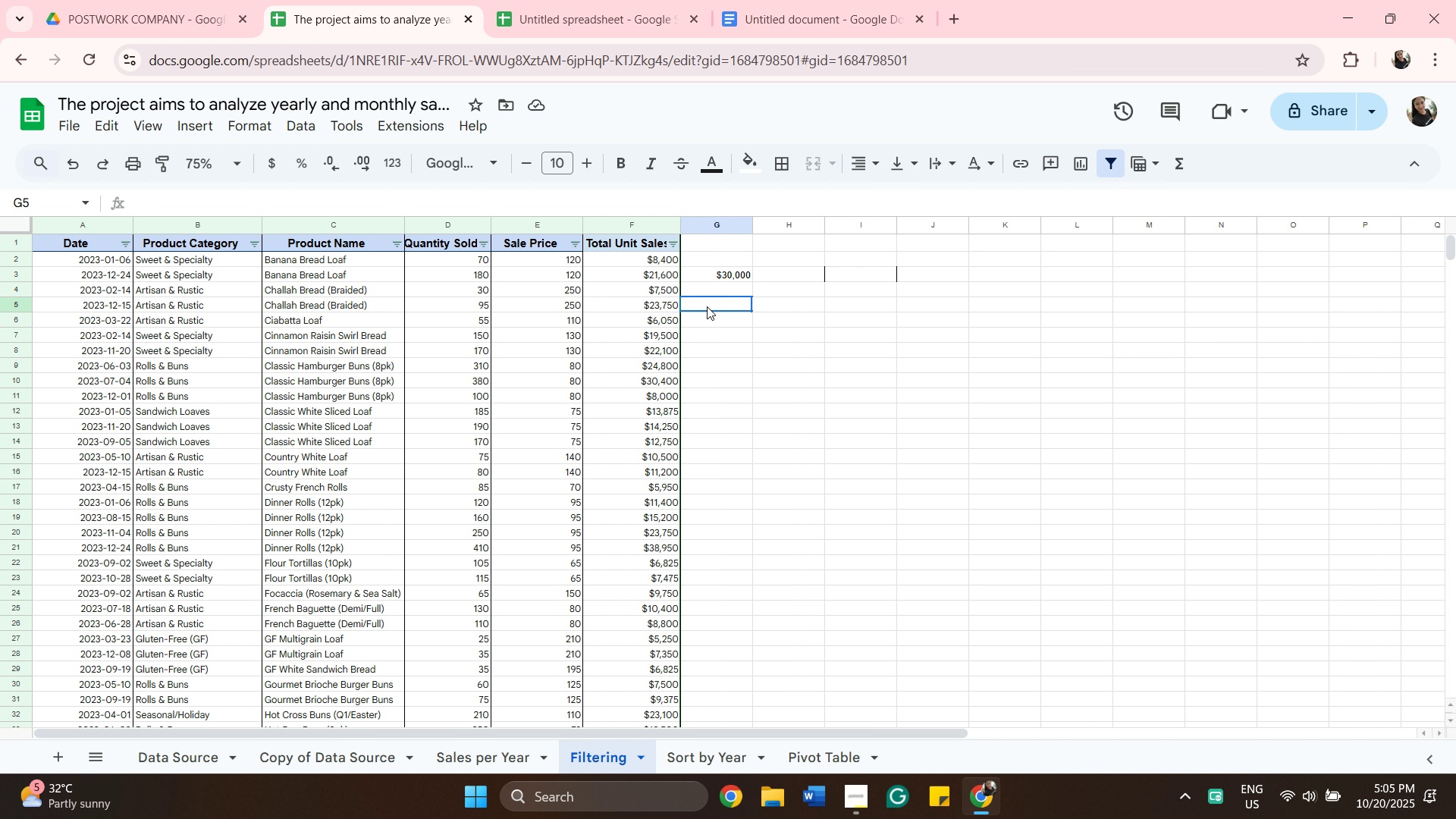 
left_click([707, 306])
 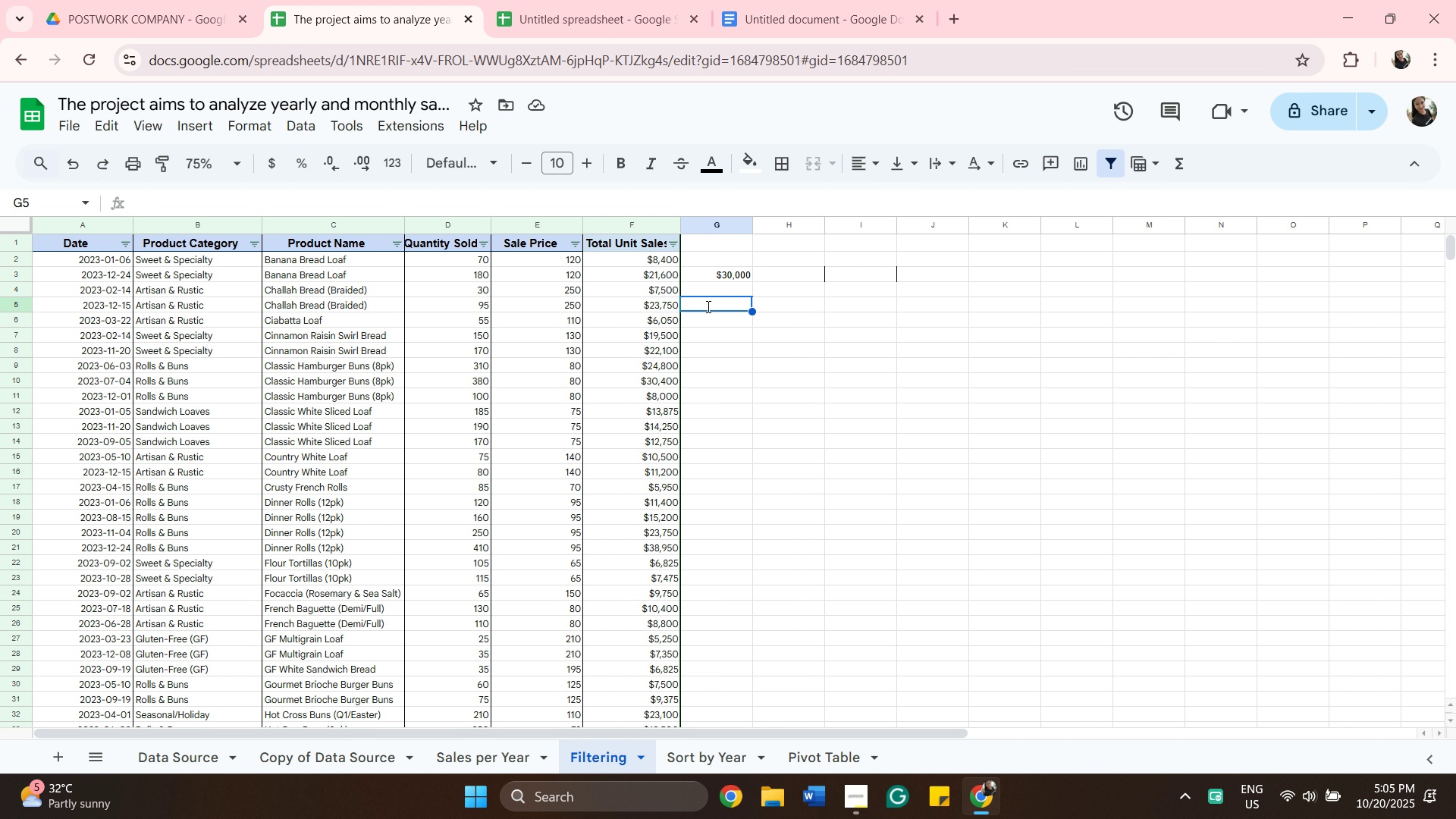 
type(=su)
 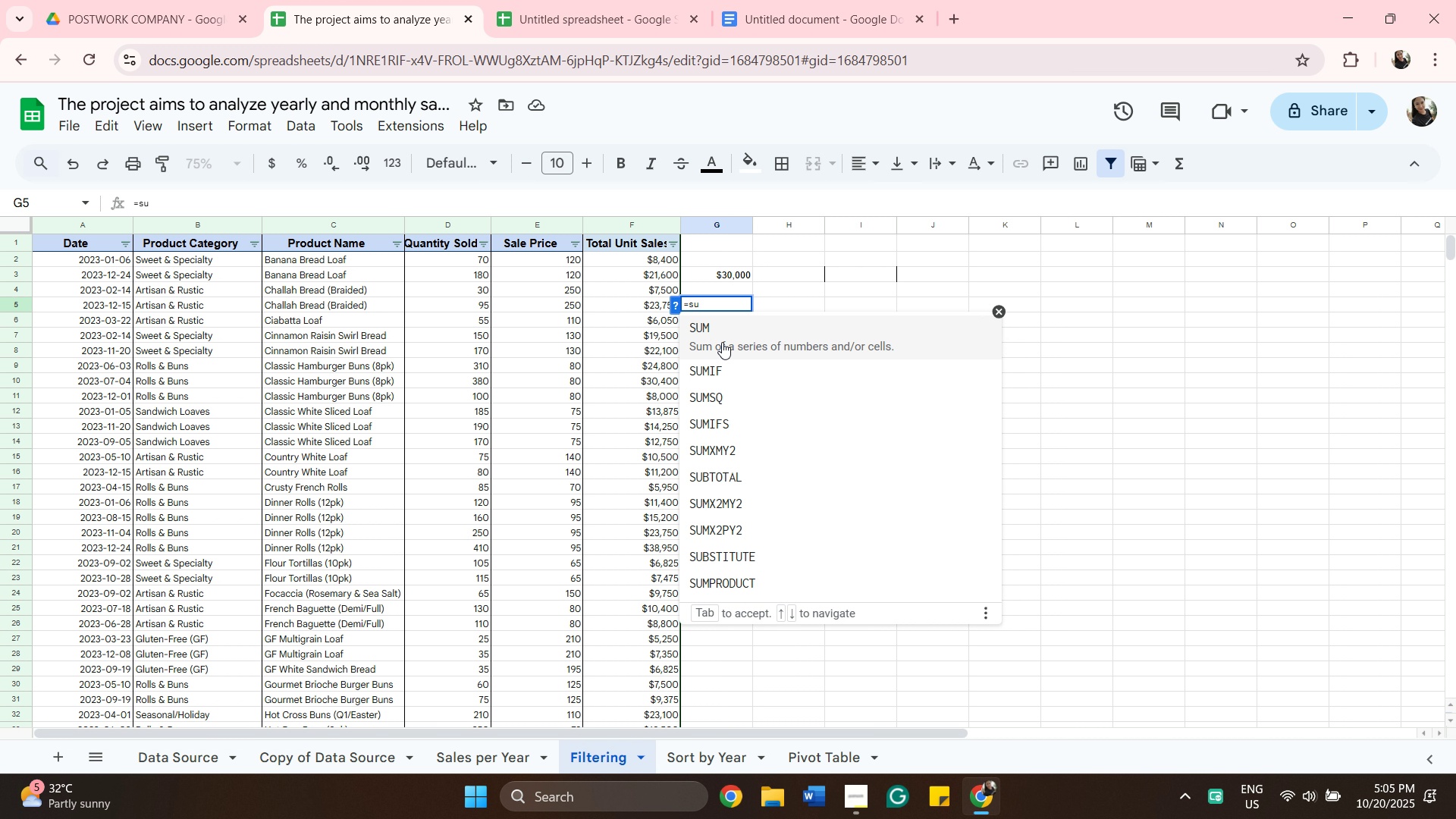 
left_click([722, 342])
 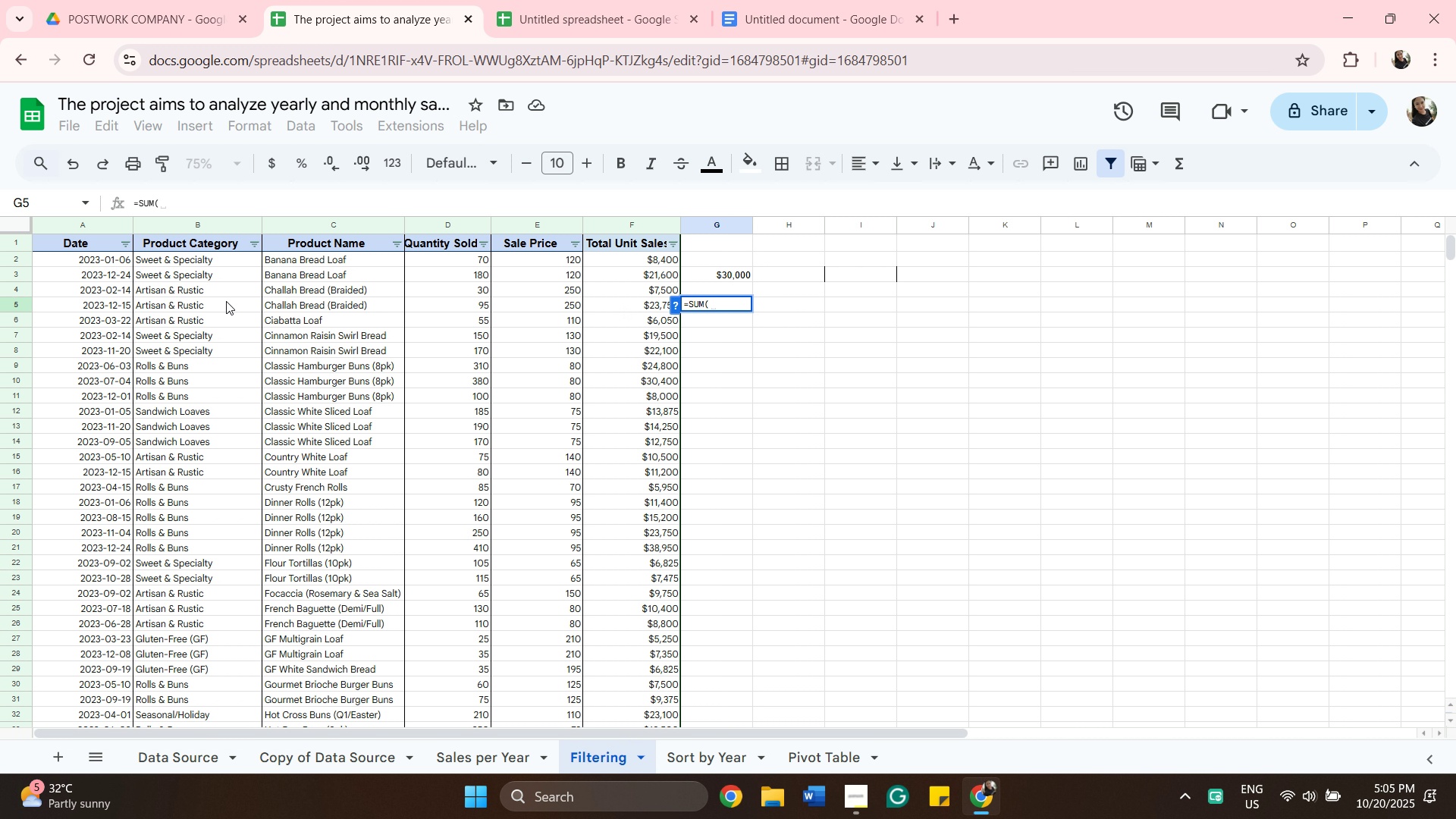 
wait(15.08)
 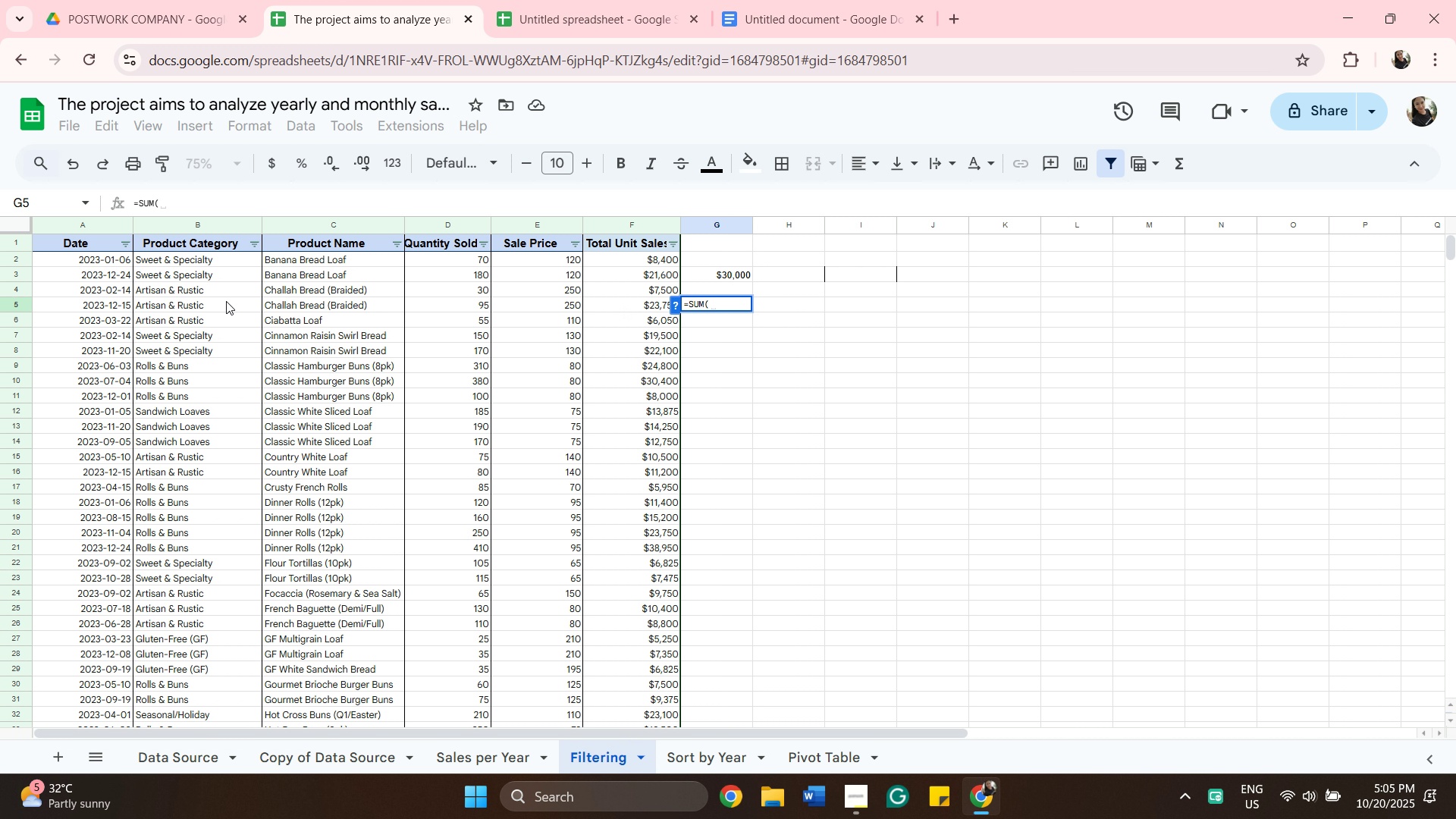 
key(Backspace)
 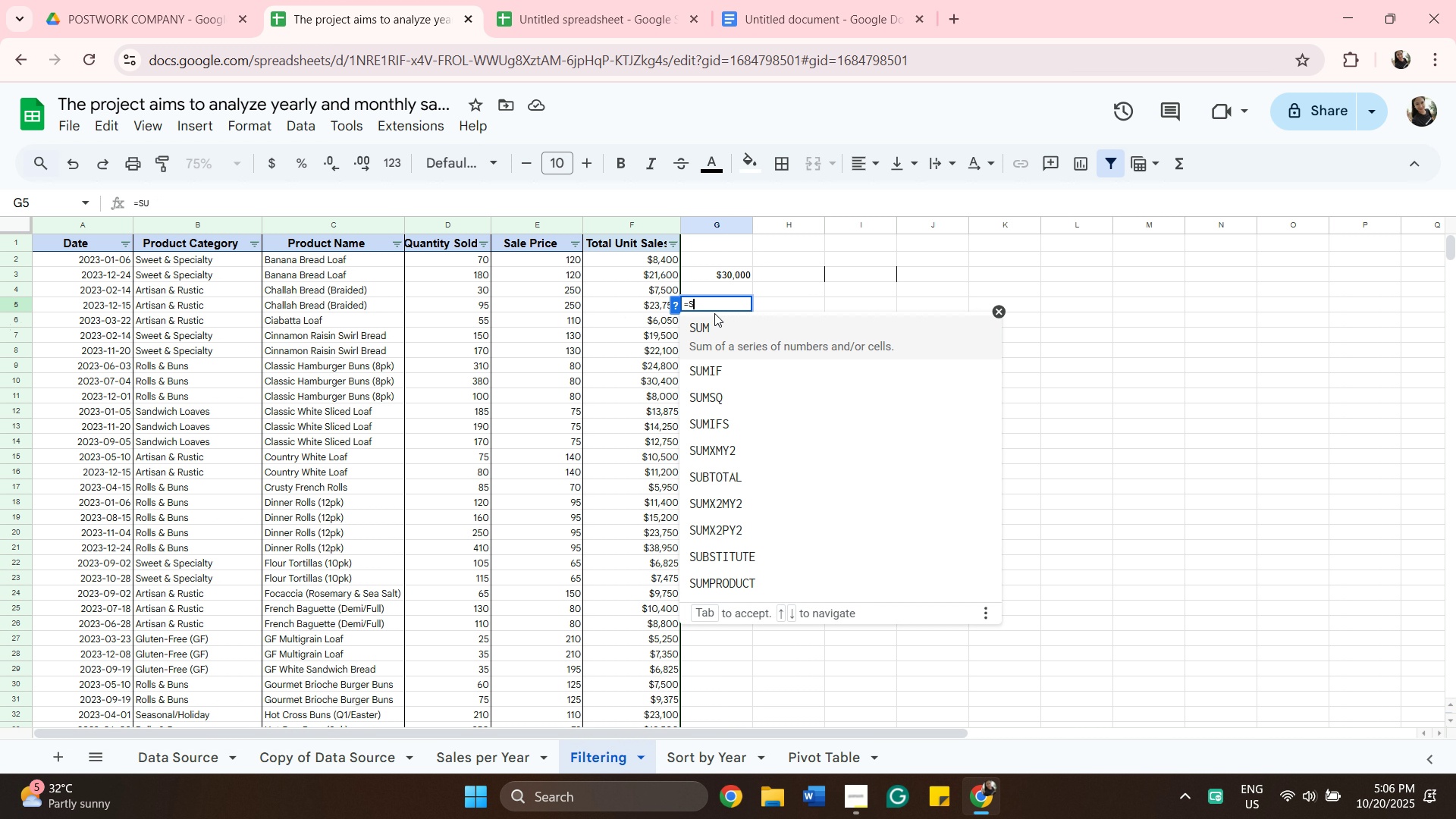 
key(Backspace)
 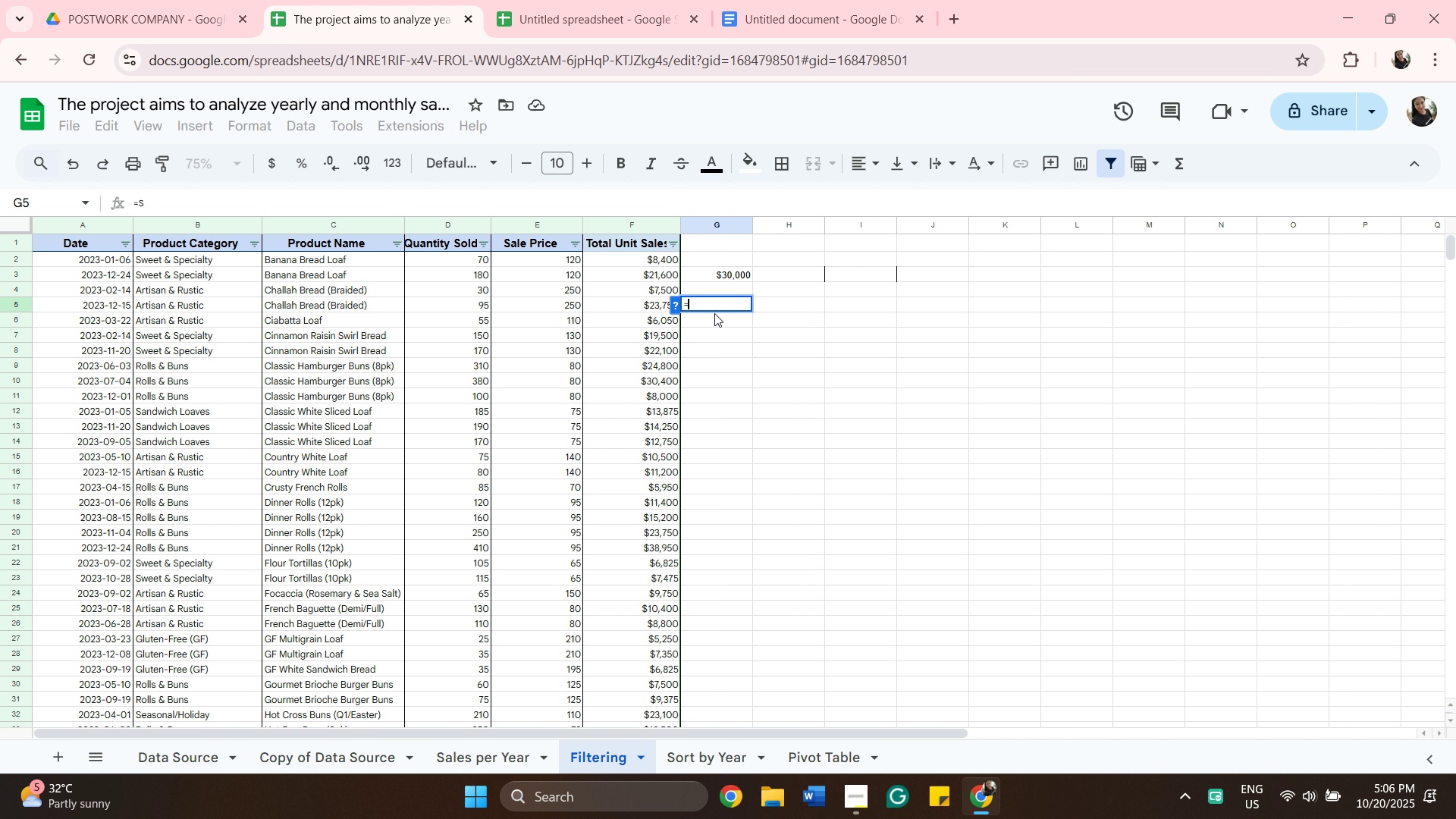 
key(Backspace)
 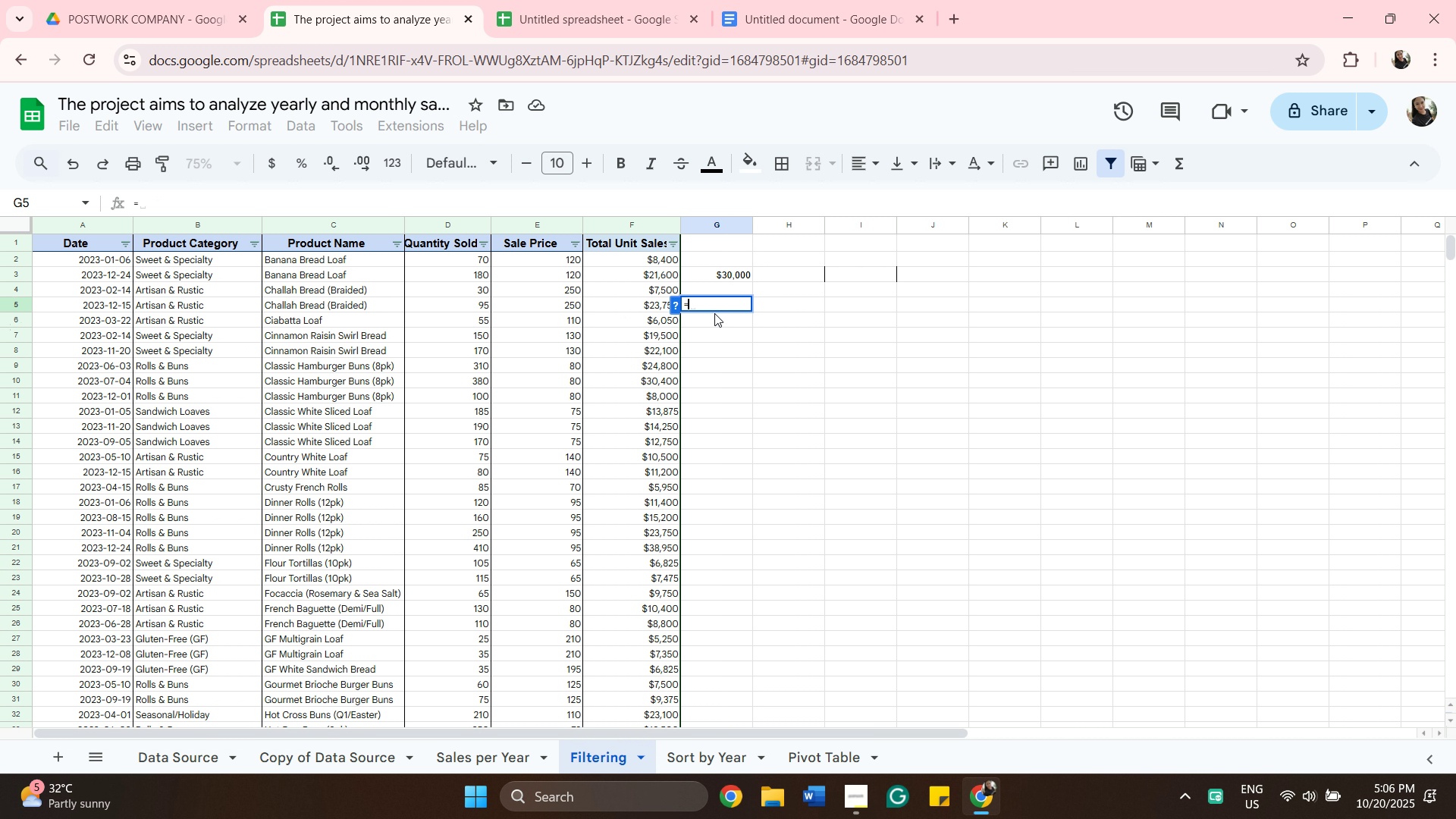 
key(Backspace)
 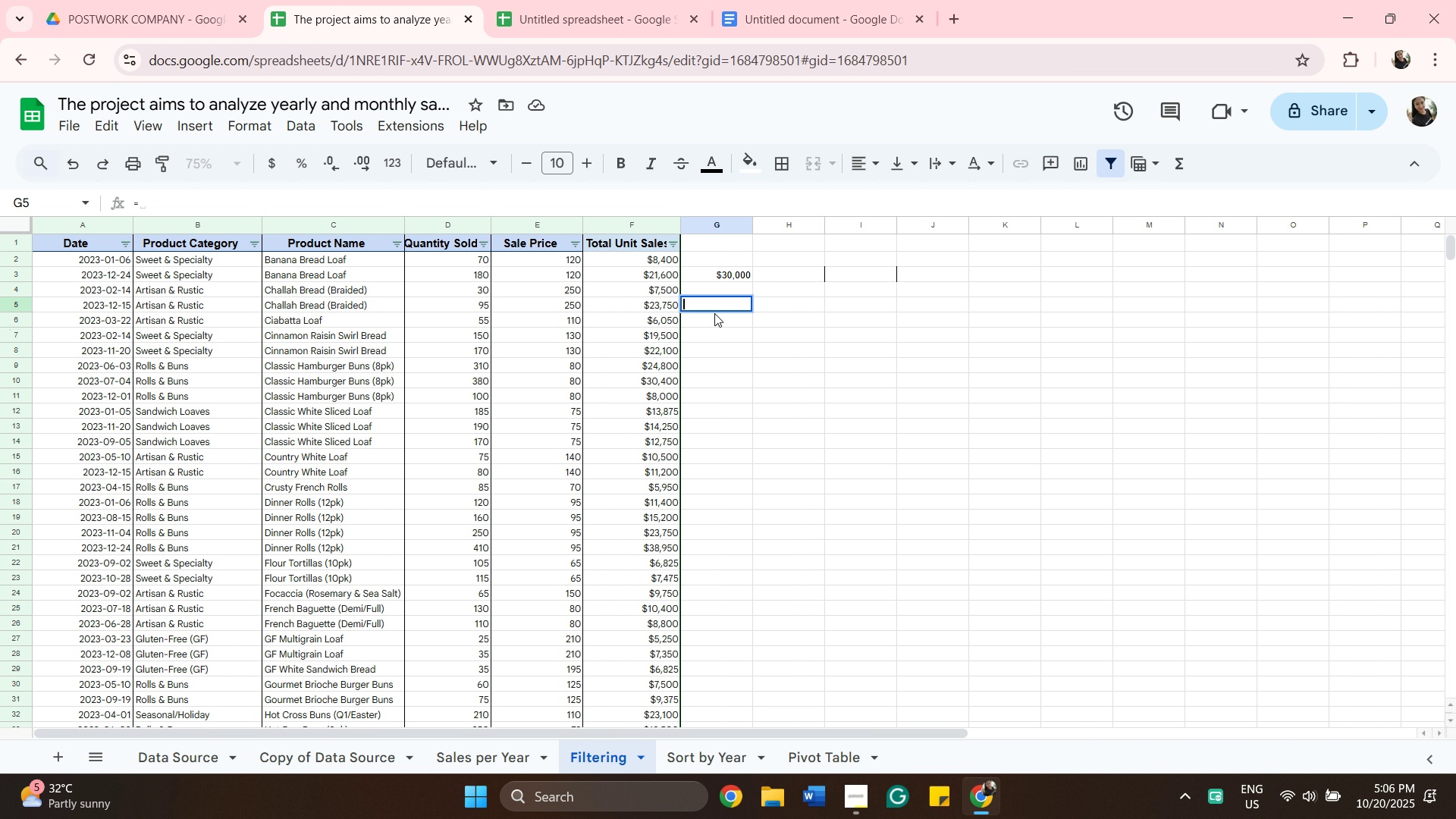 
key(Backspace)
 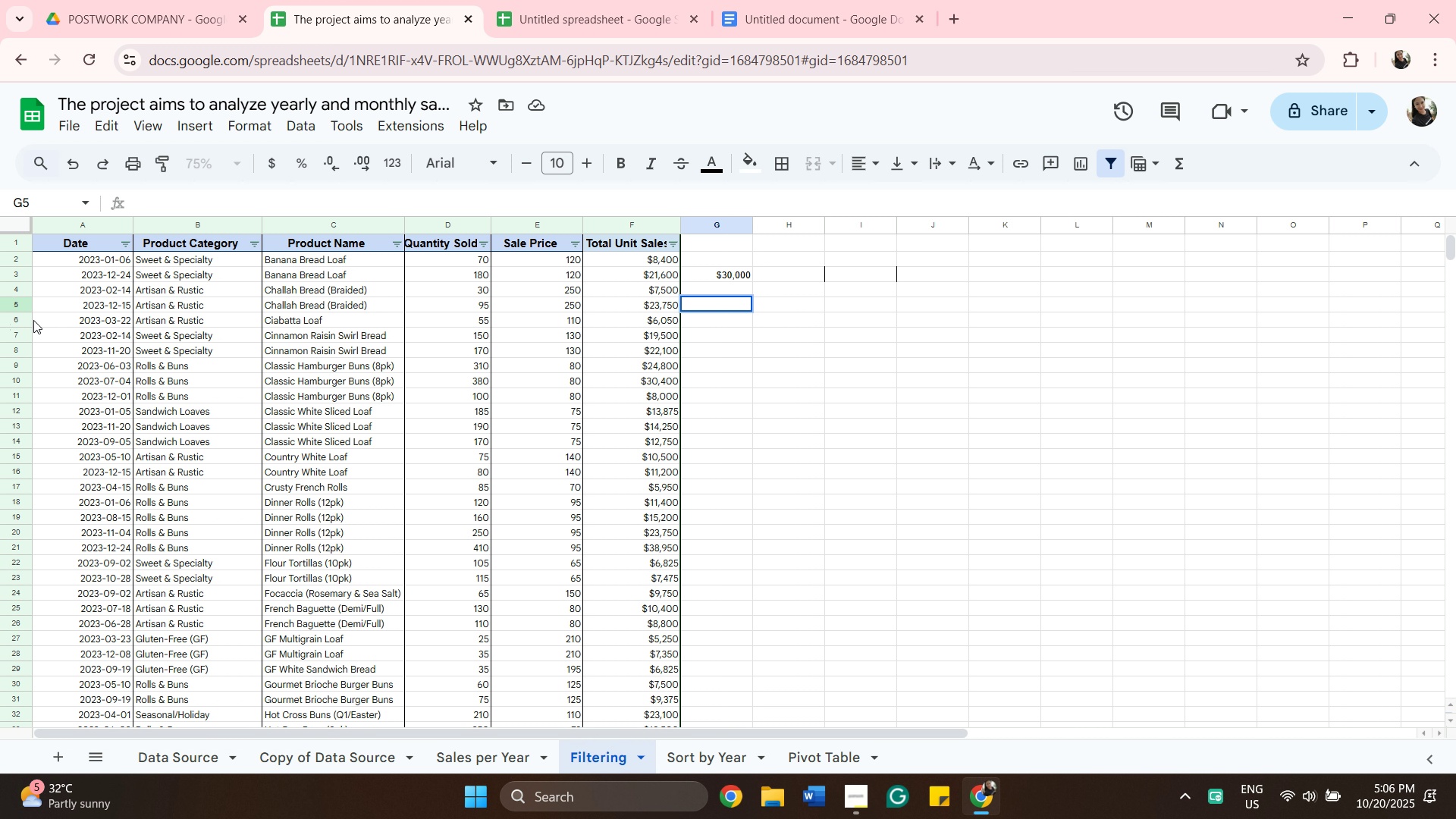 
wait(5.54)
 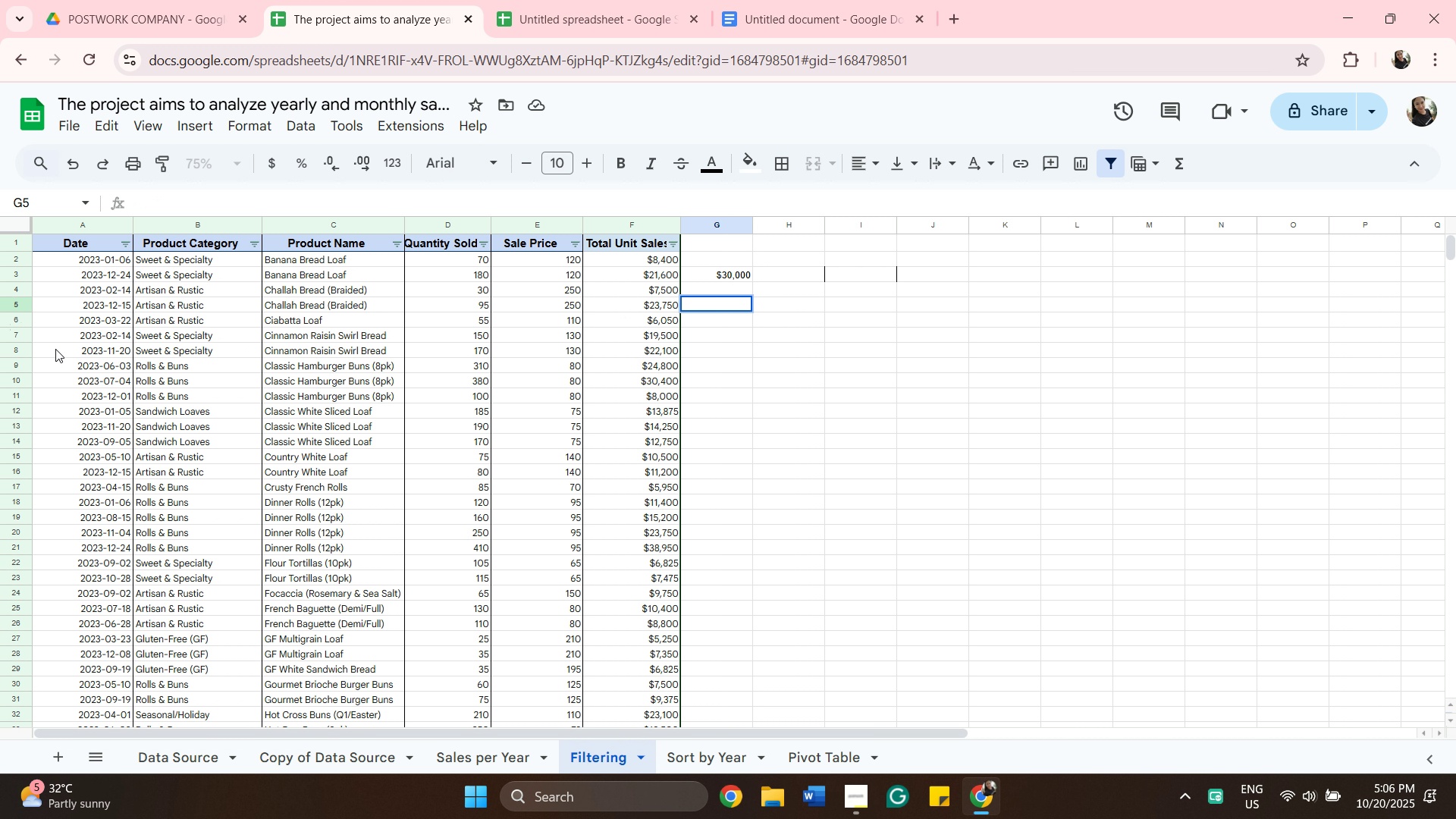 
left_click([14, 320])
 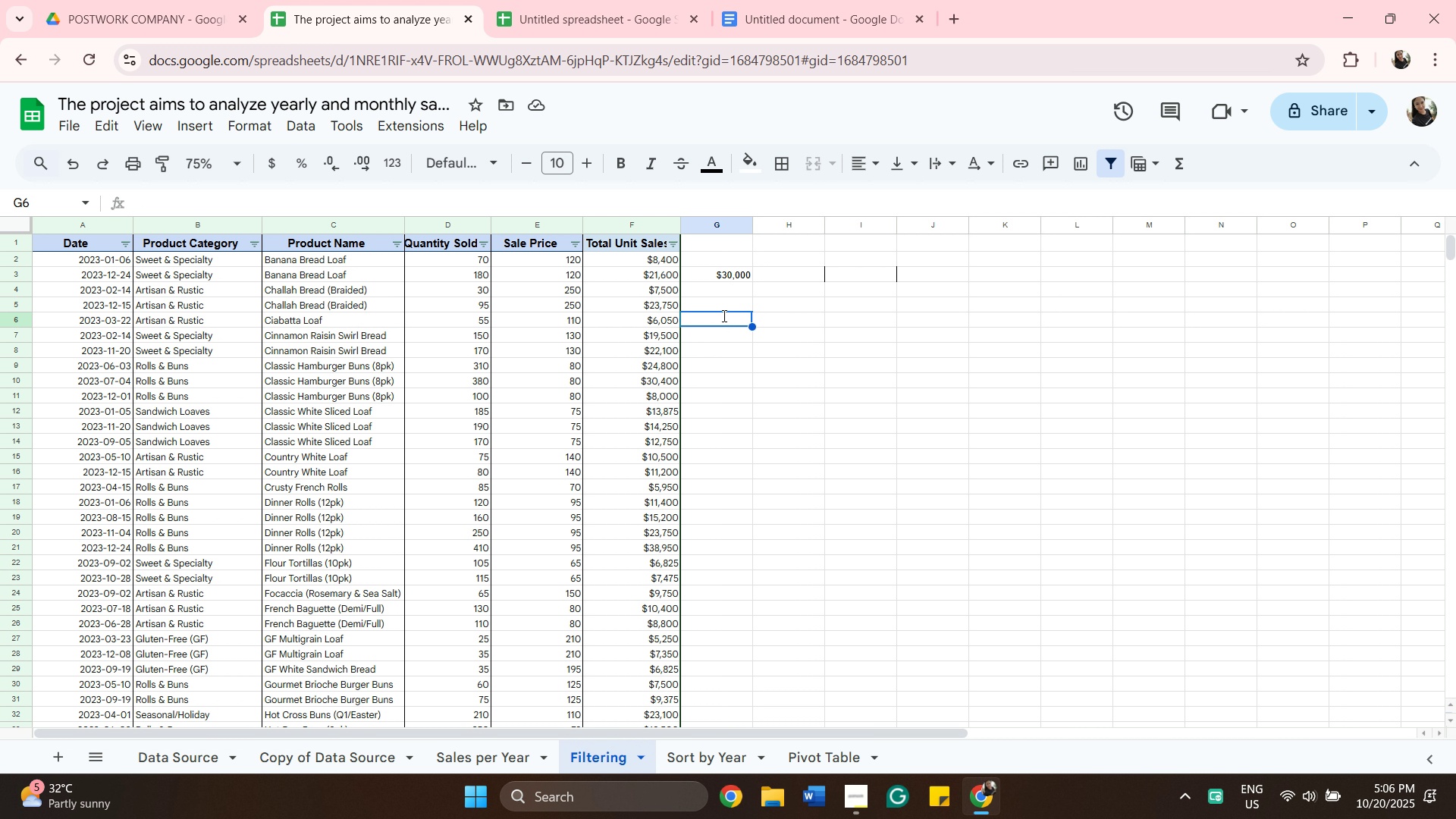 
type(=su)
 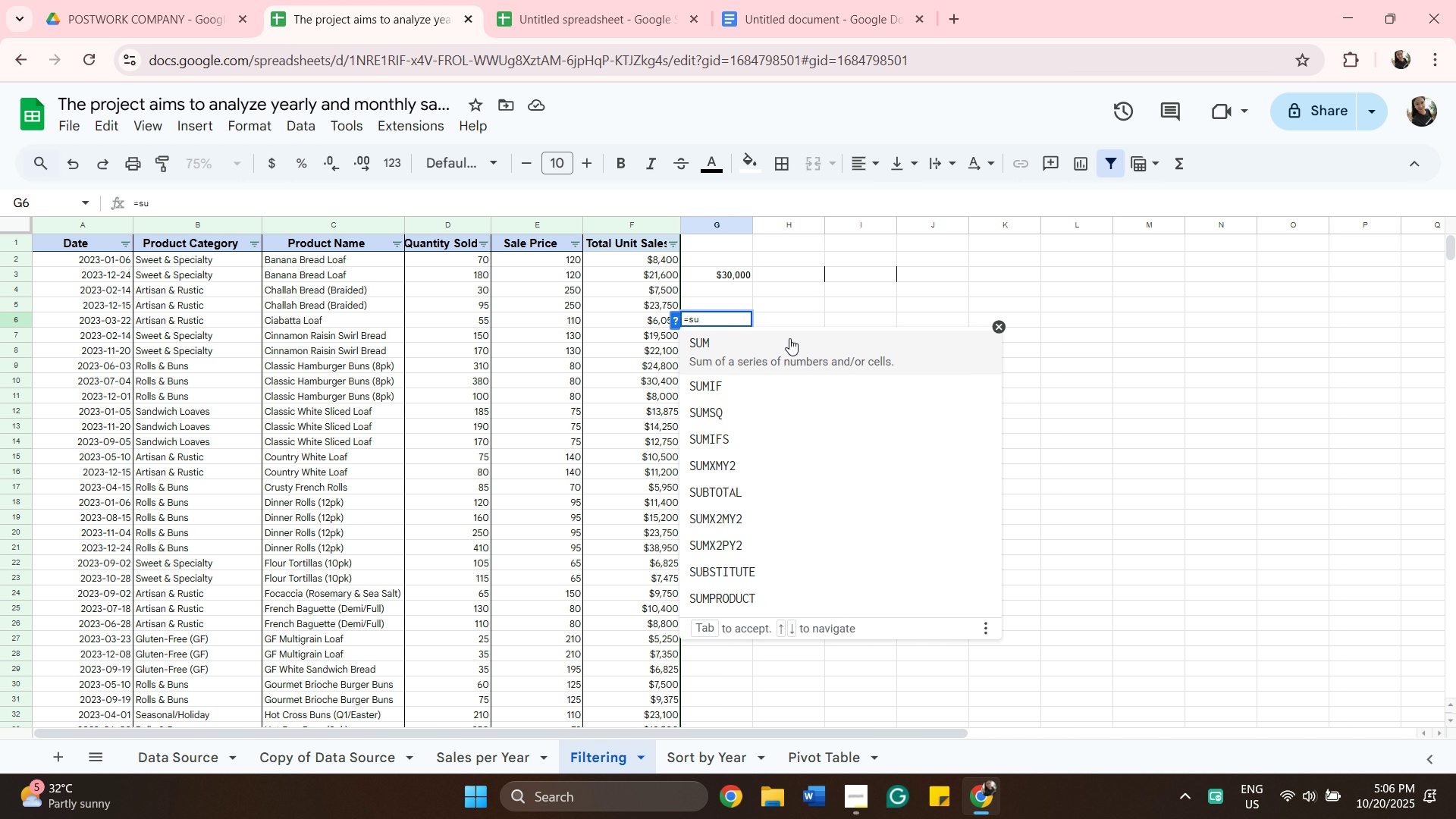 
left_click([797, 344])
 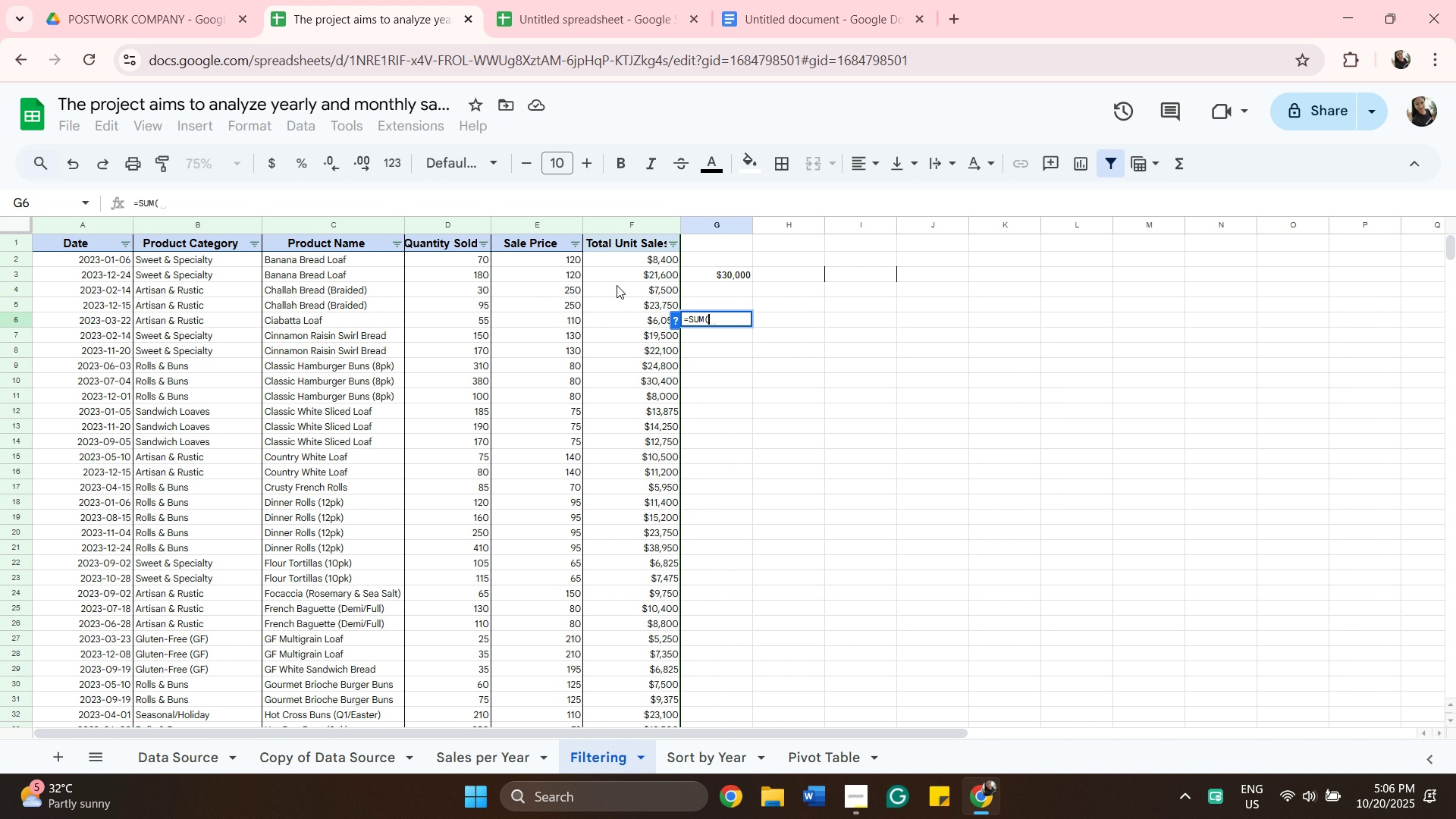 
left_click([642, 290])
 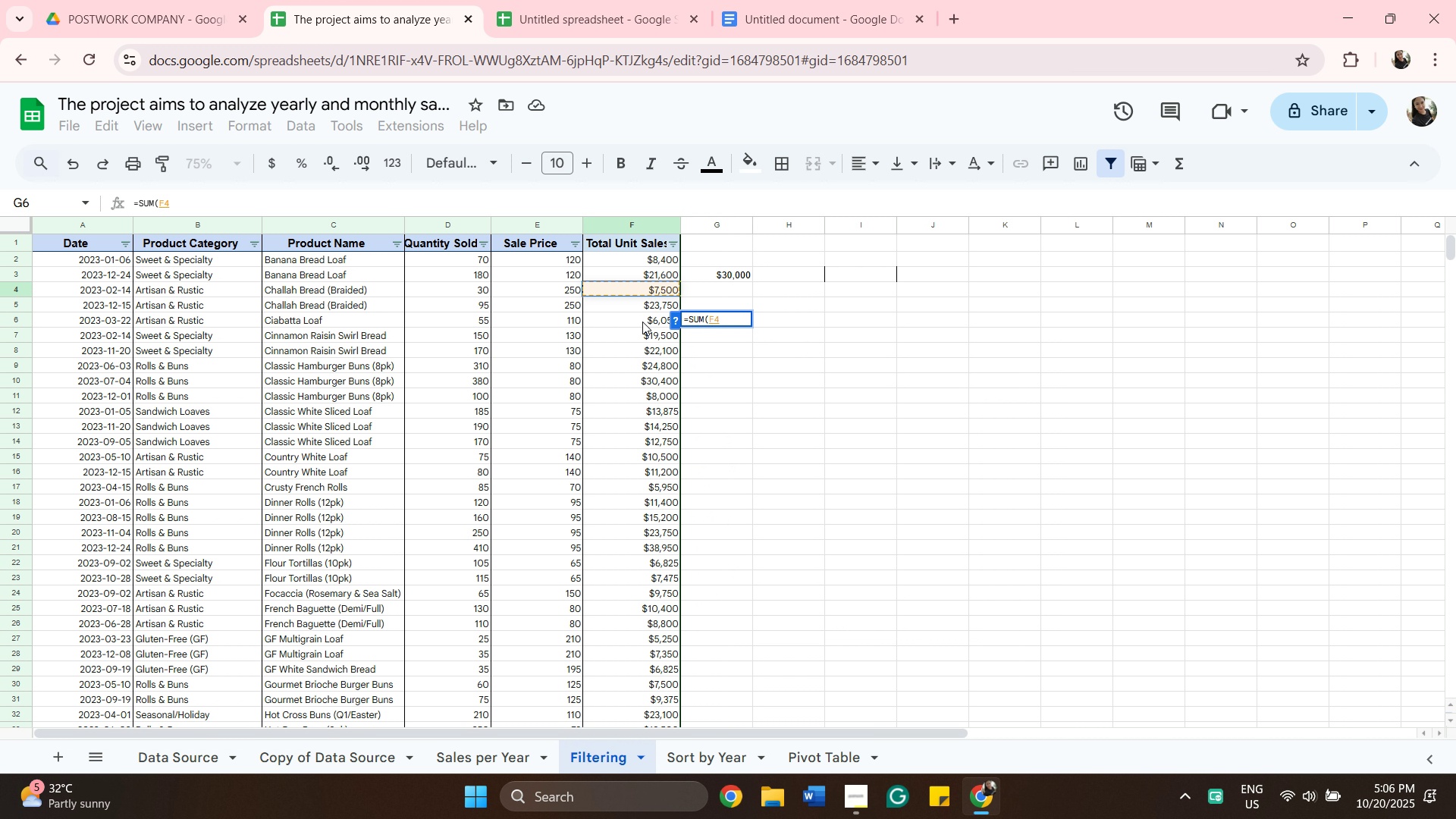 
mouse_move([617, 337])
 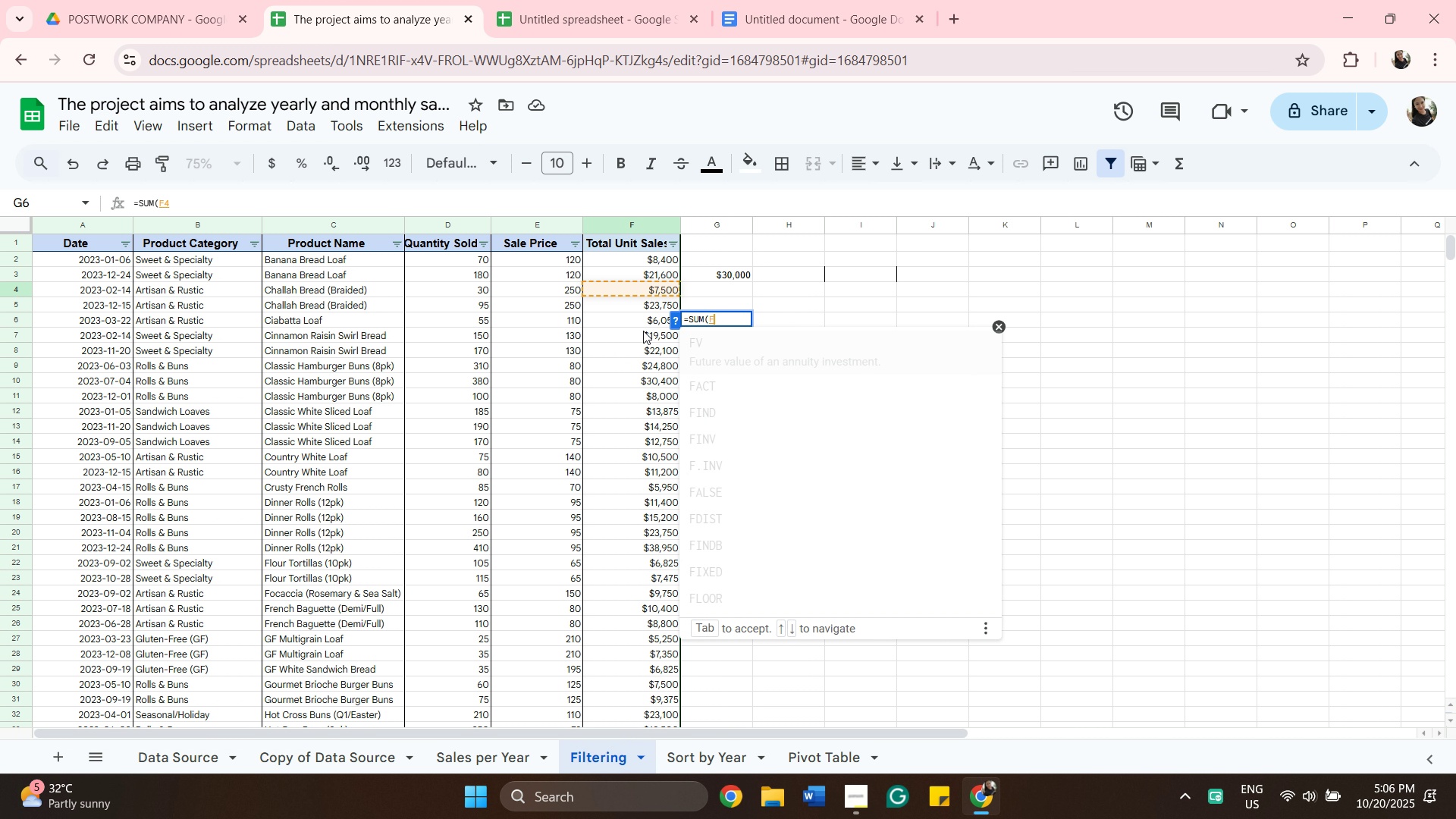 
key(Backspace)
 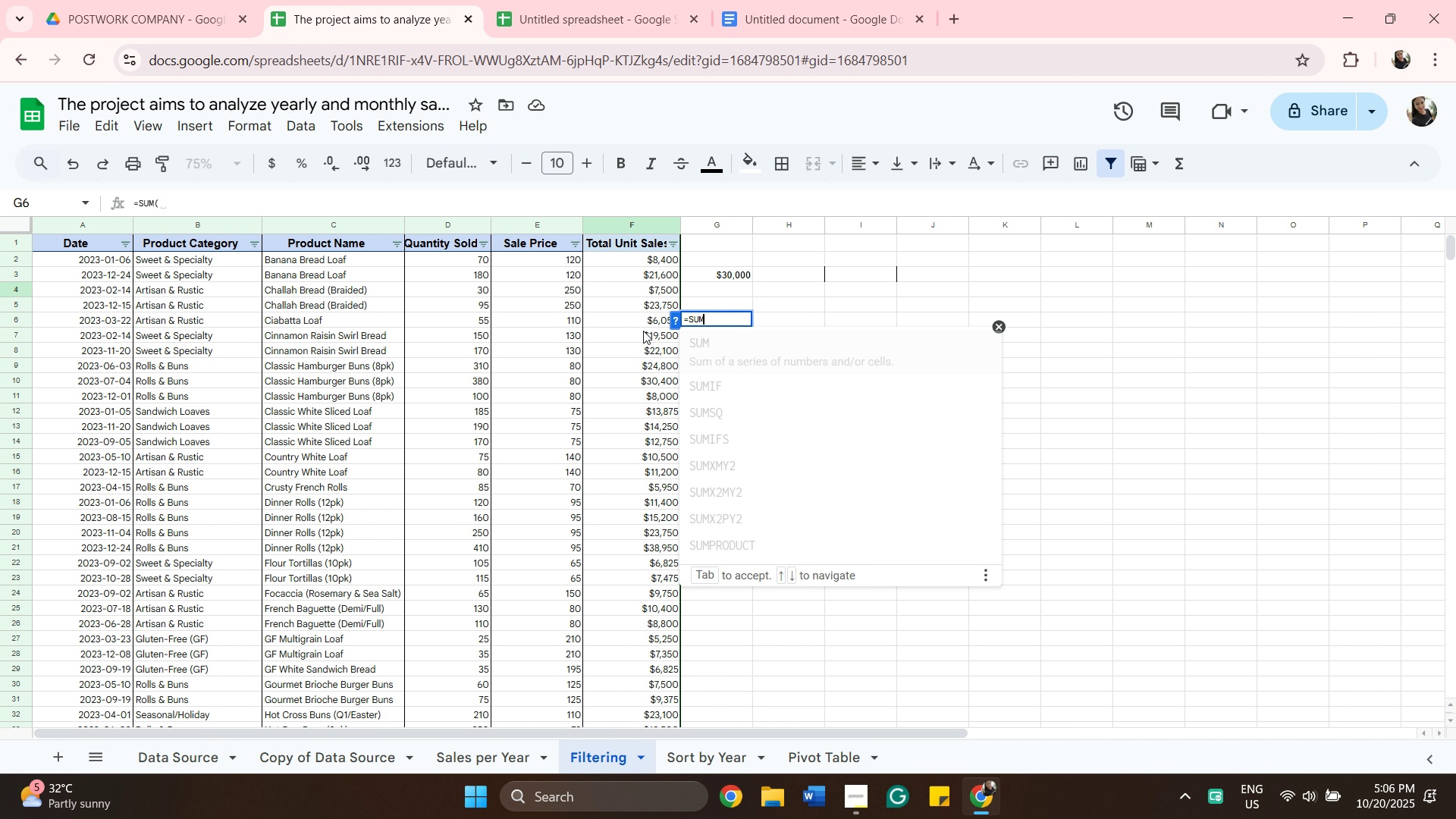 
key(Backspace)
 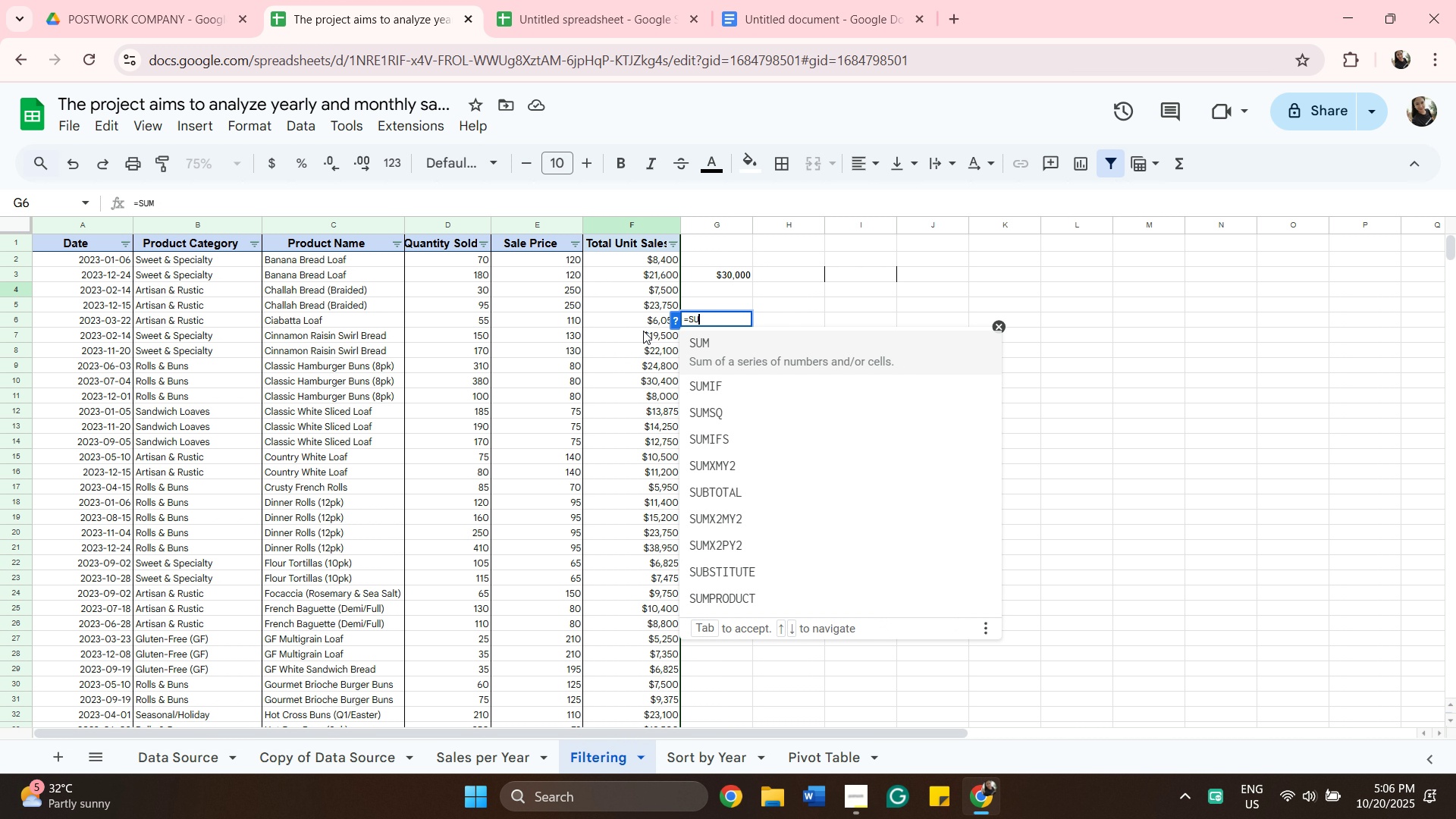 
key(Backspace)
 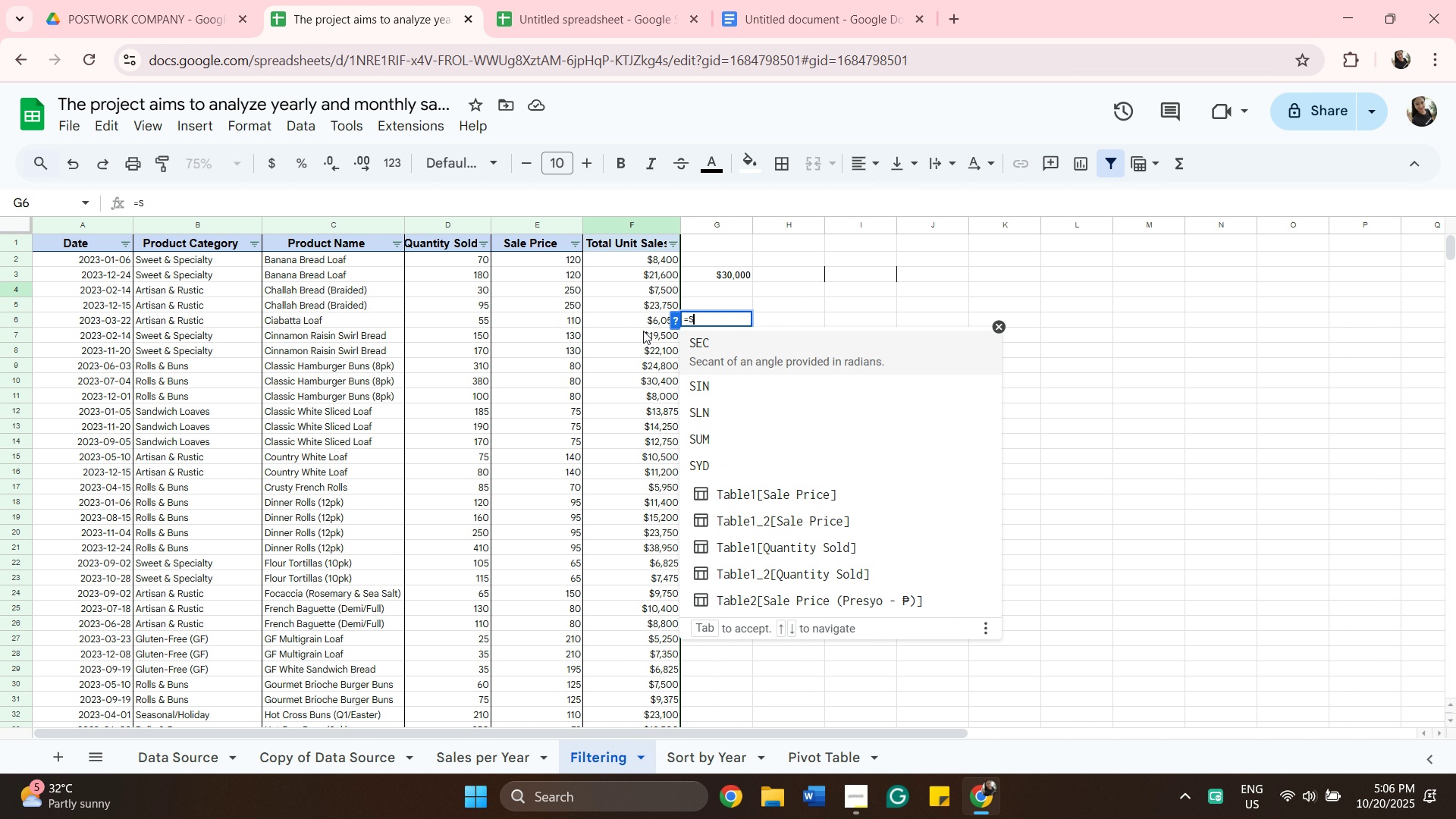 
key(Backspace)
 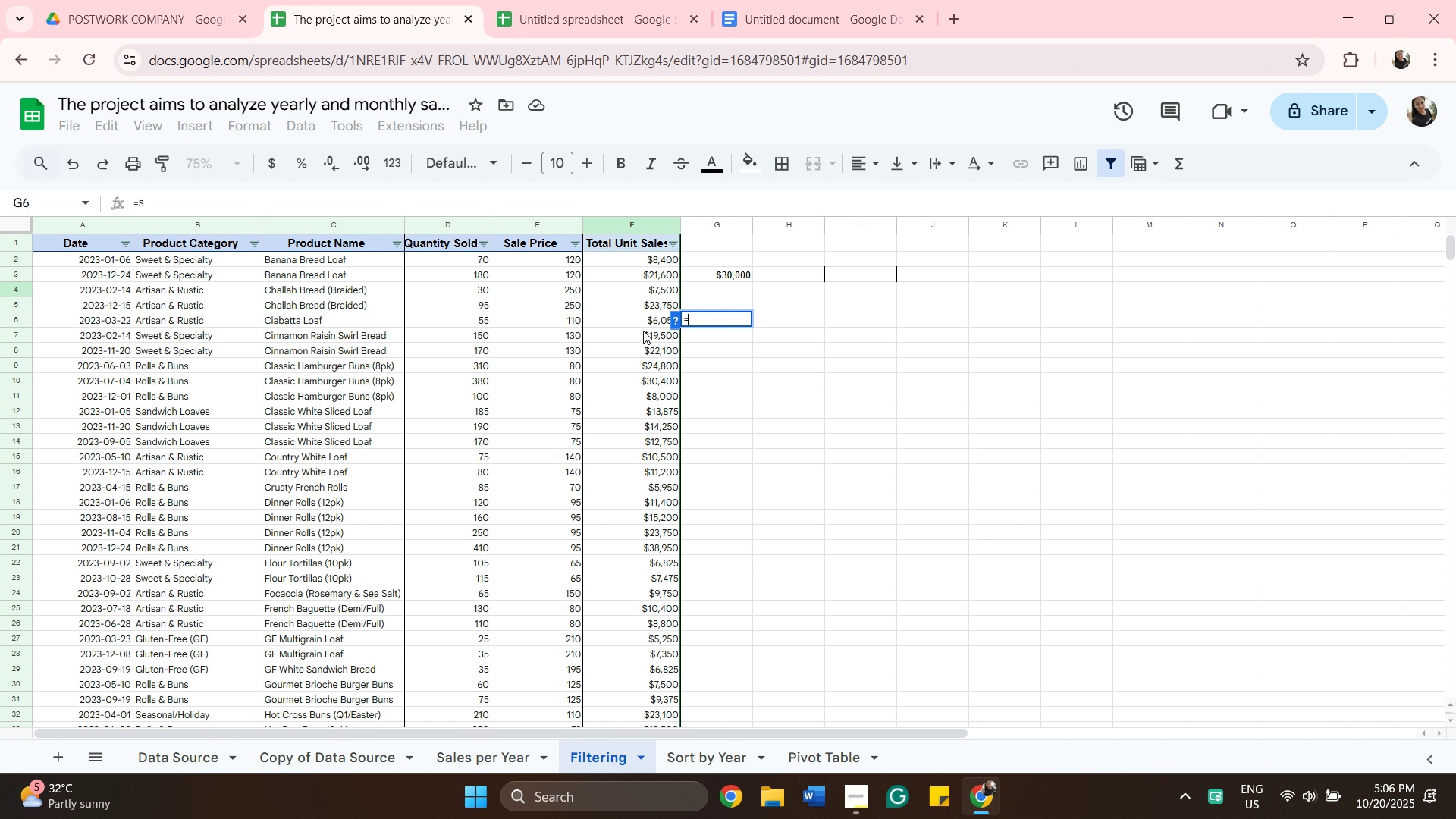 
key(Backspace)
 